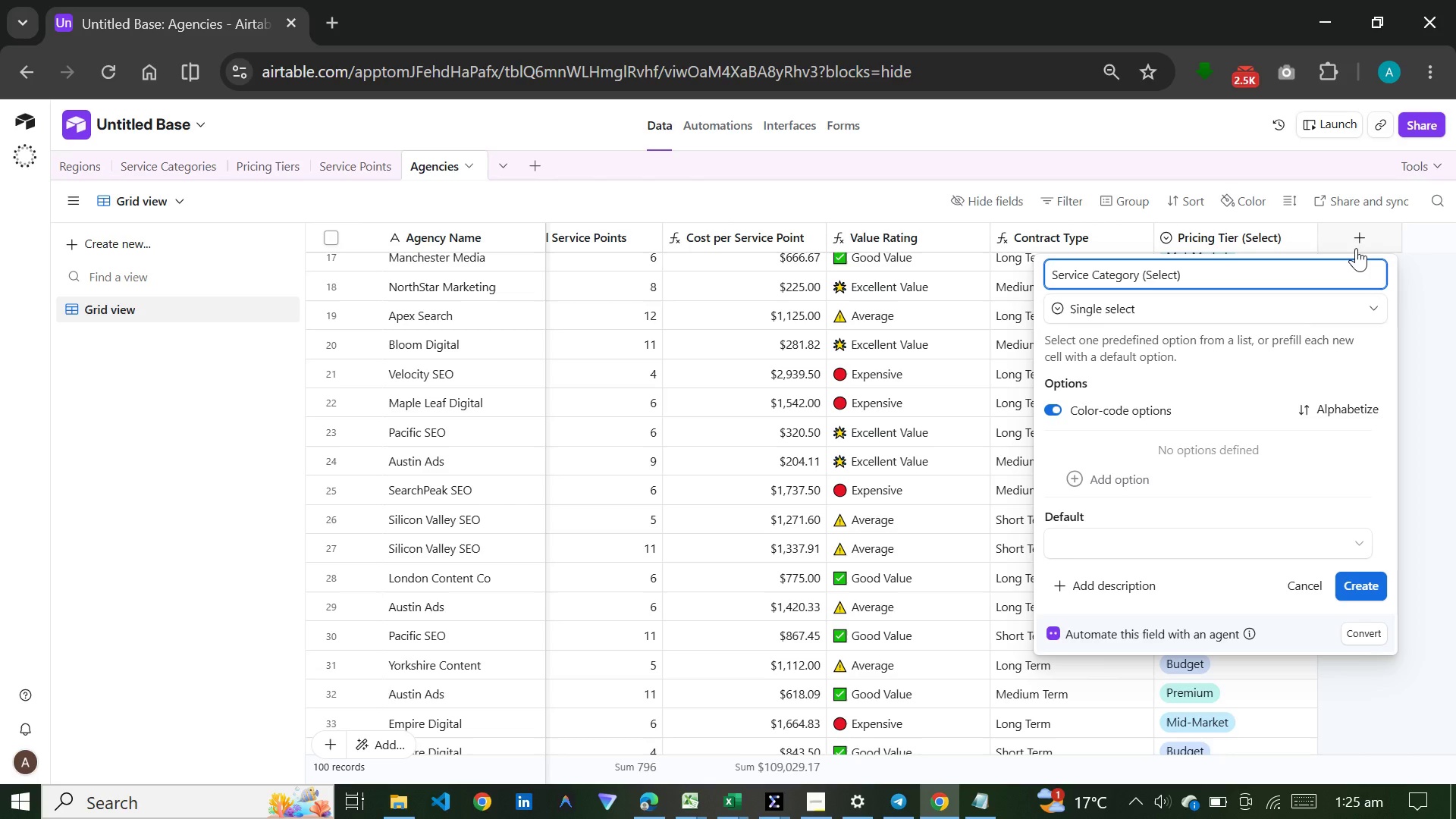 
left_click([1129, 483])
 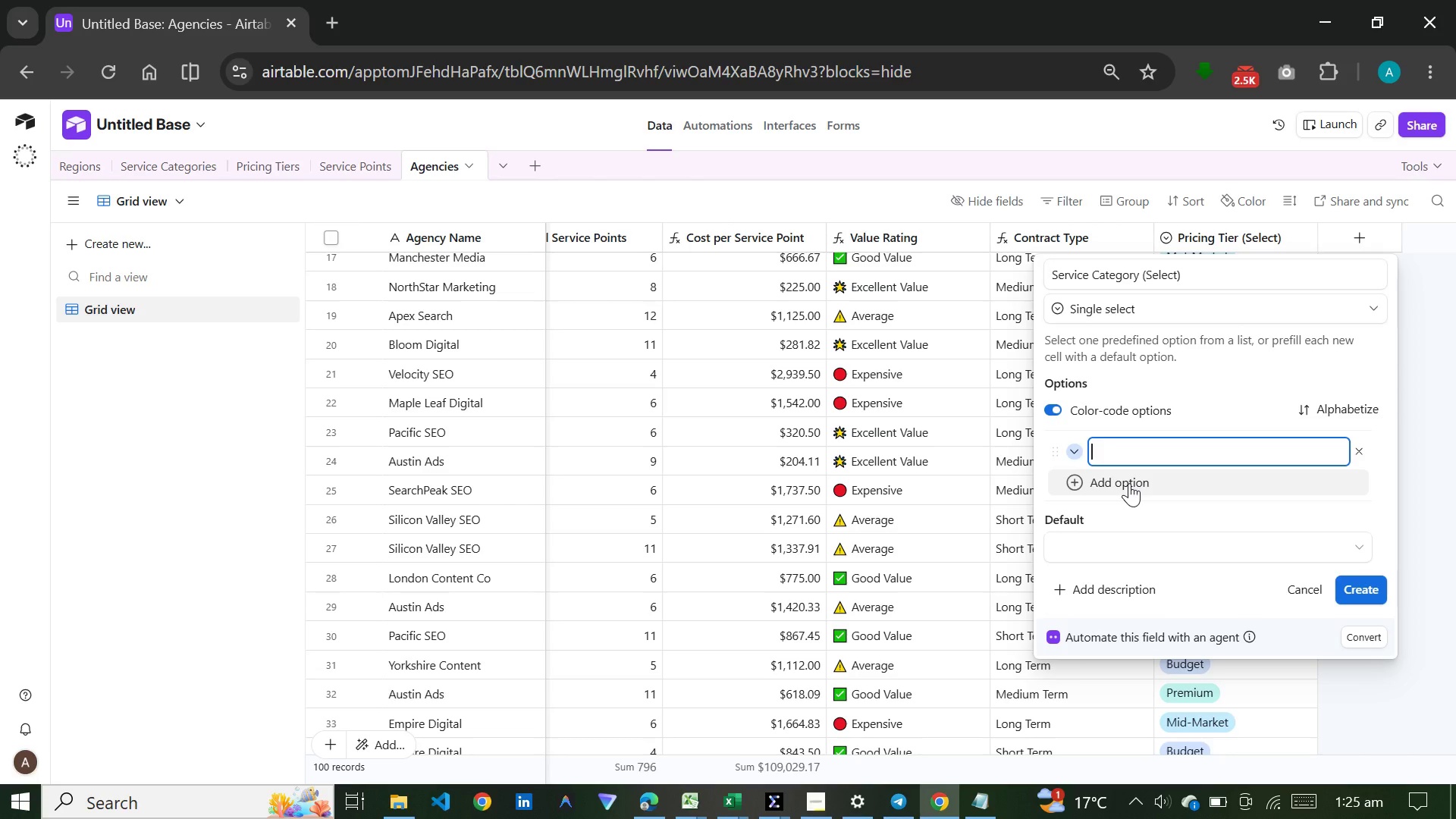 
wait(12.83)
 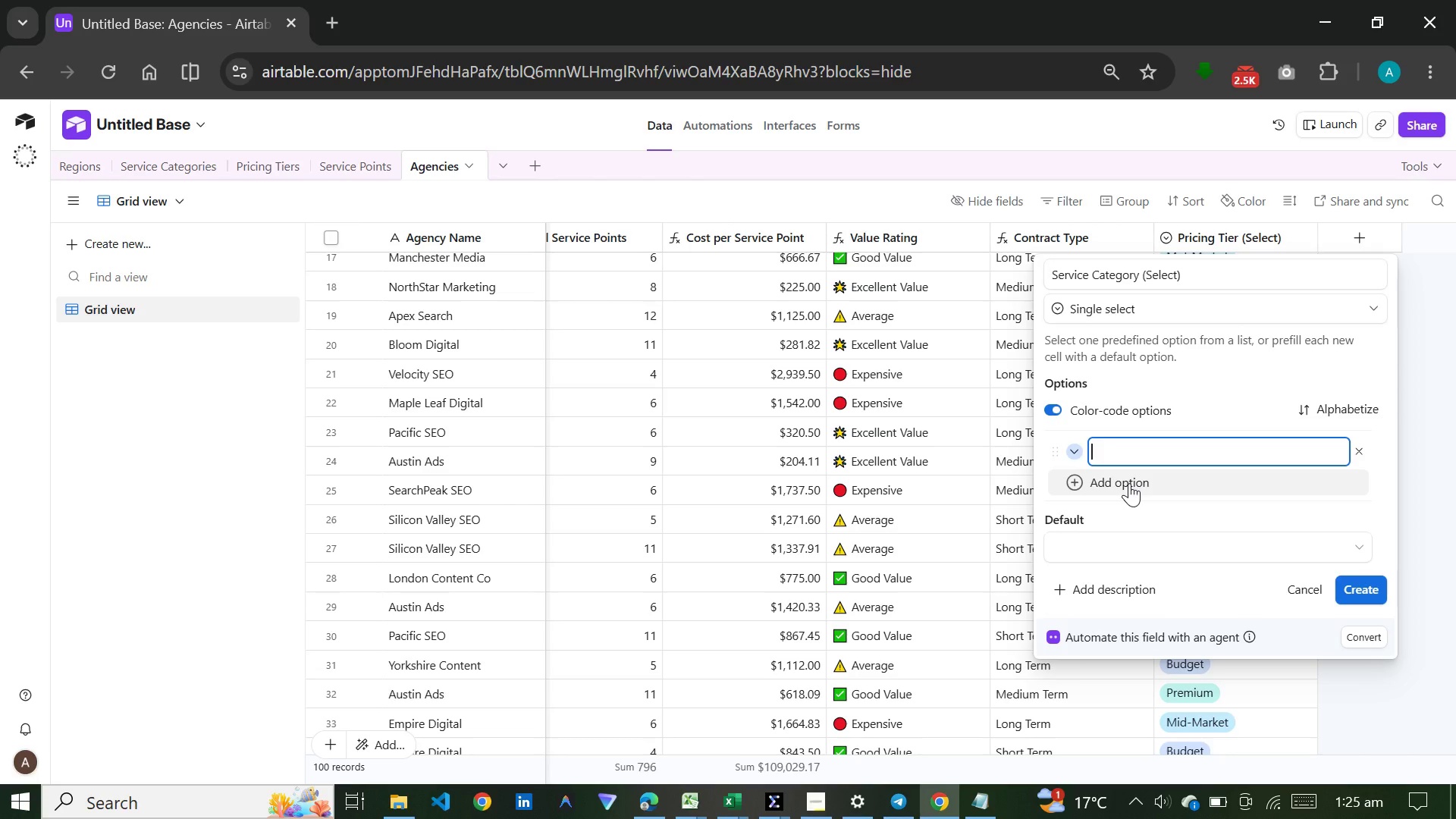 
left_click([171, 155])
 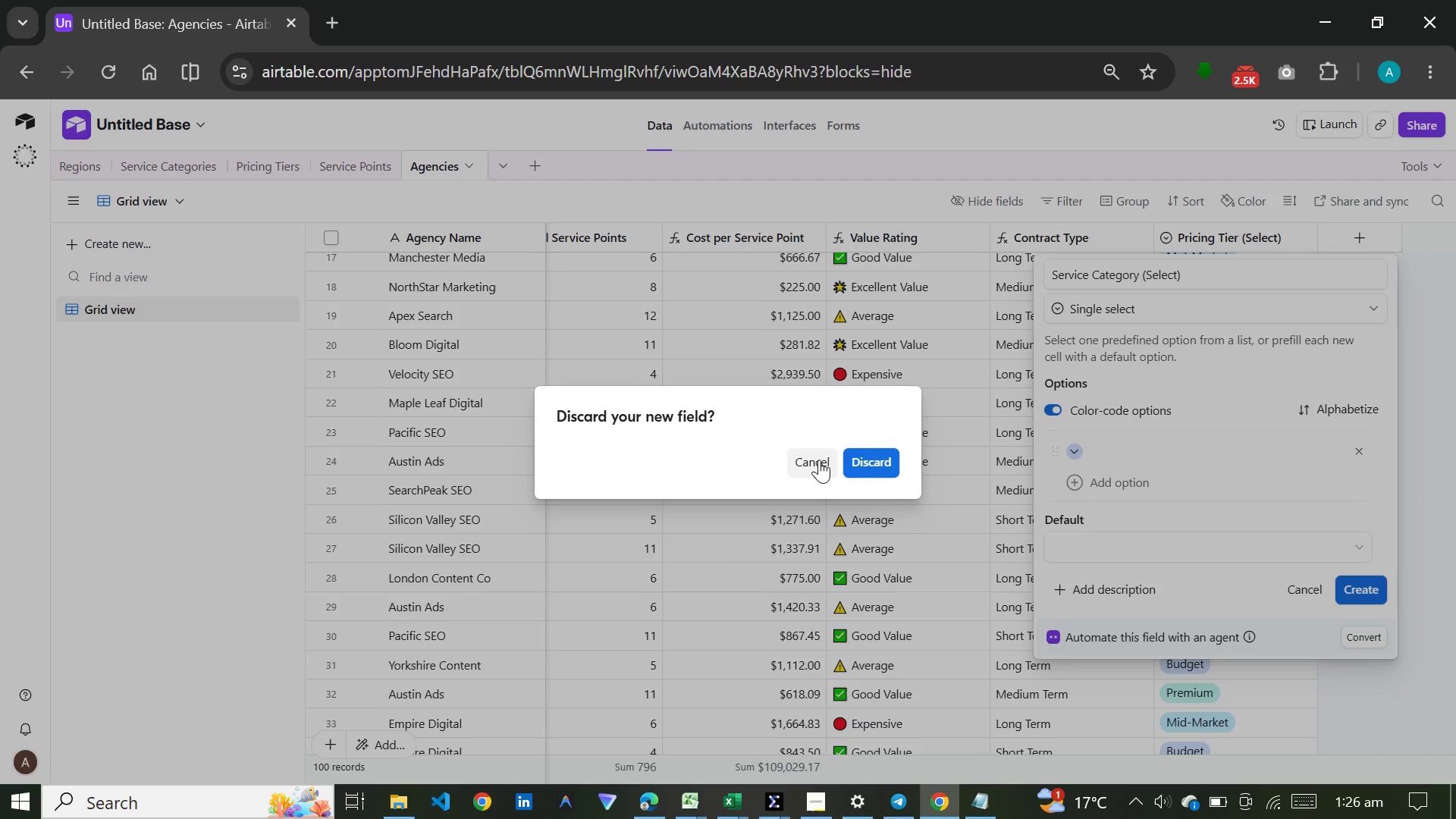 
left_click([874, 369])
 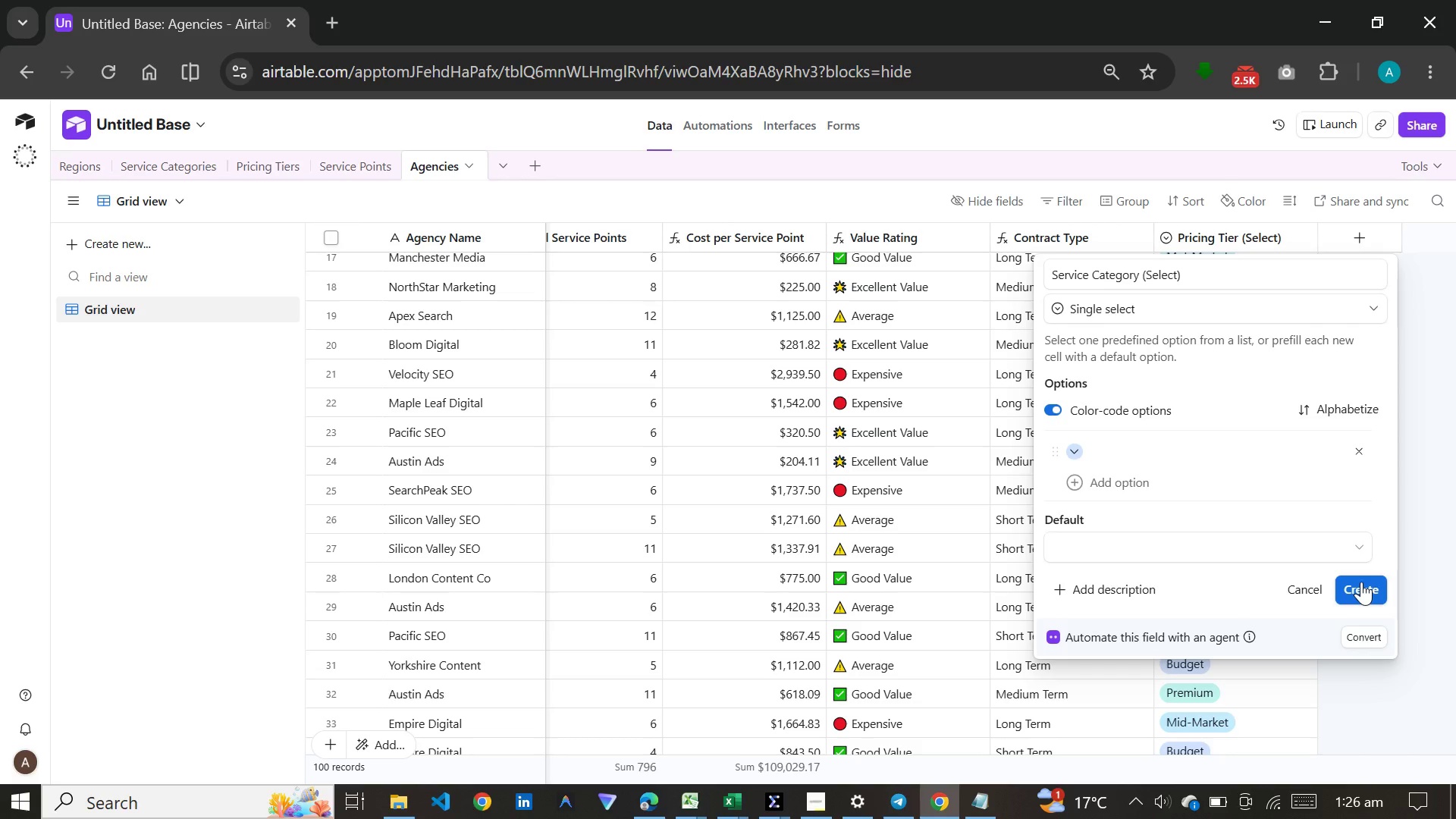 
left_click([1361, 582])
 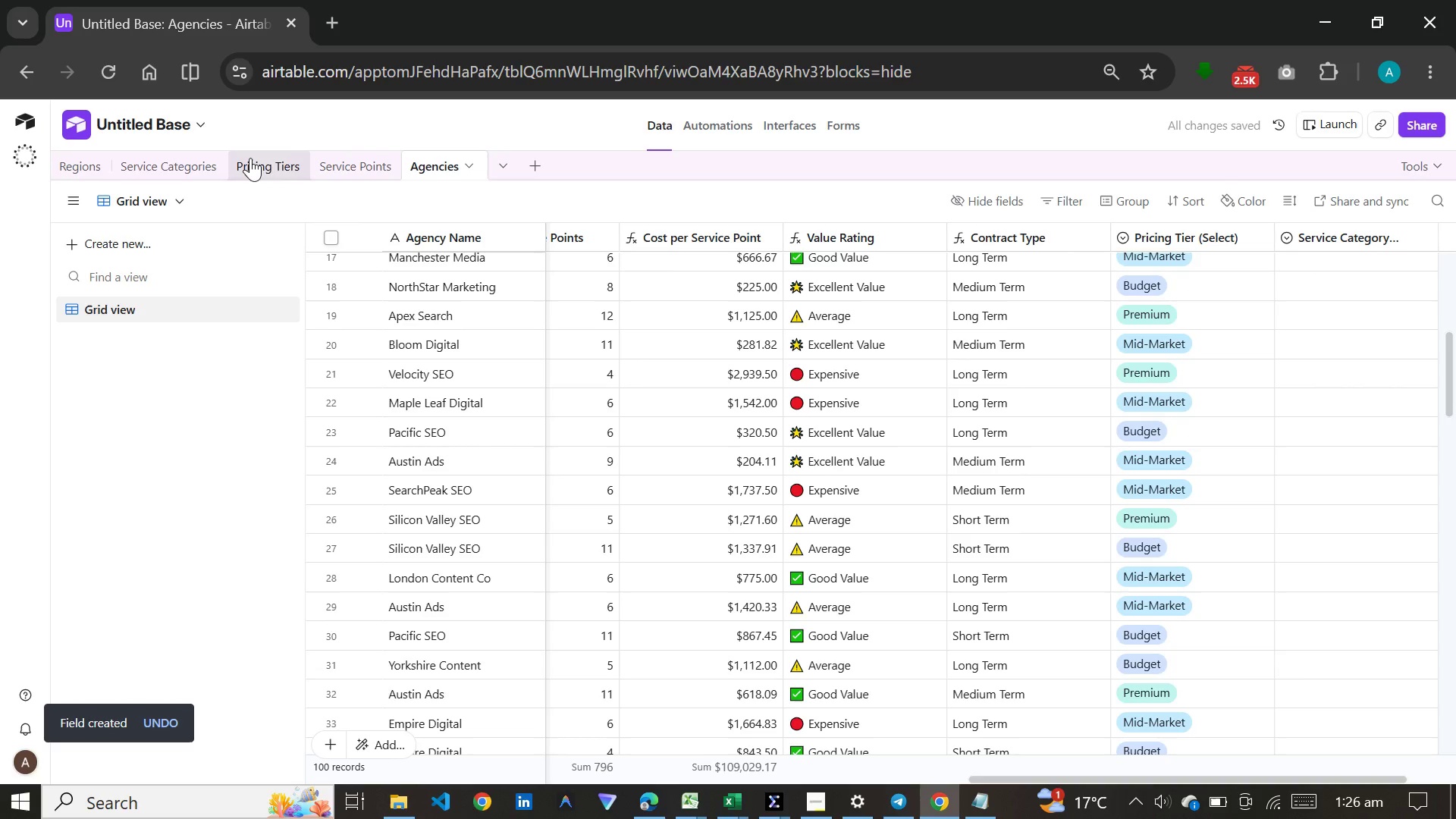 
left_click([184, 158])
 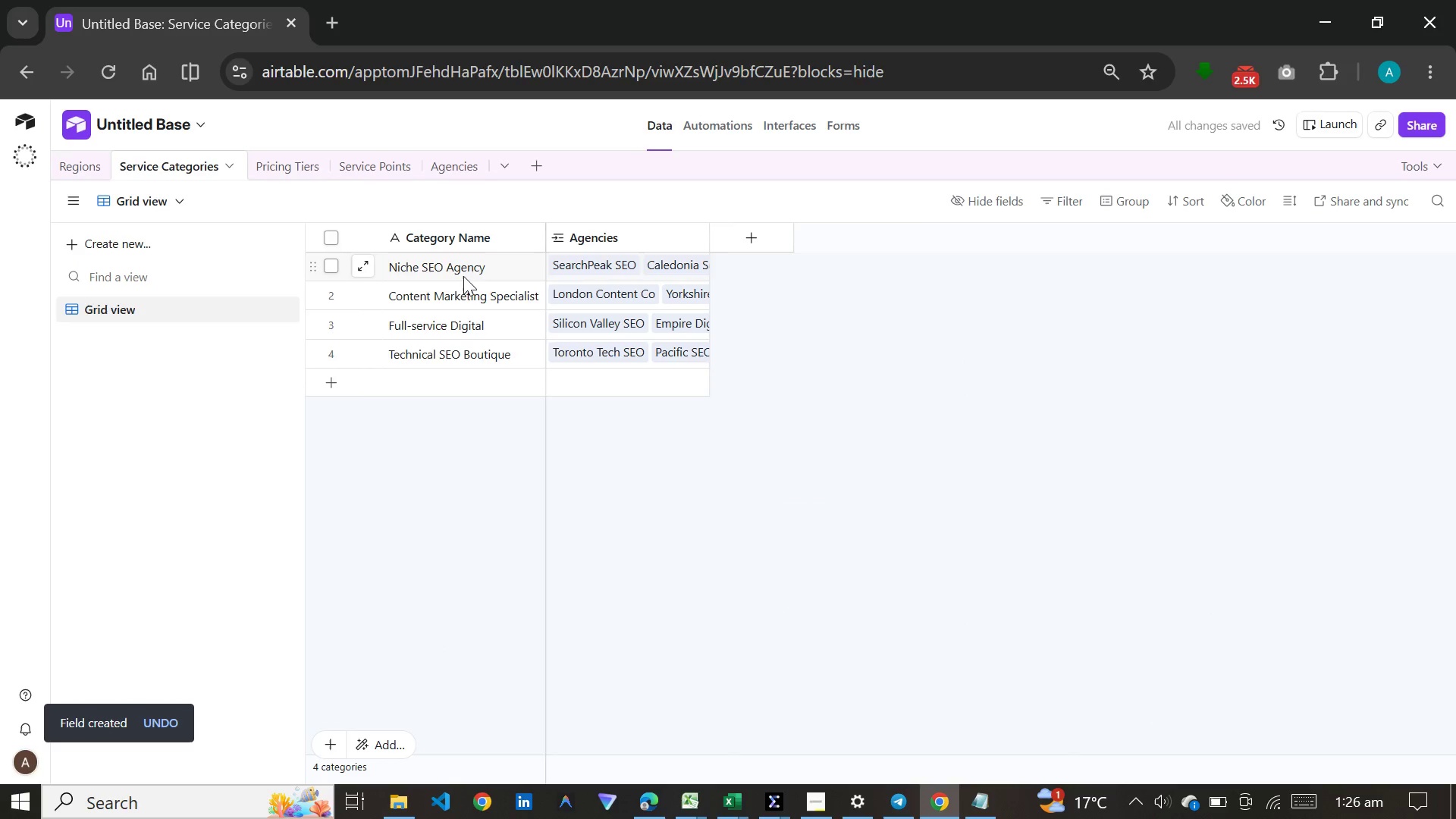 
left_click([491, 263])
 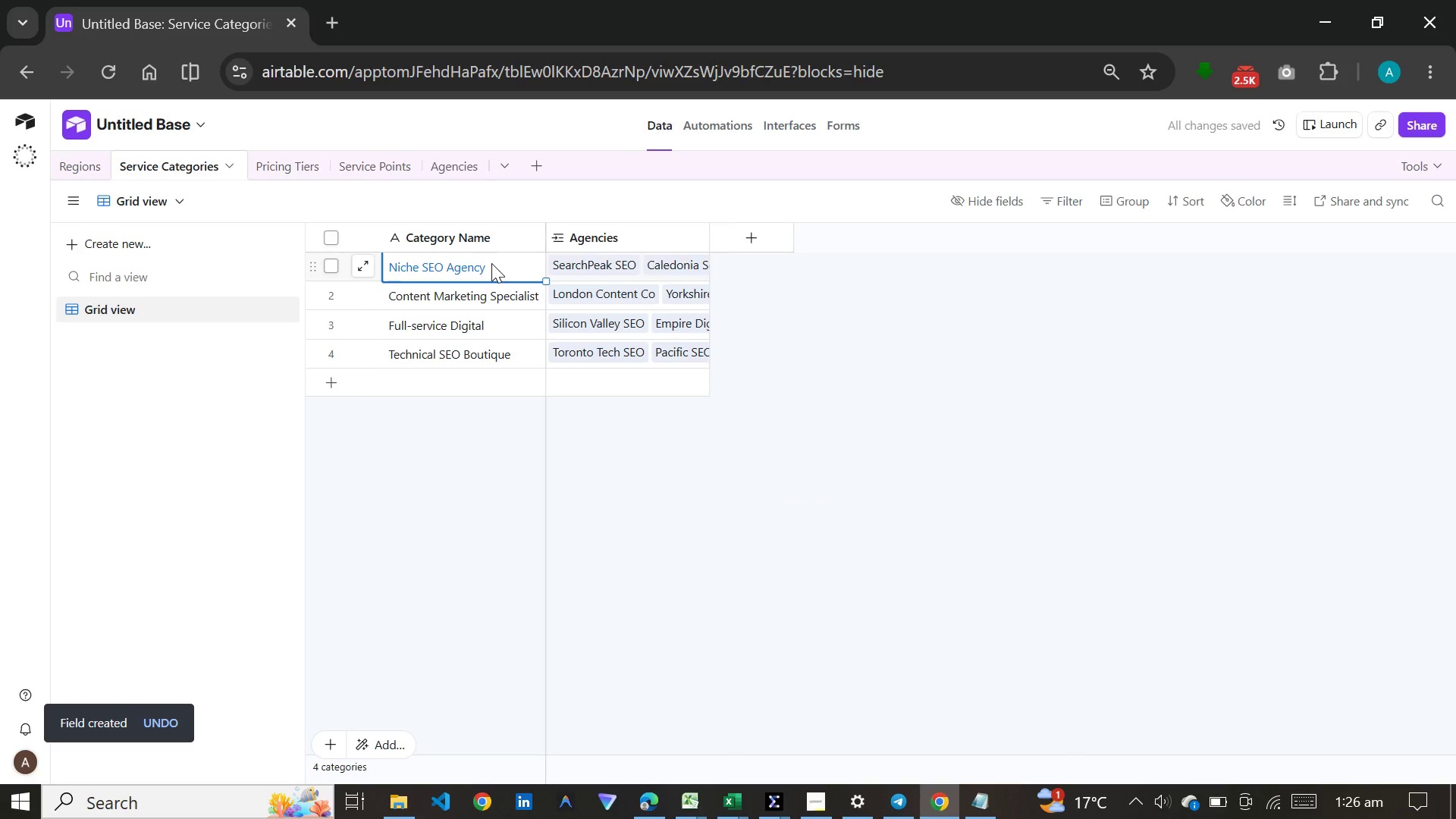 
key(Control+C)
 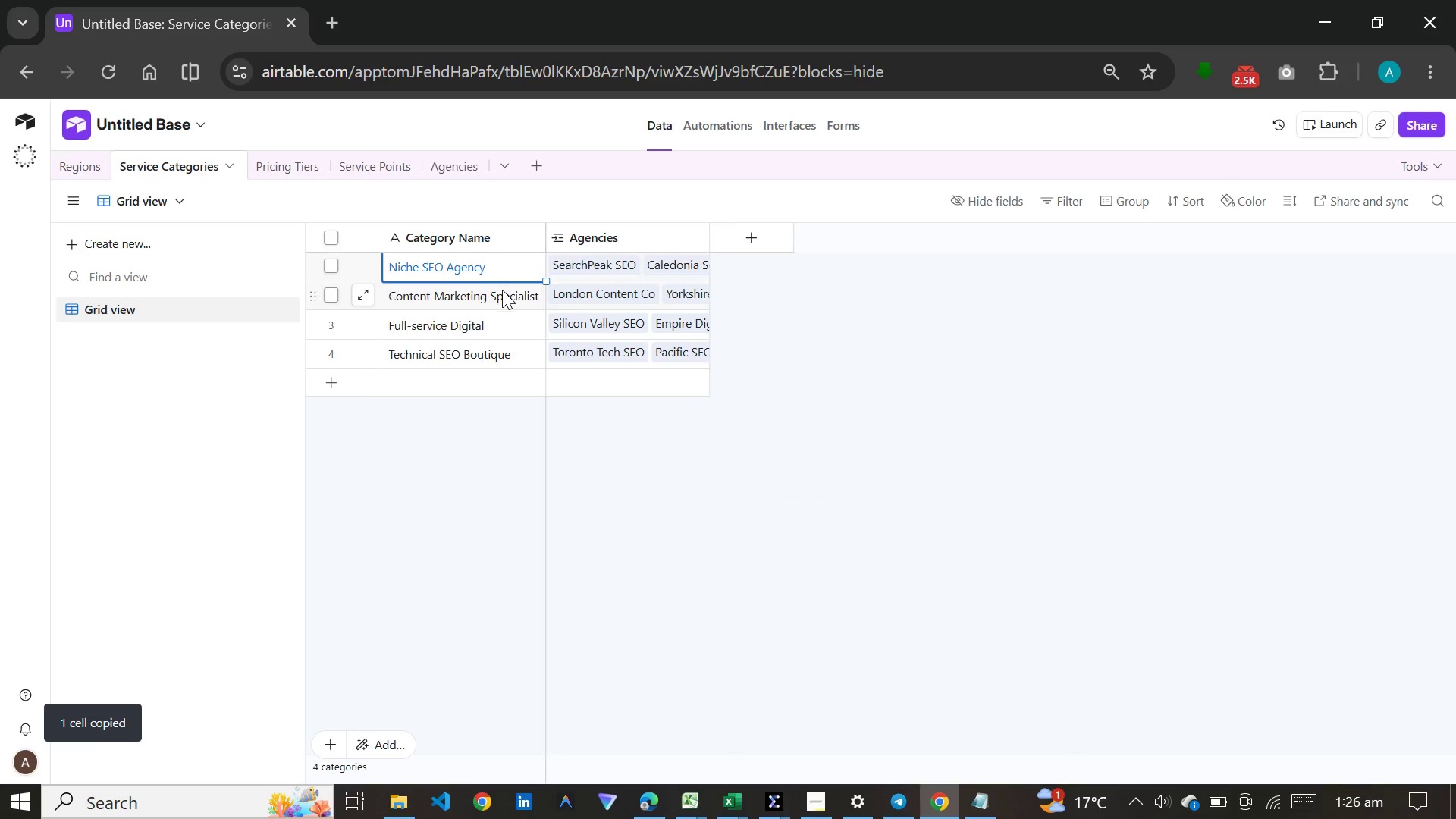 
left_click([502, 290])
 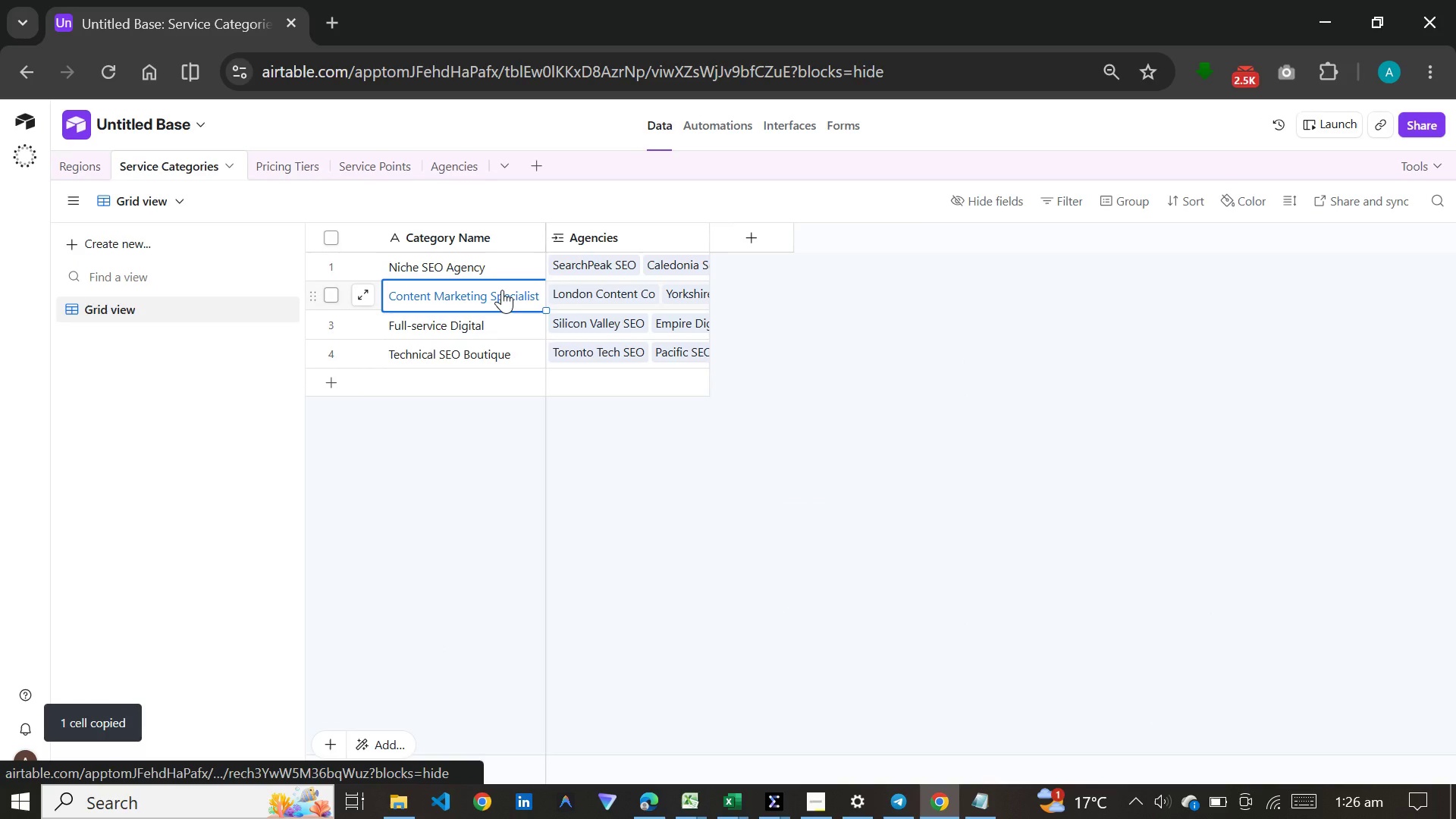 
key(Control+C)
 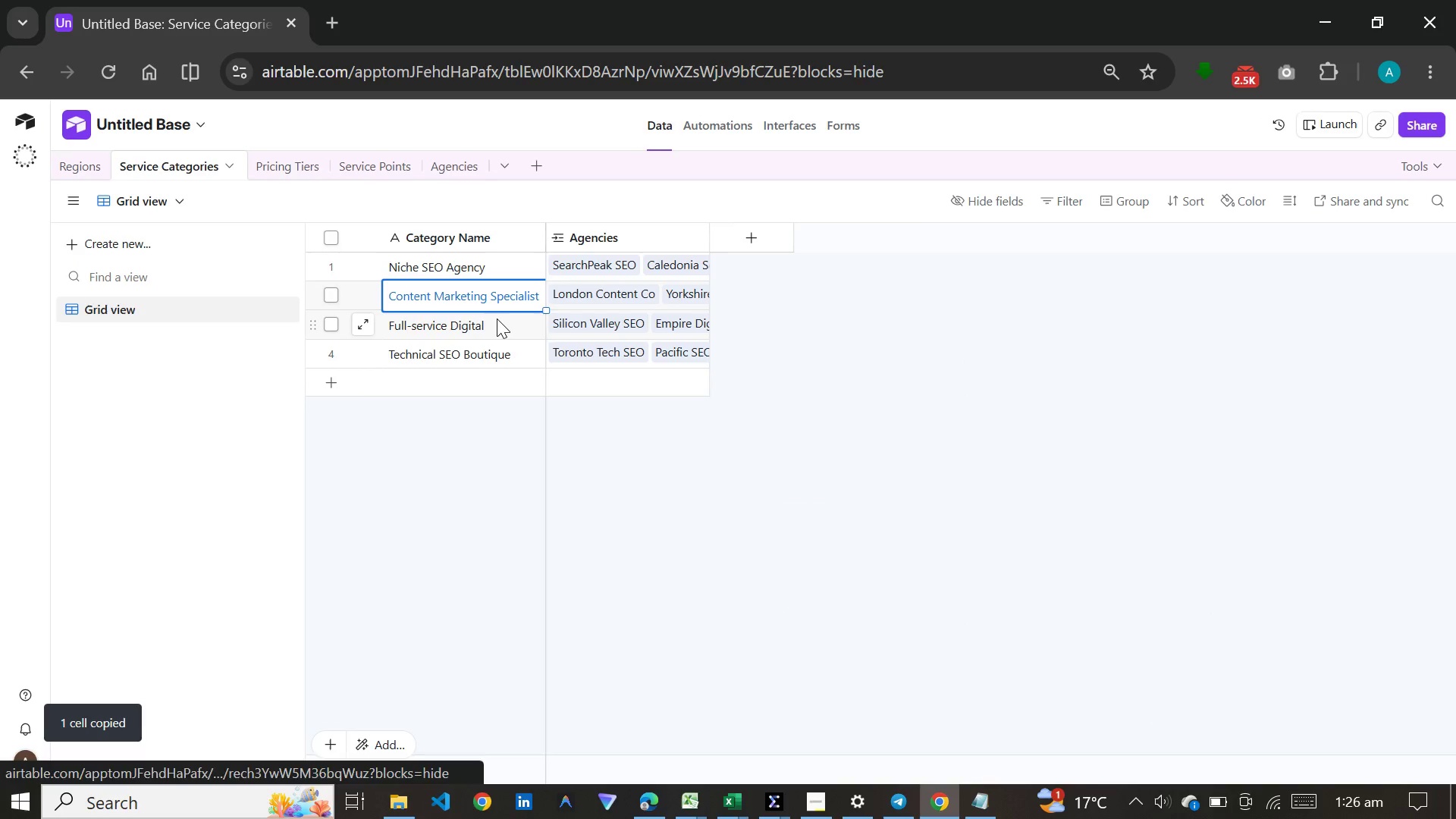 
left_click([497, 319])
 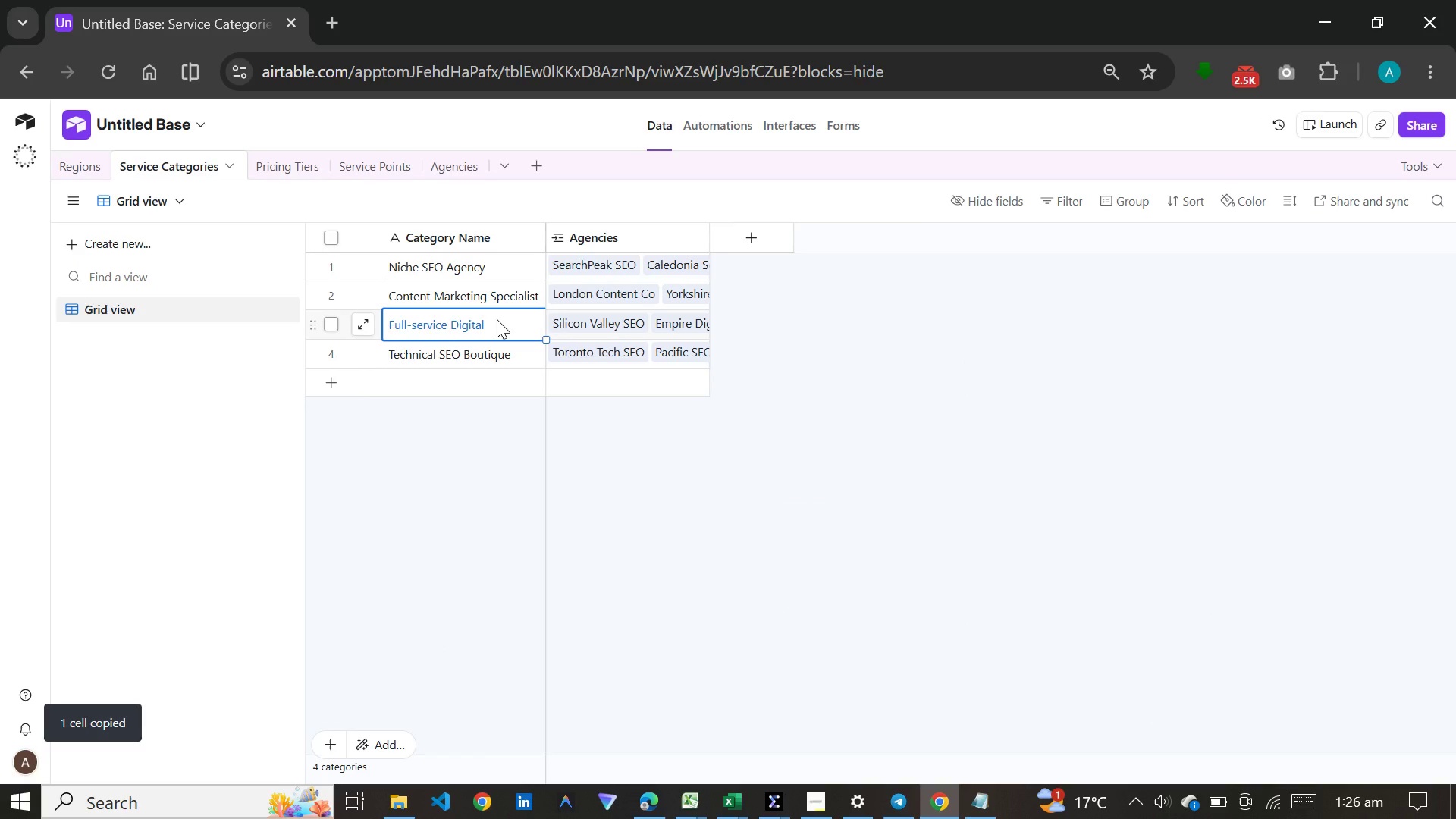 
key(Control+C)
 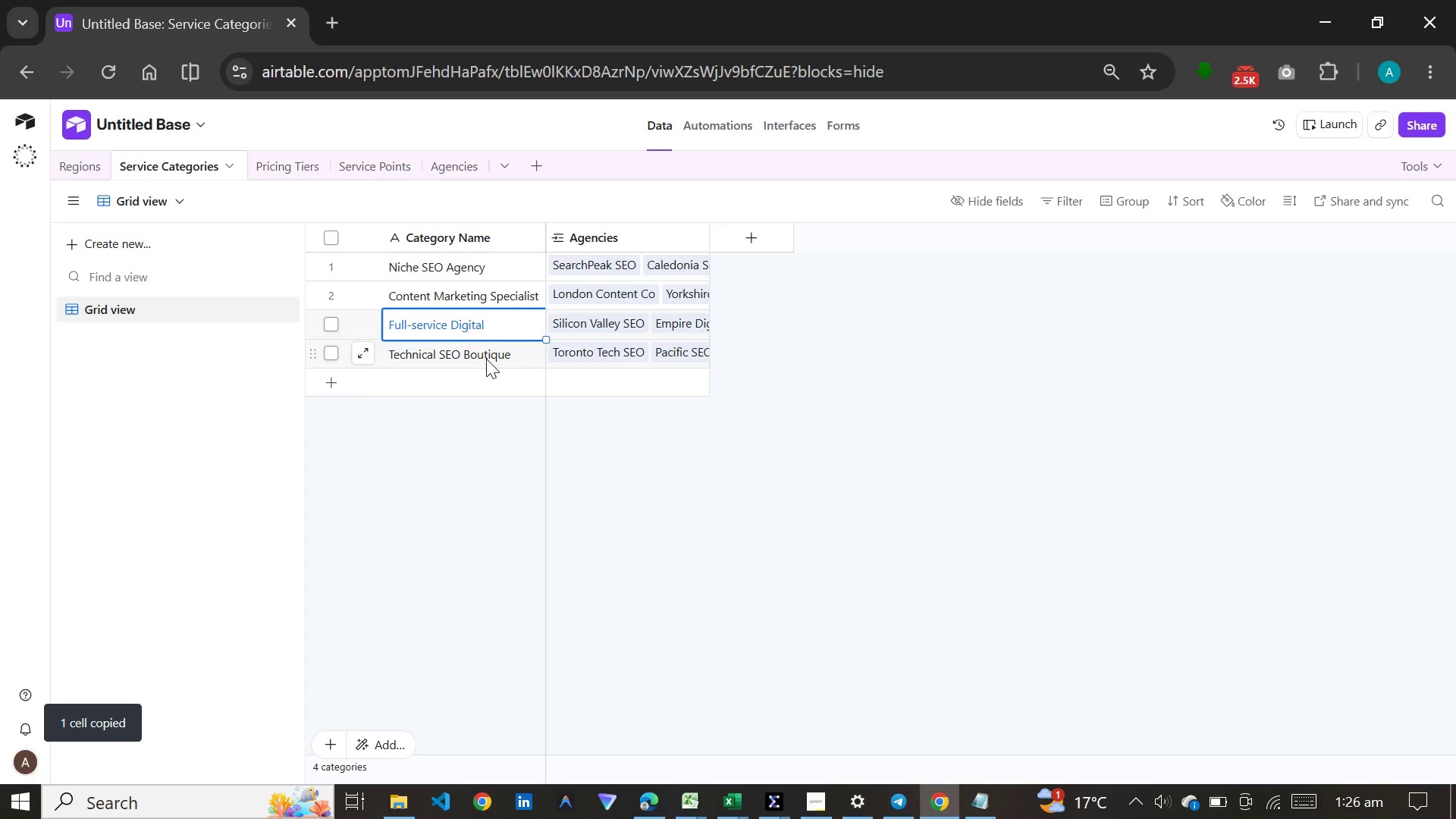 
left_click([486, 359])
 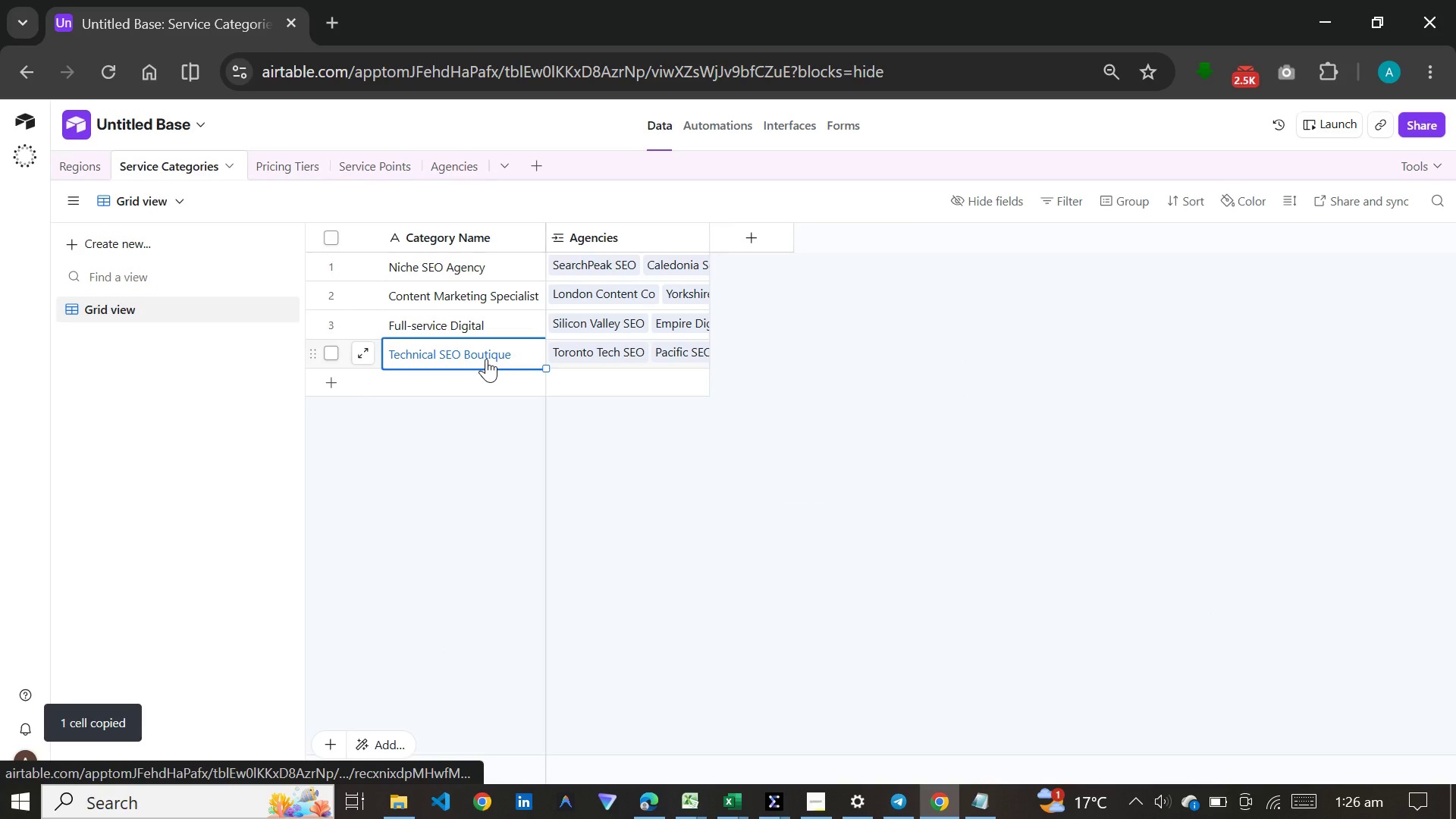 
key(Control+C)
 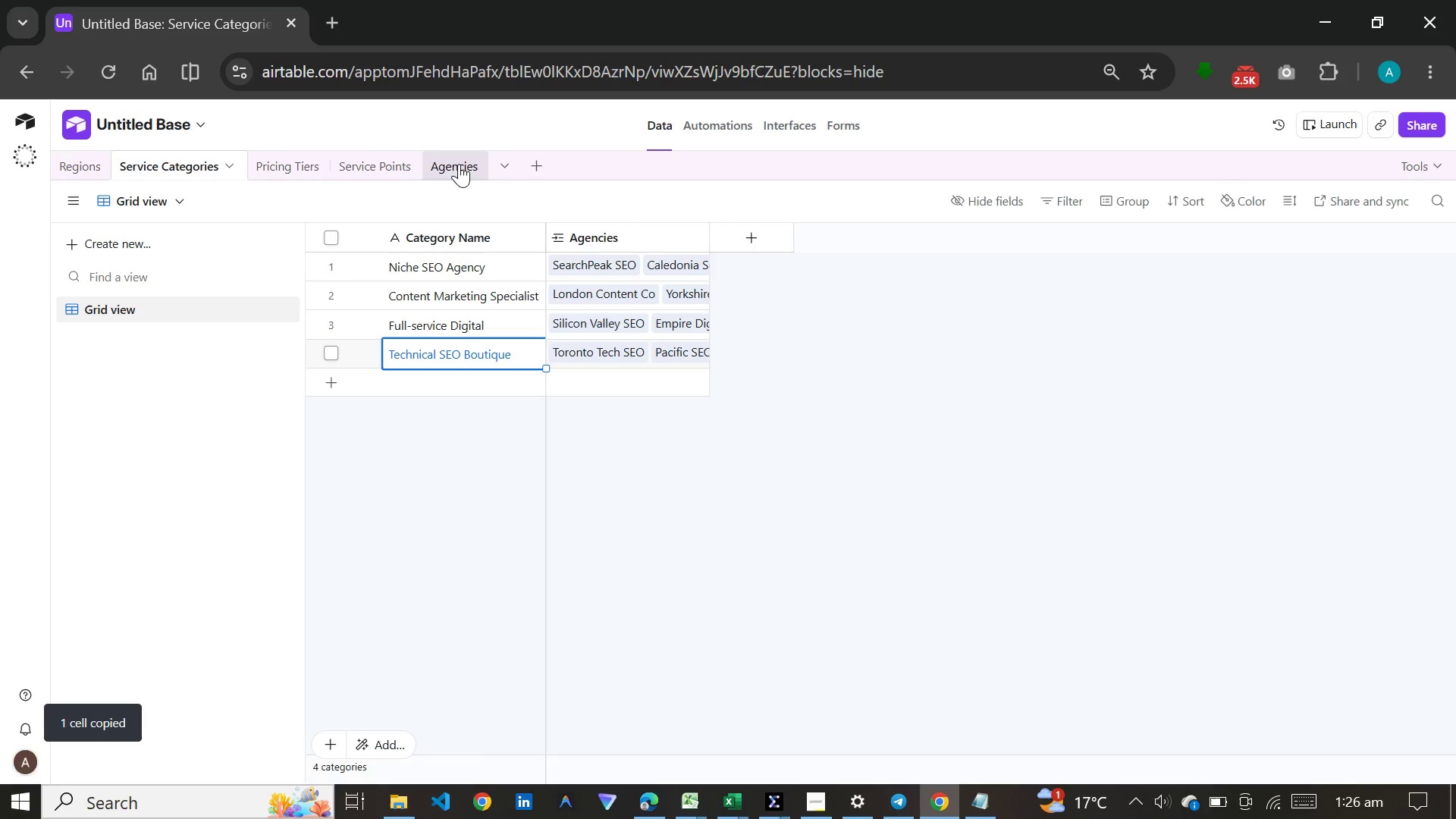 
left_click([448, 162])
 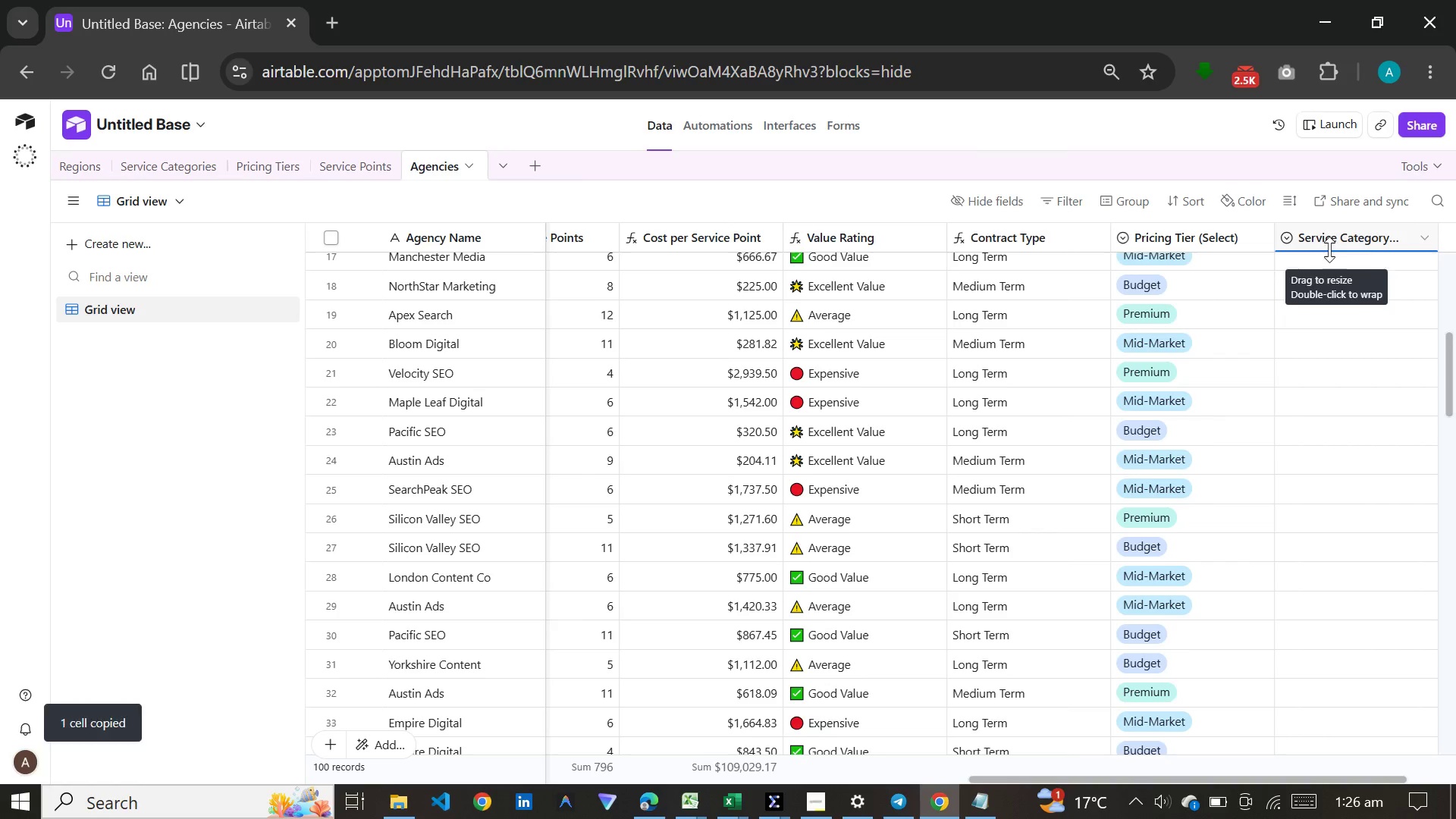 
left_click([1342, 240])
 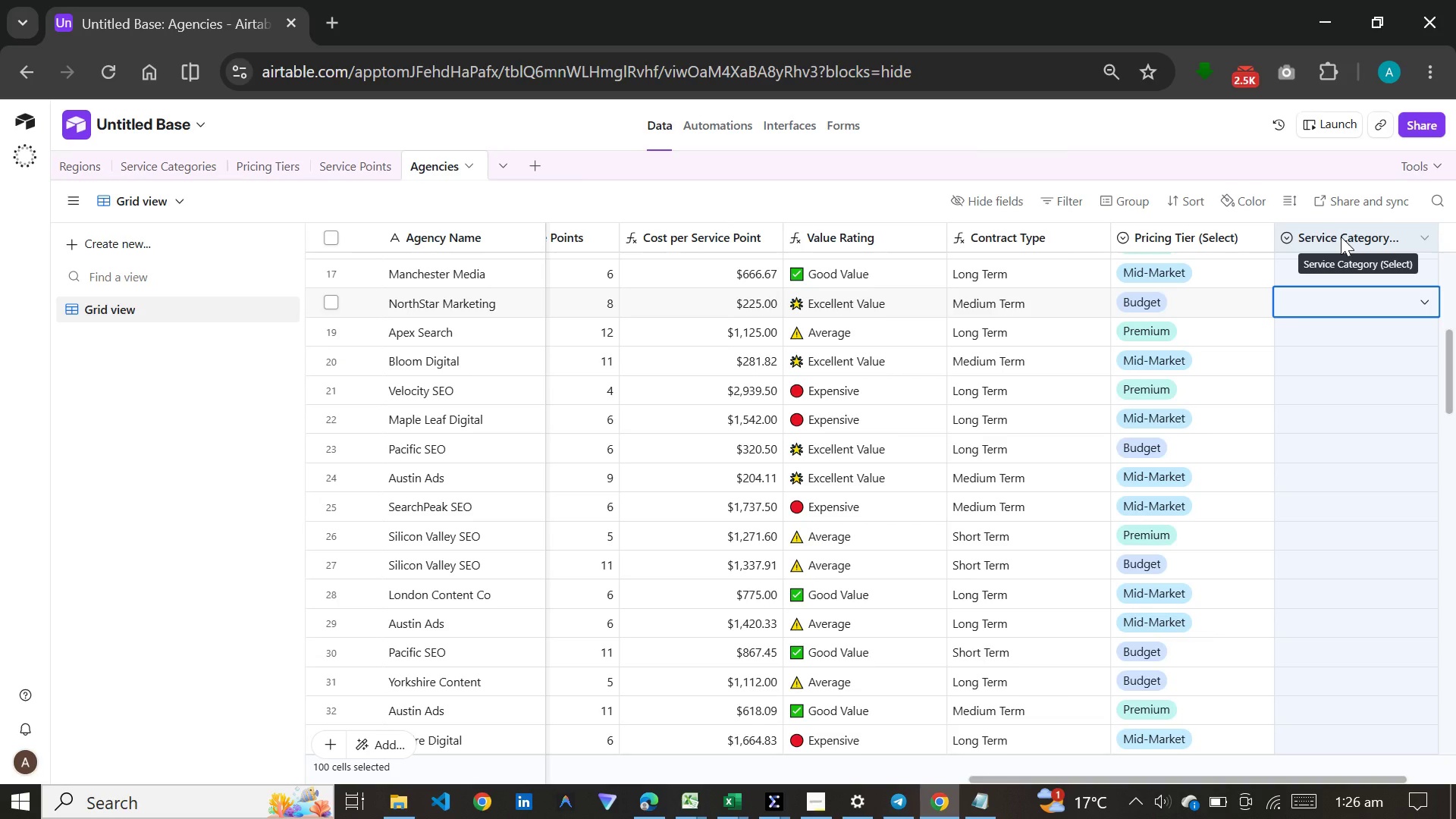 
double_click([1341, 237])
 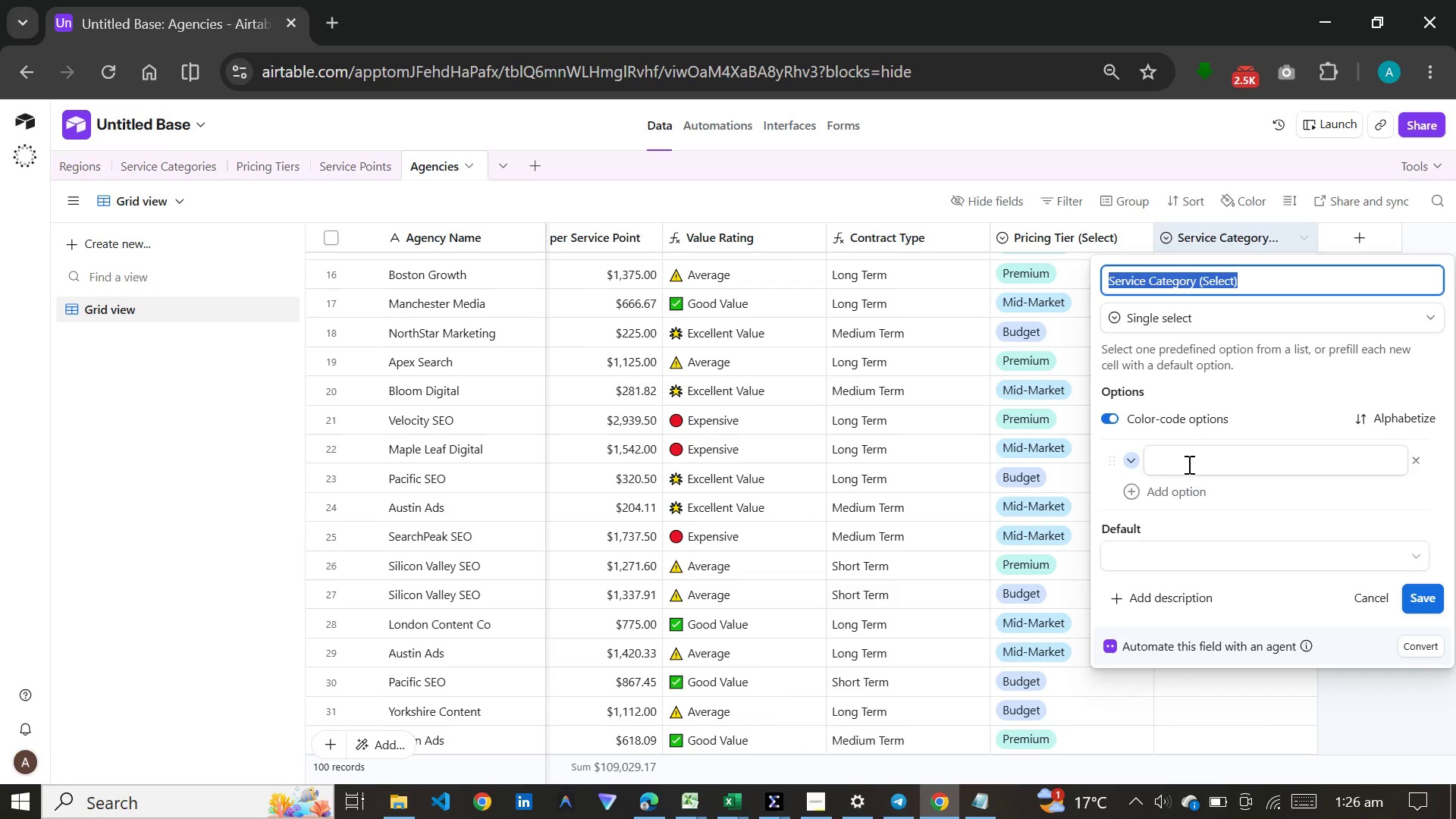 
left_click([1188, 464])
 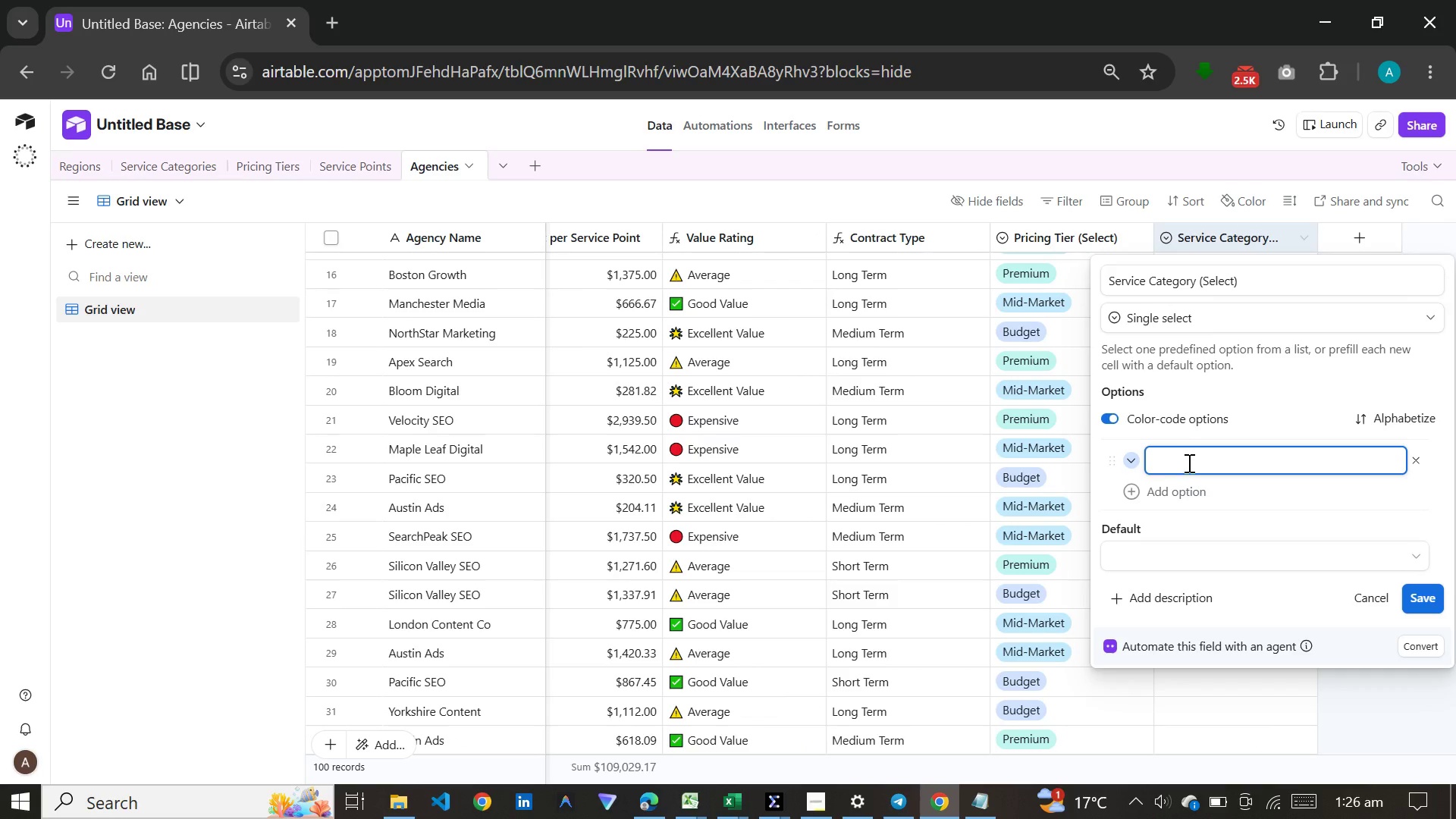 
key(Meta+V)
 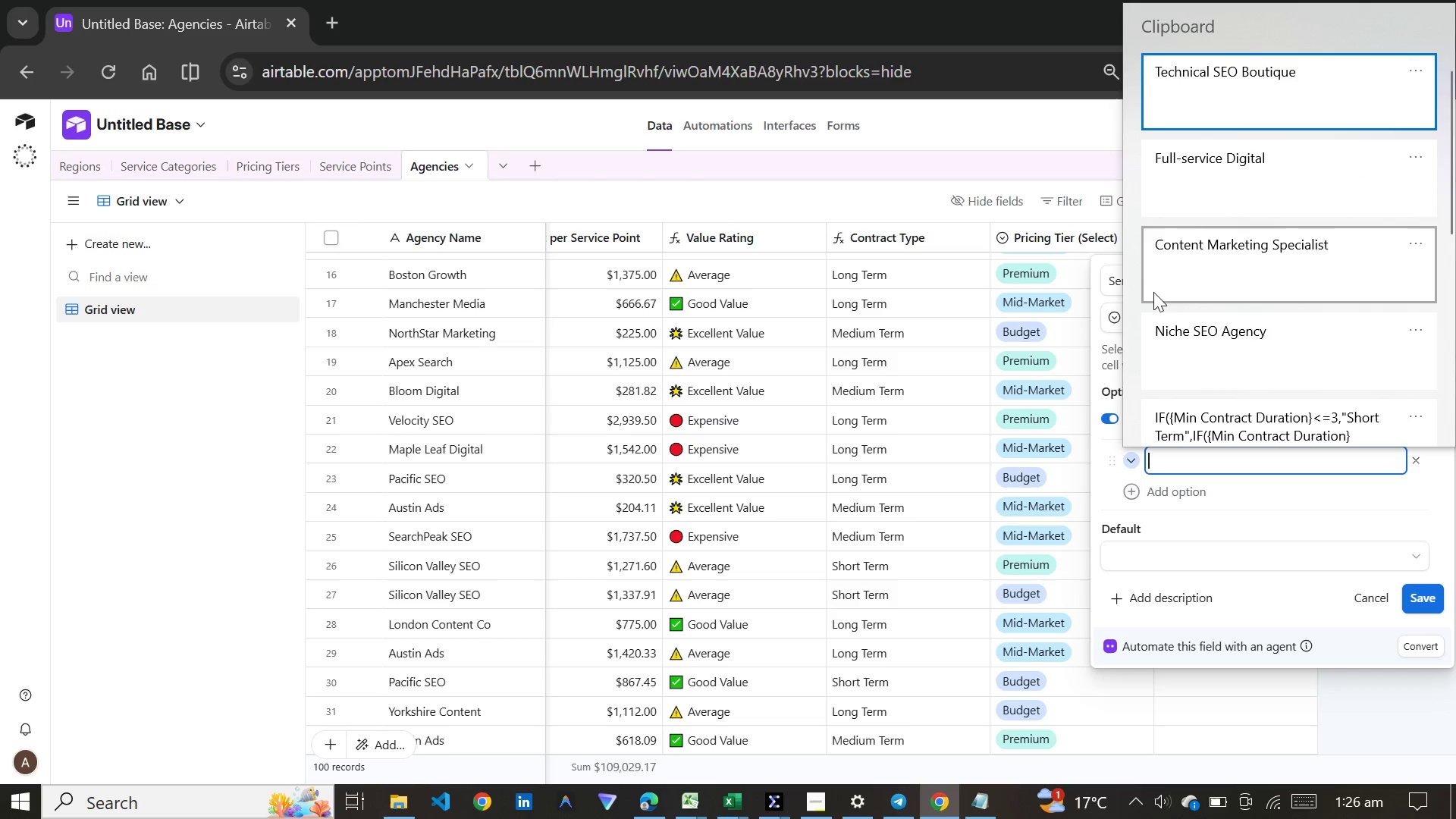 
left_click([1201, 348])
 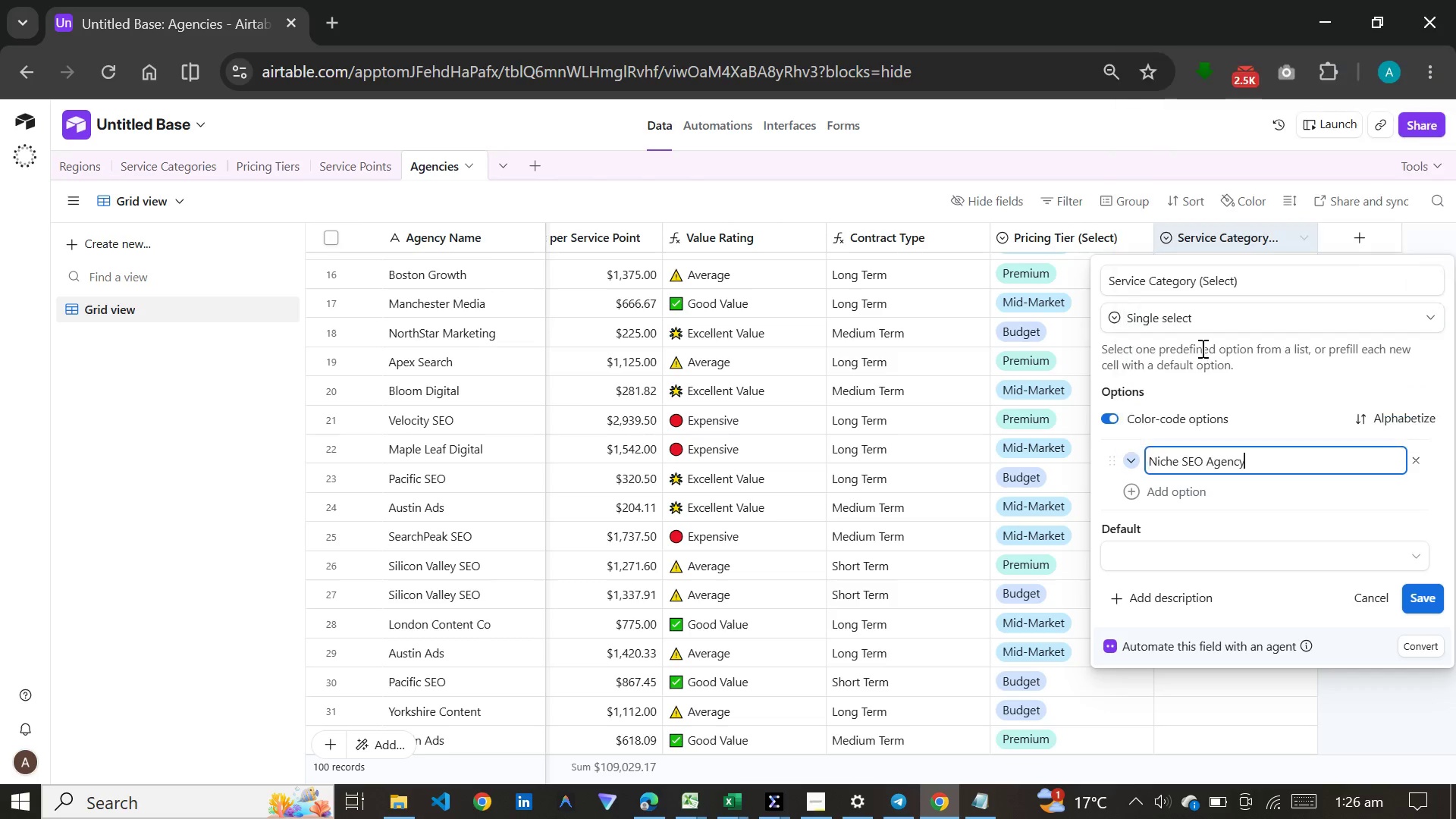 
key(Control+ControlLeft)
 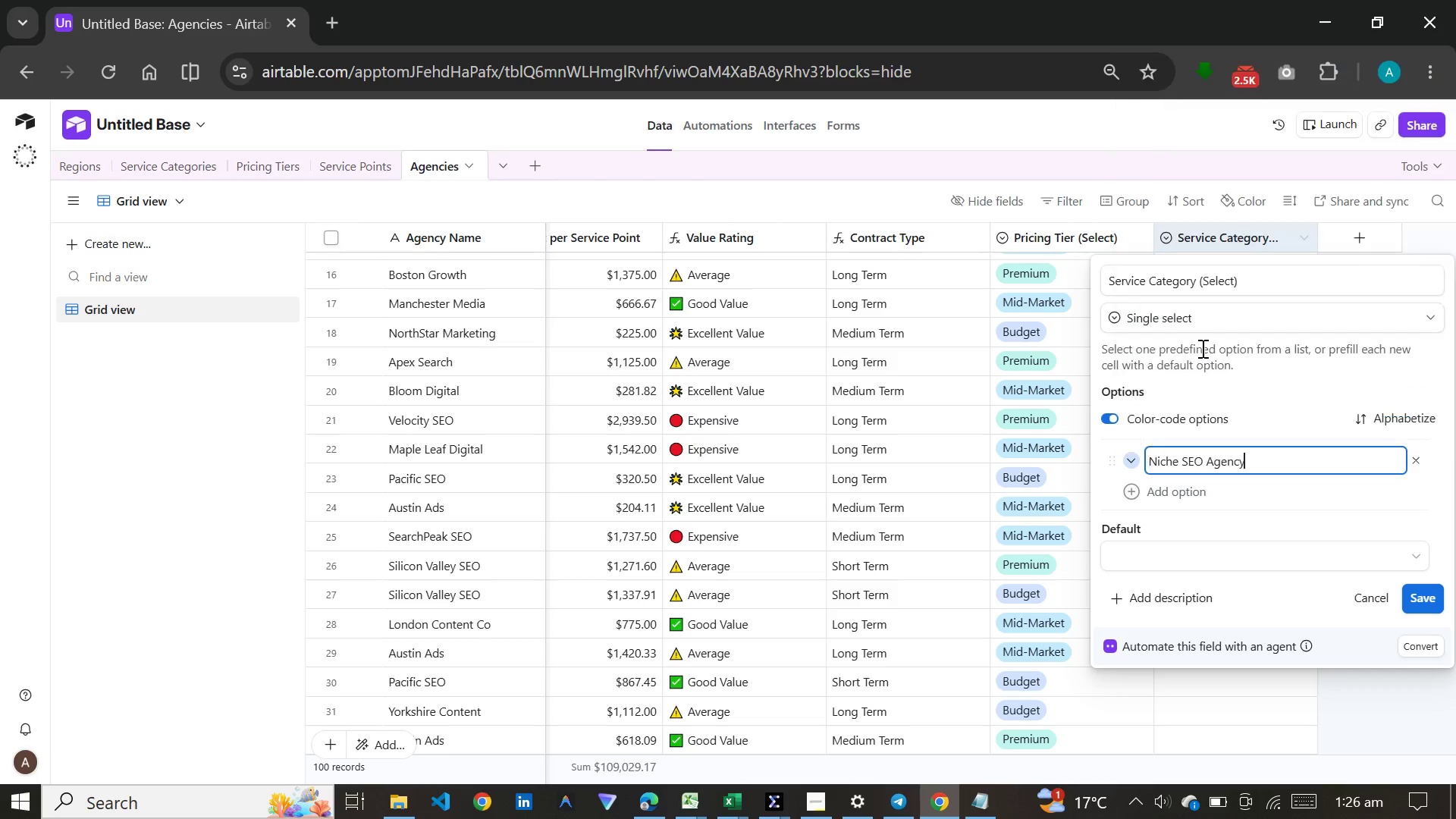 
hold_key(key=V, duration=3.31)
 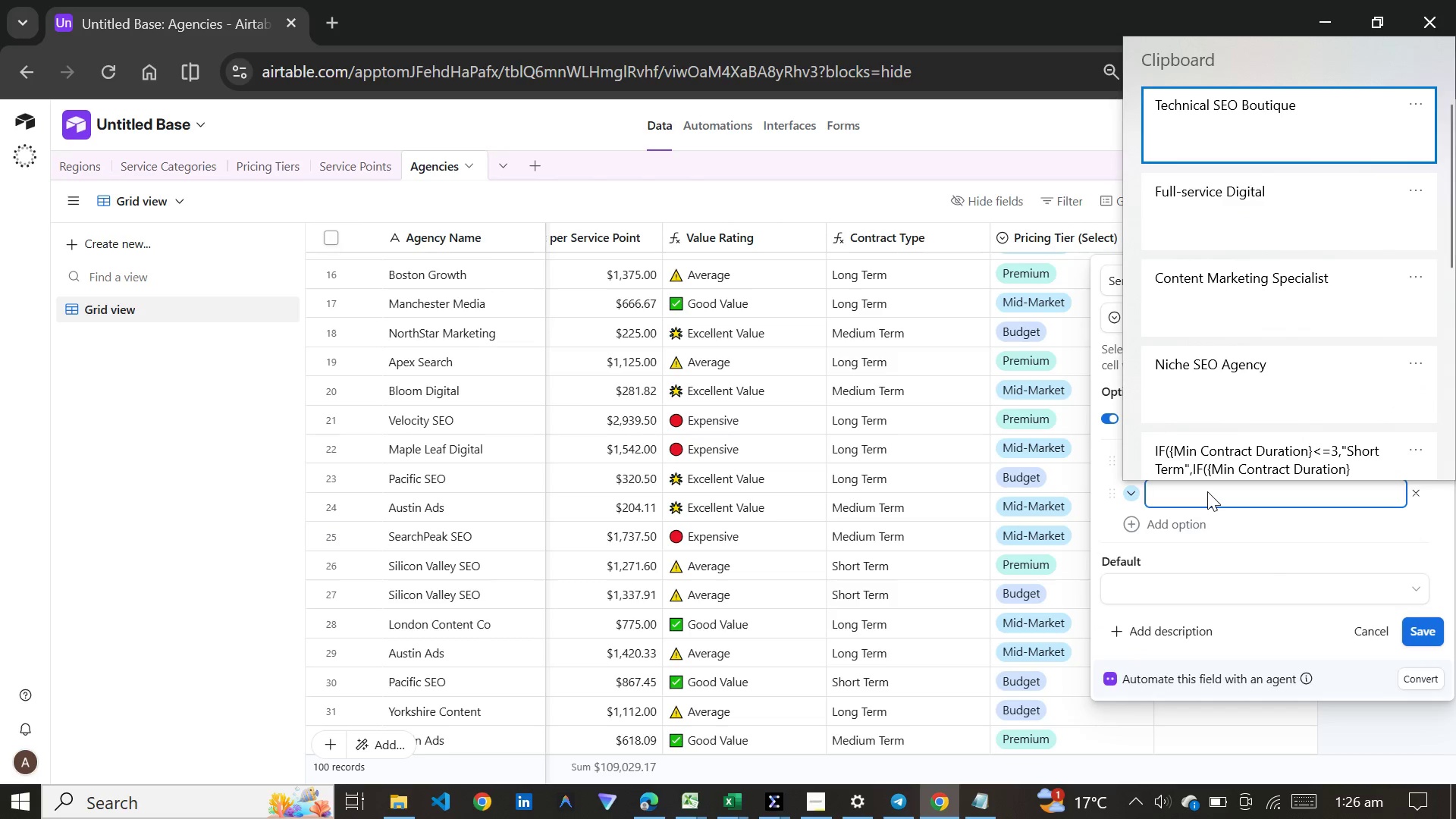 
hold_key(key=MetaLeft, duration=0.69)
 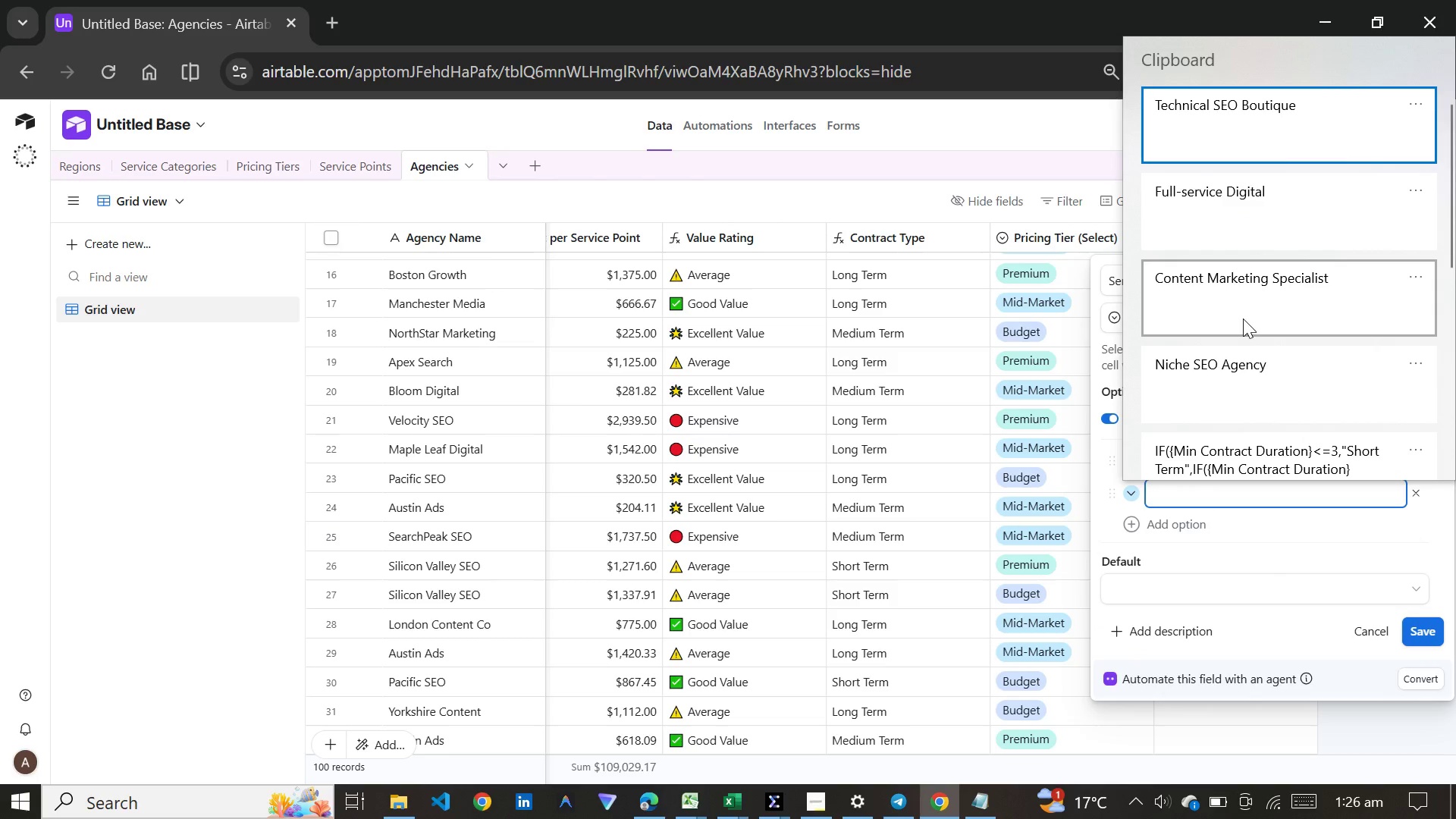 
left_click([1243, 318])
 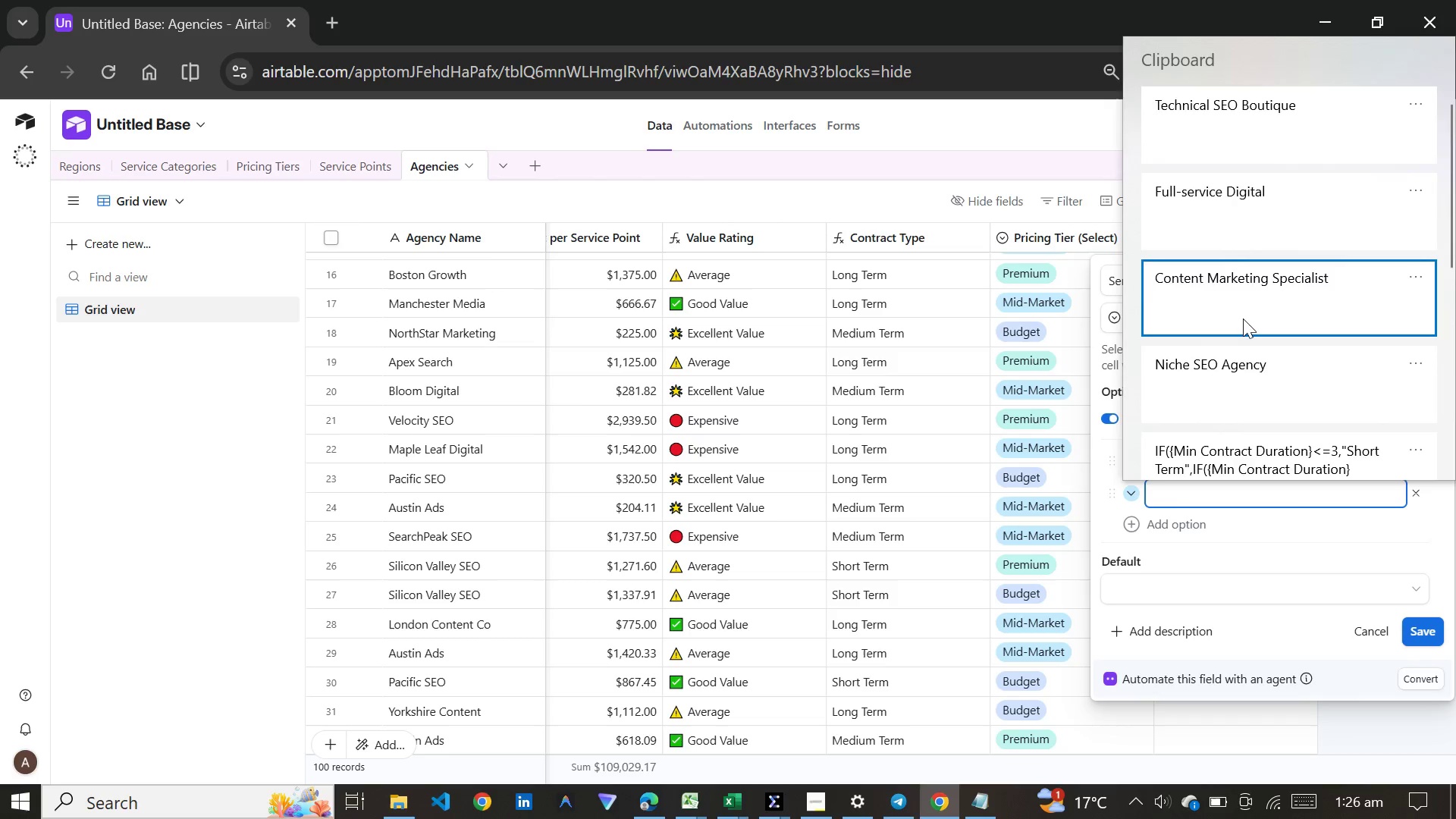 
key(Control+ControlLeft)
 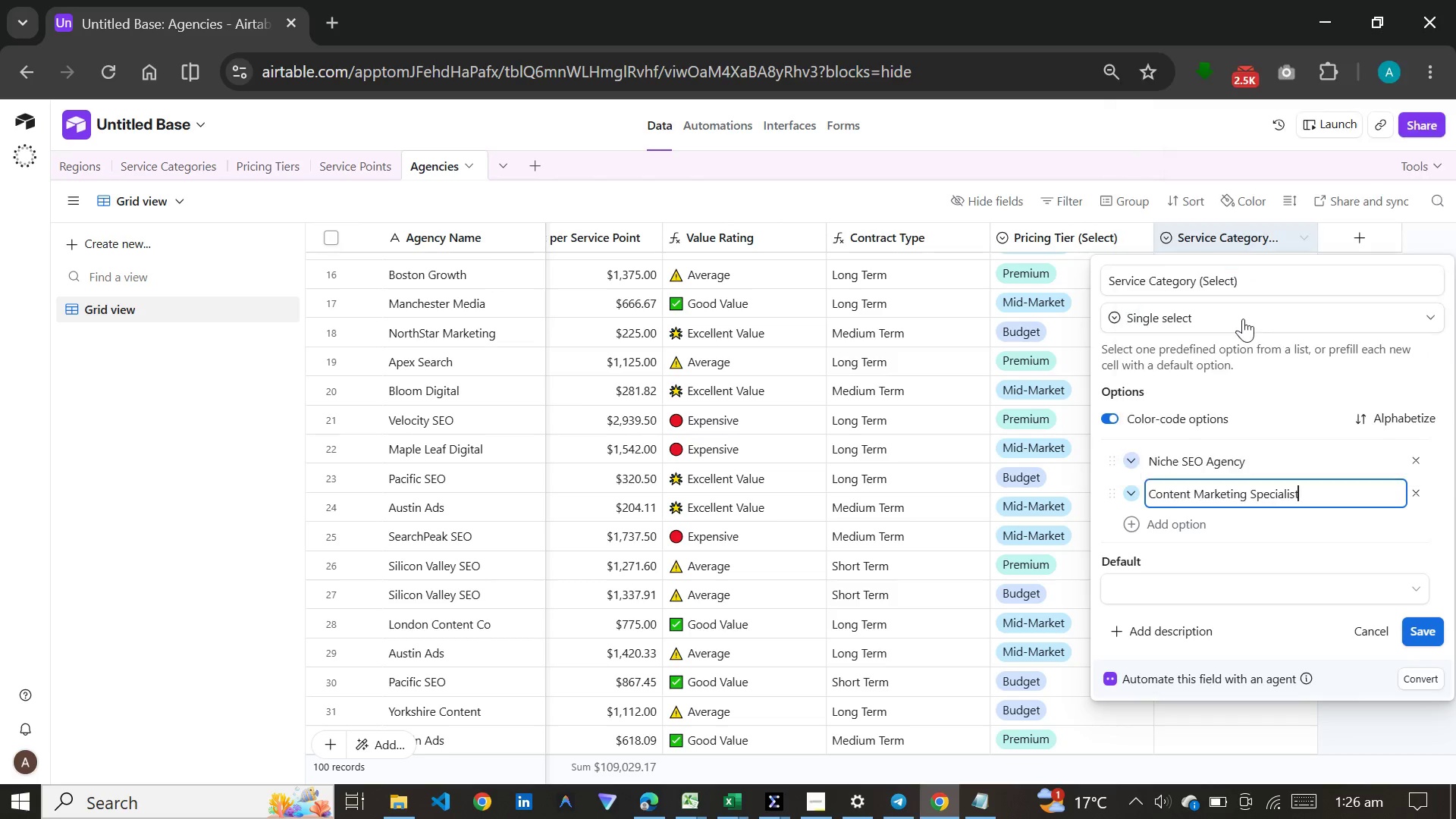 
key(Control+V)
 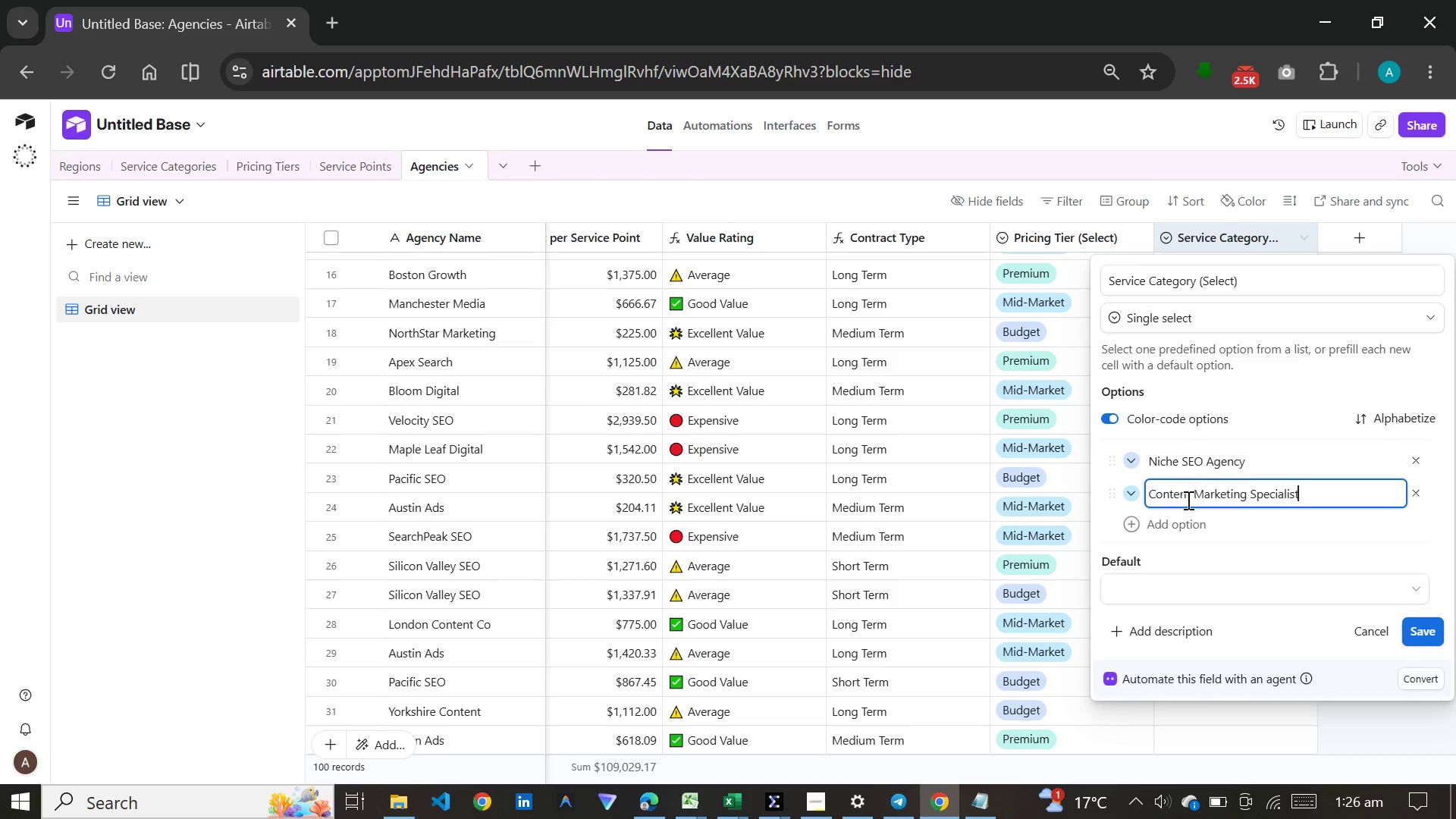 
left_click([1180, 519])
 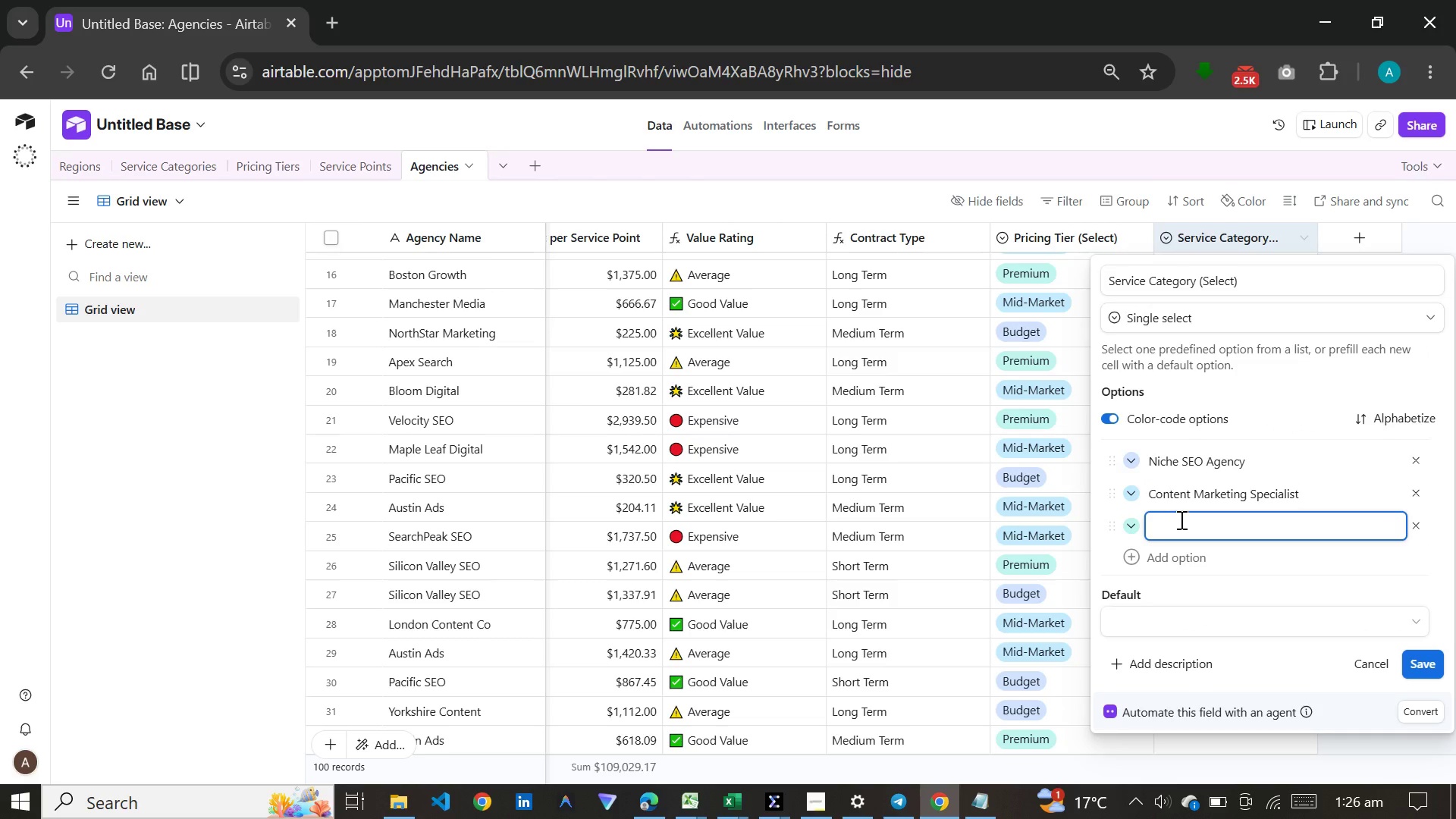 
key(Meta+V)
 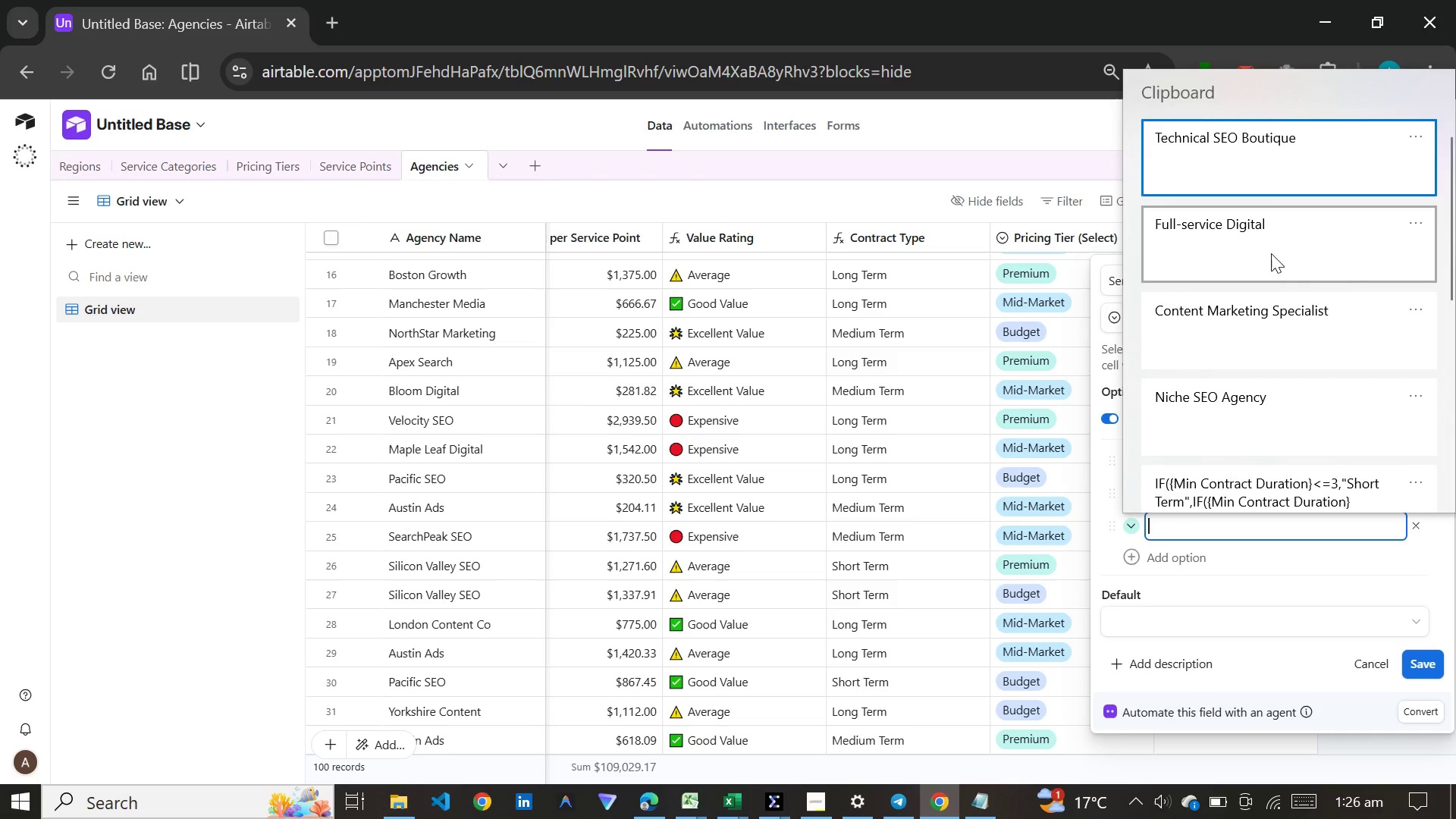 
left_click([1269, 248])
 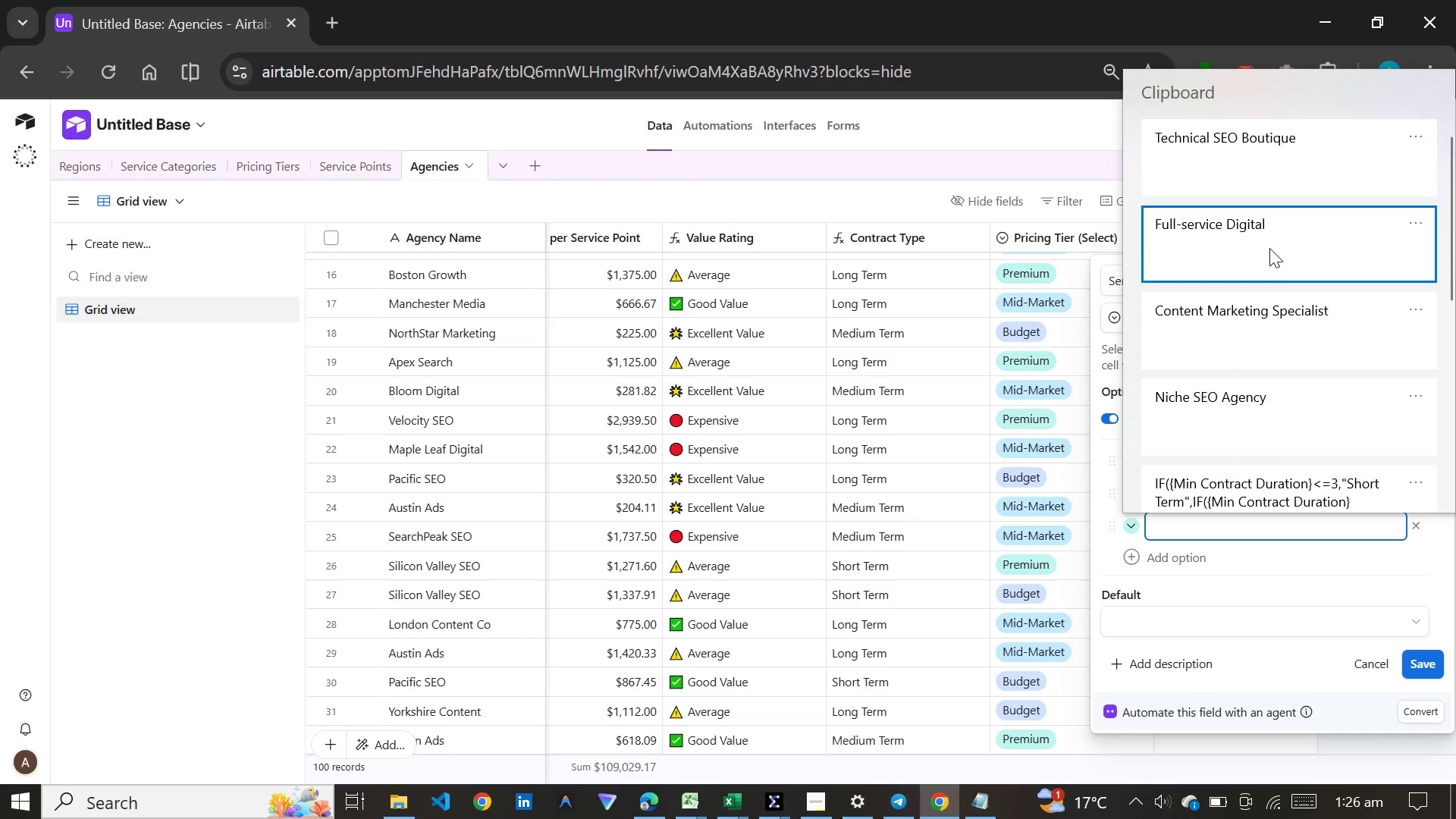 
key(Control+ControlLeft)
 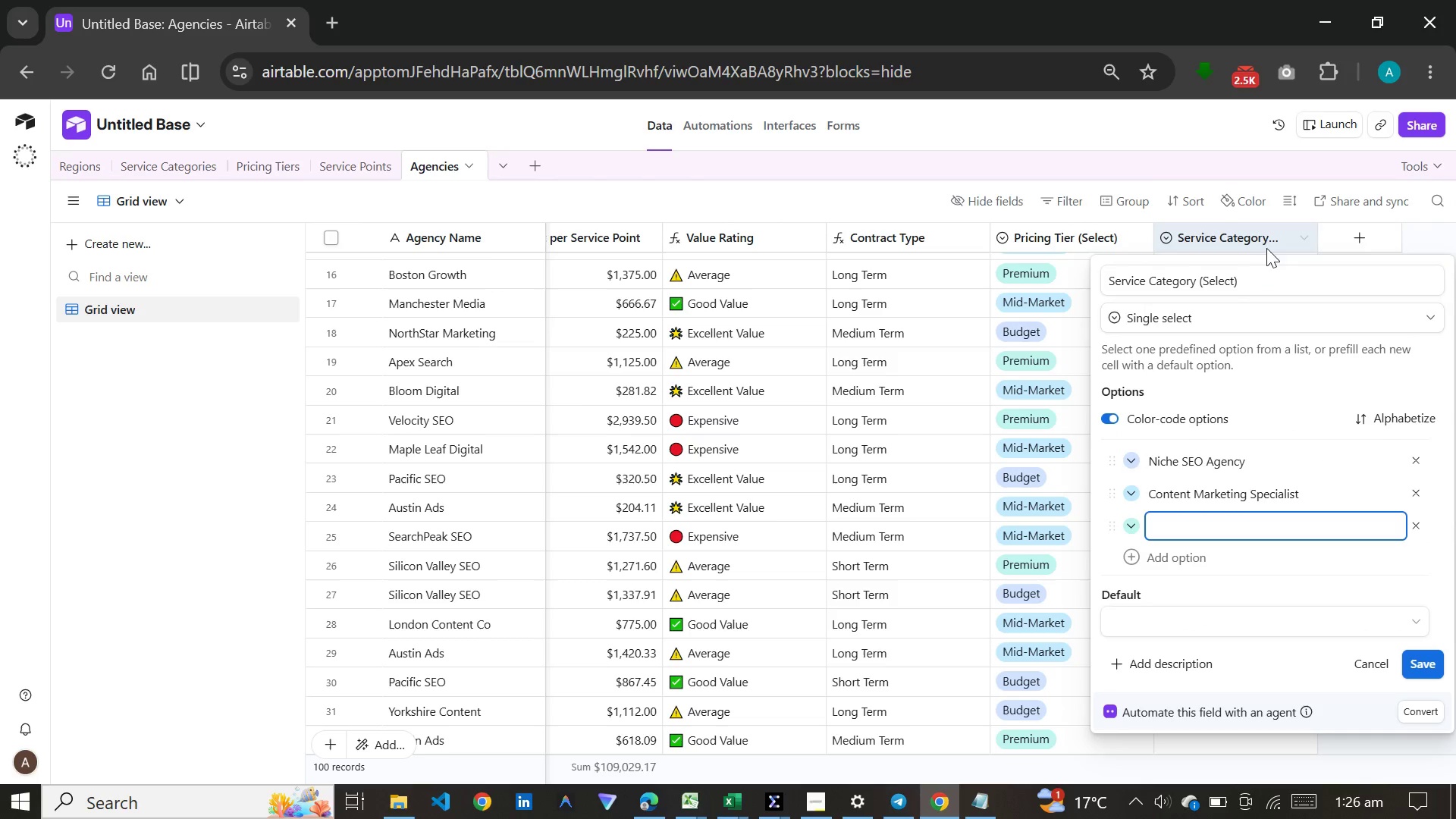 
hold_key(key=V, duration=5.11)
 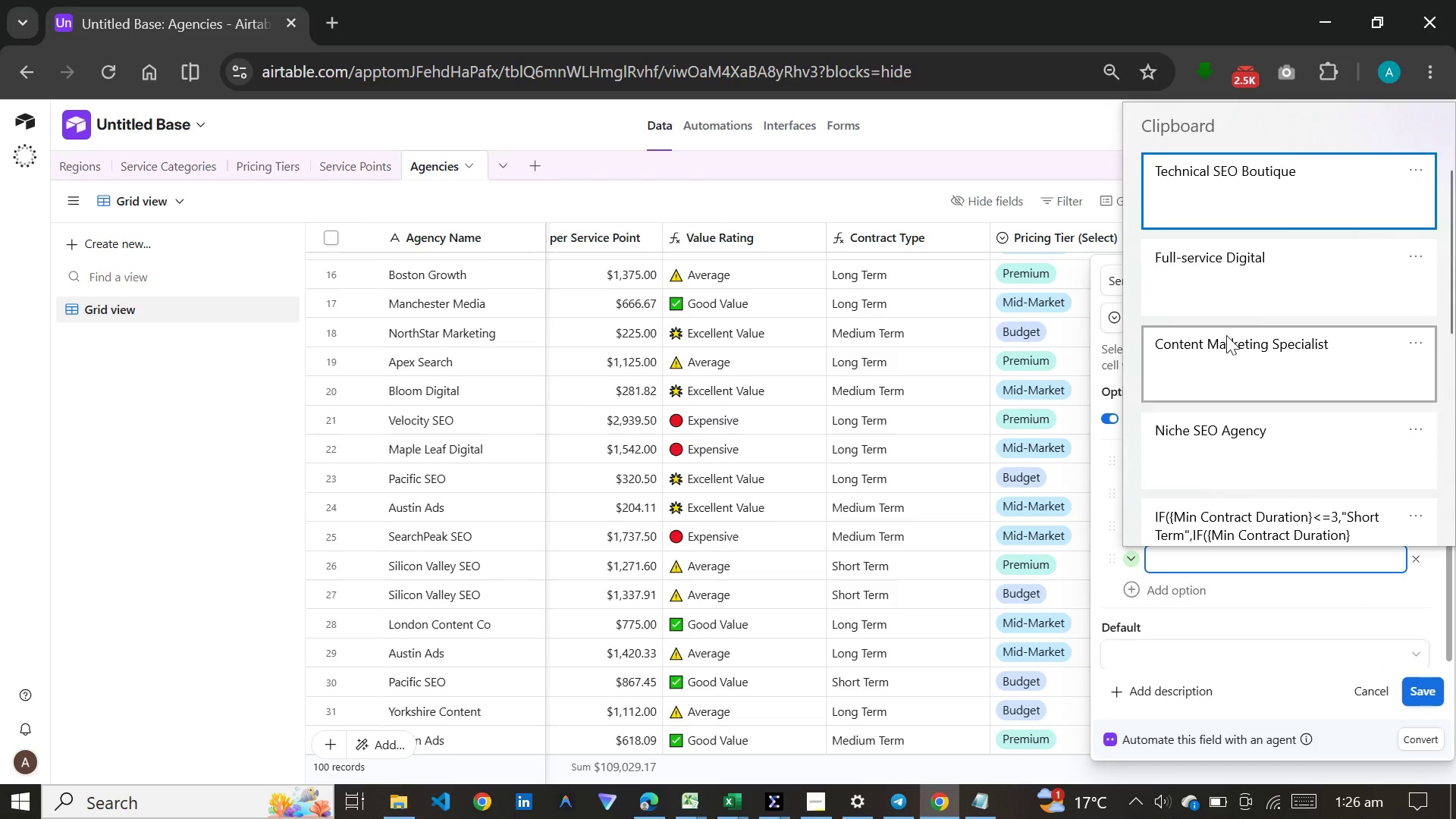 
key(Enter)
 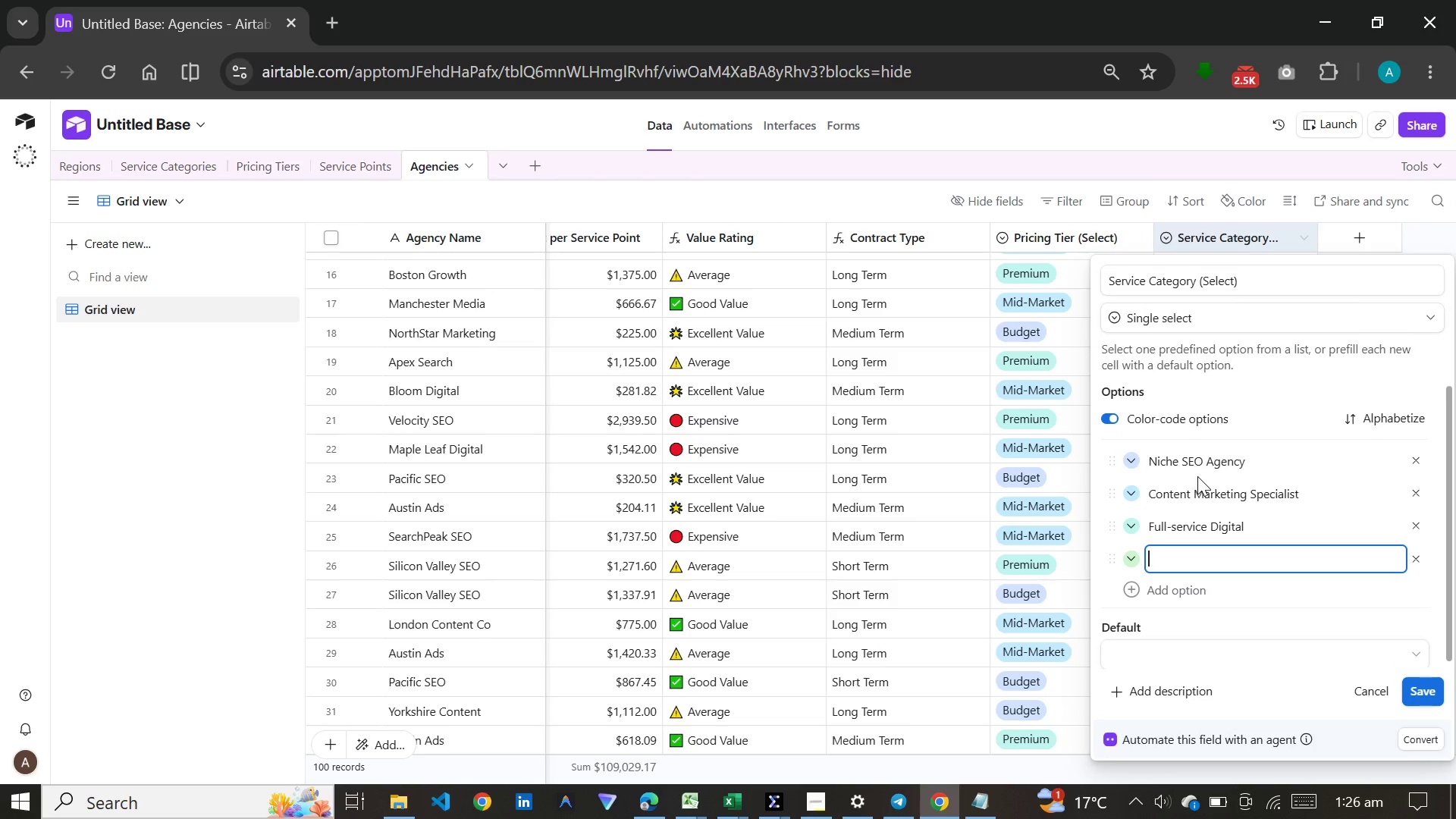 
hold_key(key=MetaLeft, duration=0.78)
 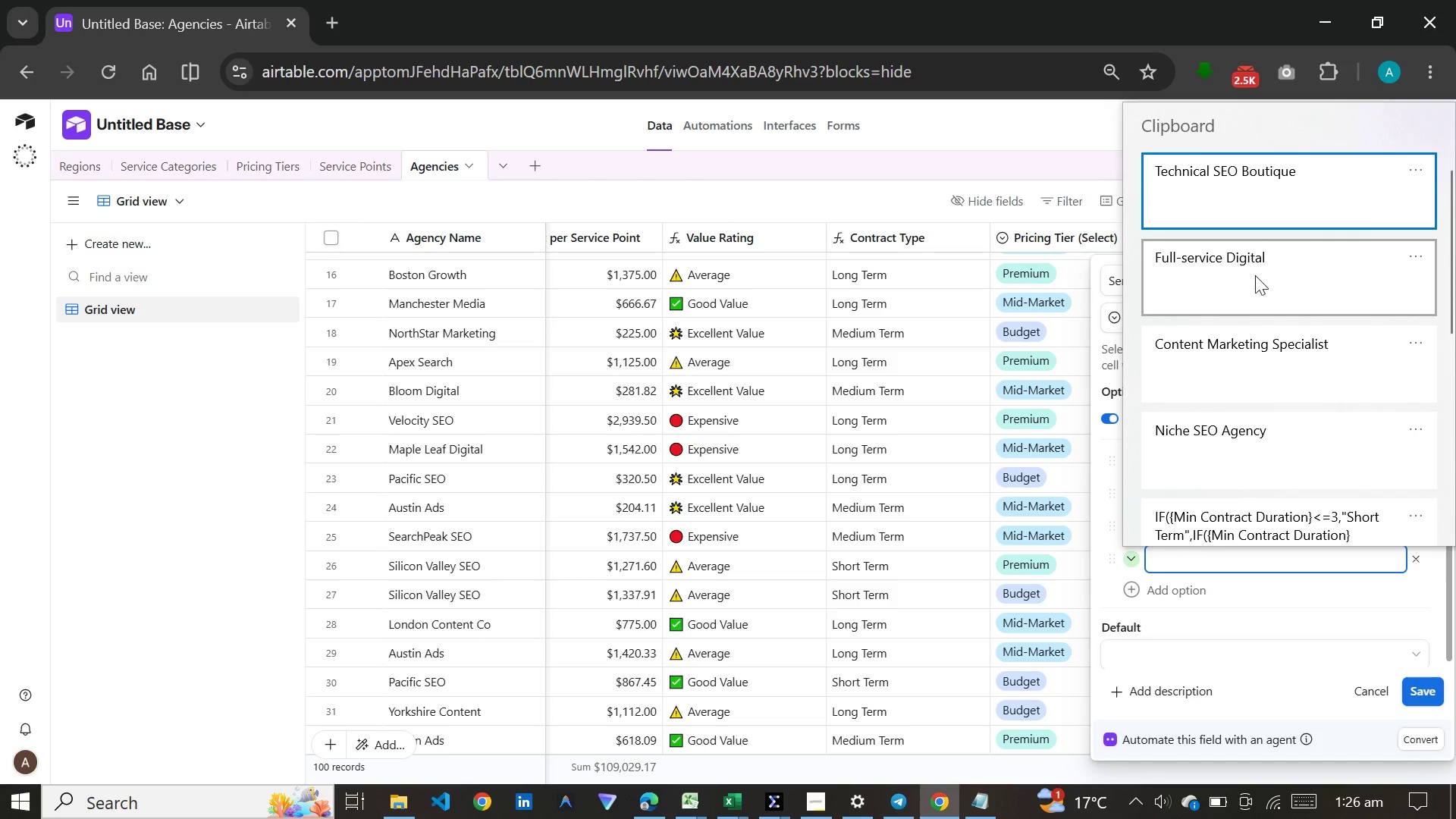 
left_click([1251, 160])
 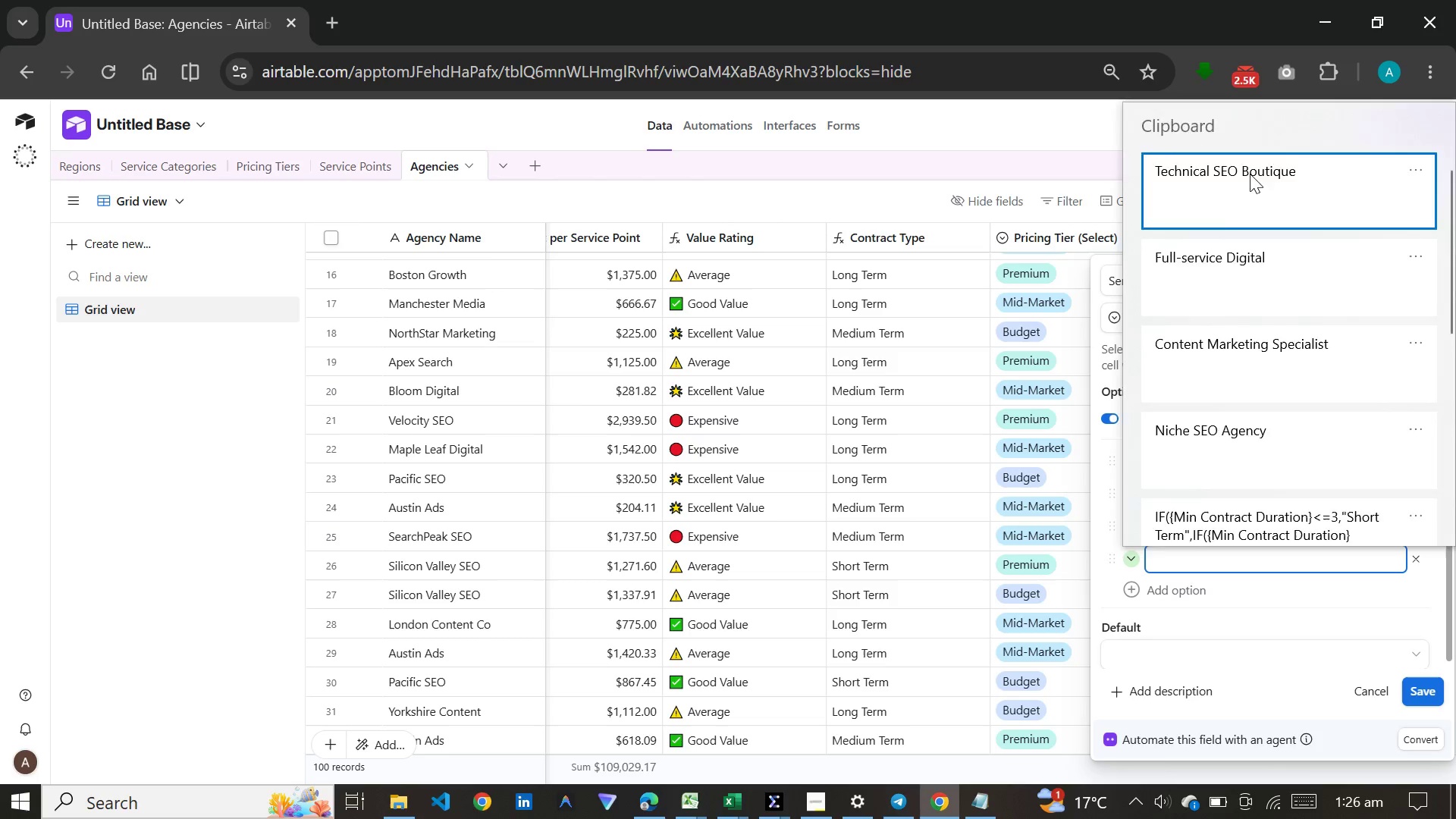 
key(Control+ControlLeft)
 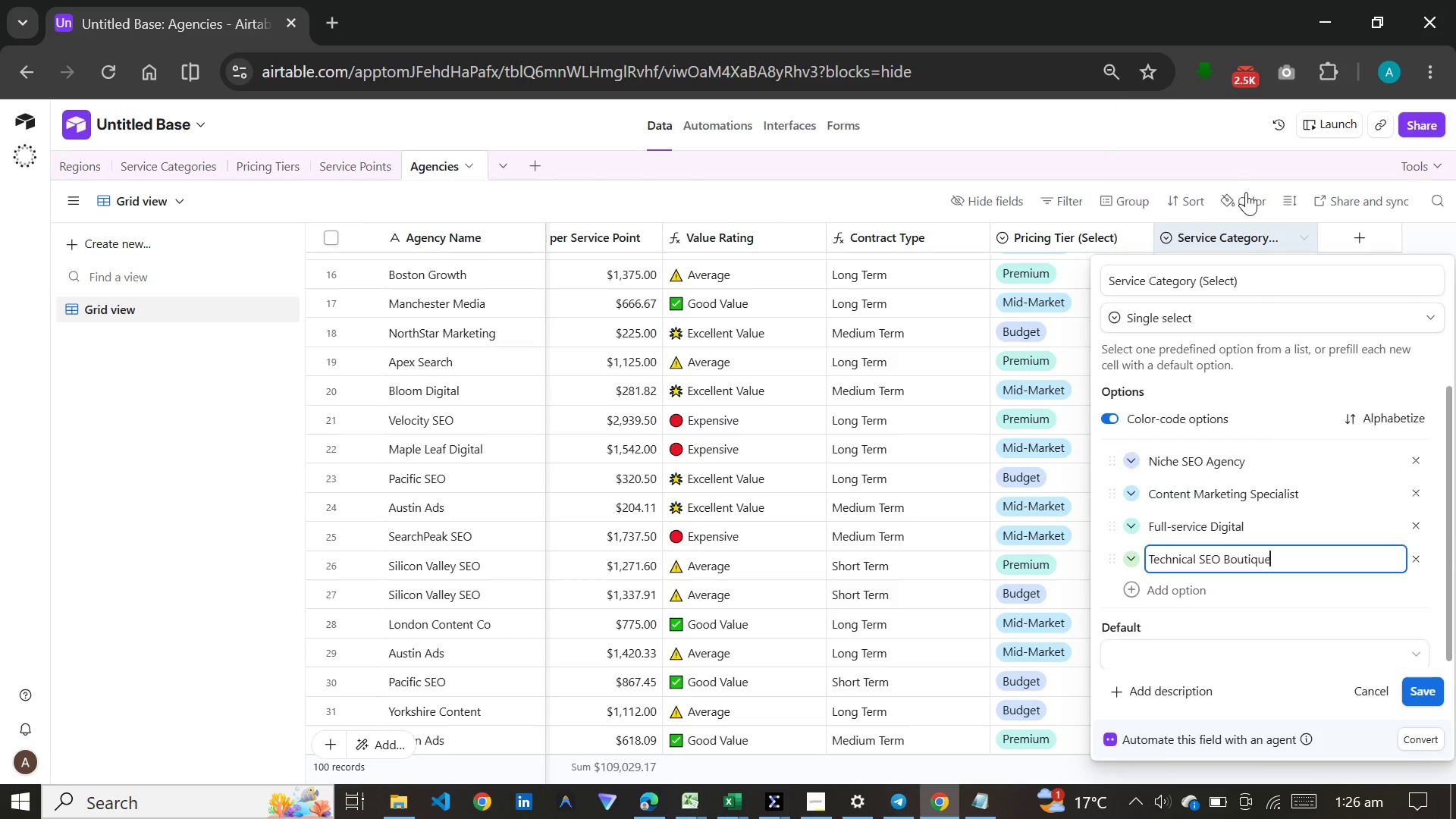 
left_click([1428, 686])
 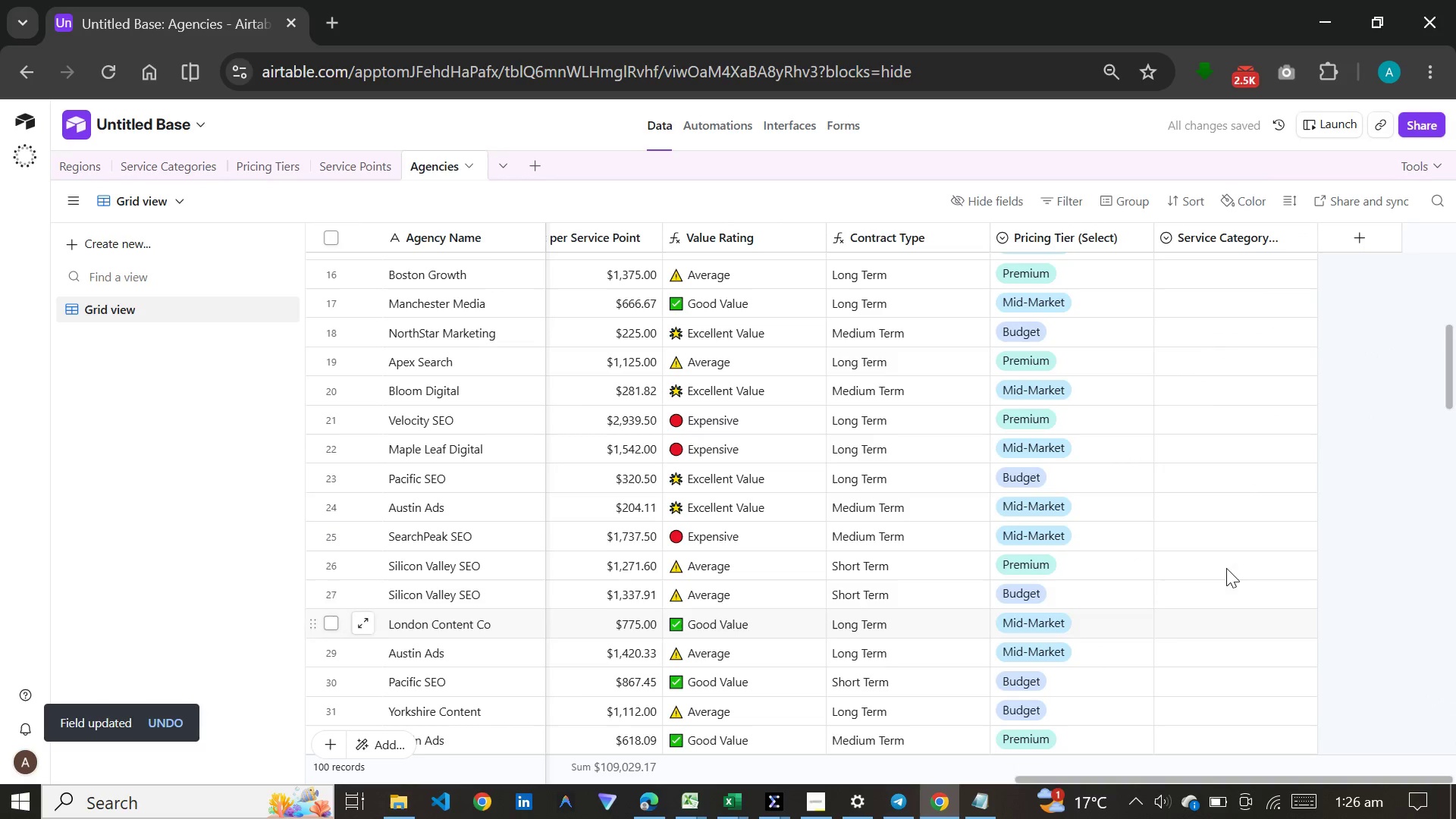 
scroll: coordinate [1211, 290], scroll_direction: up, amount: 8.0
 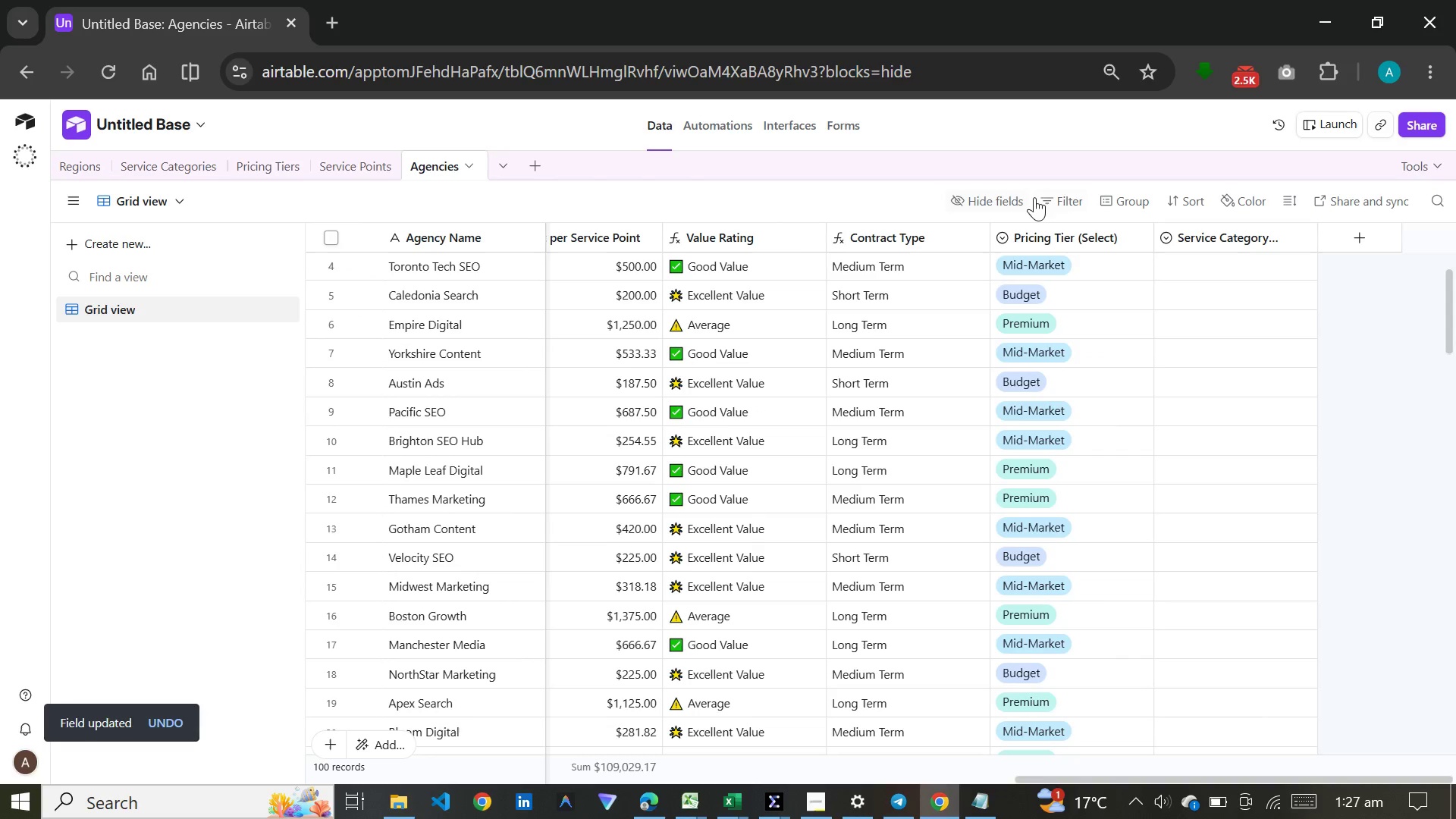 
left_click([995, 197])
 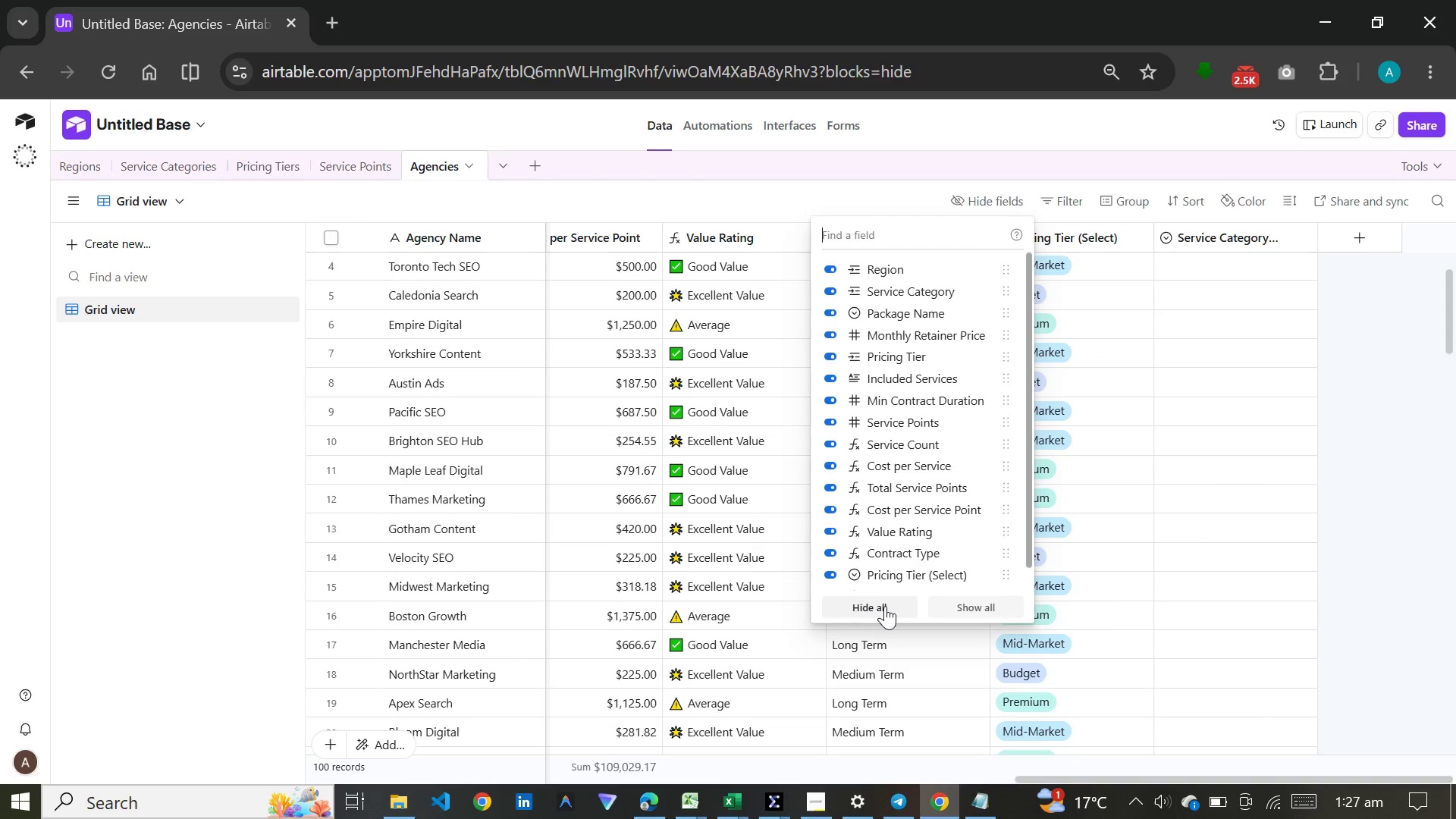 
left_click([885, 606])
 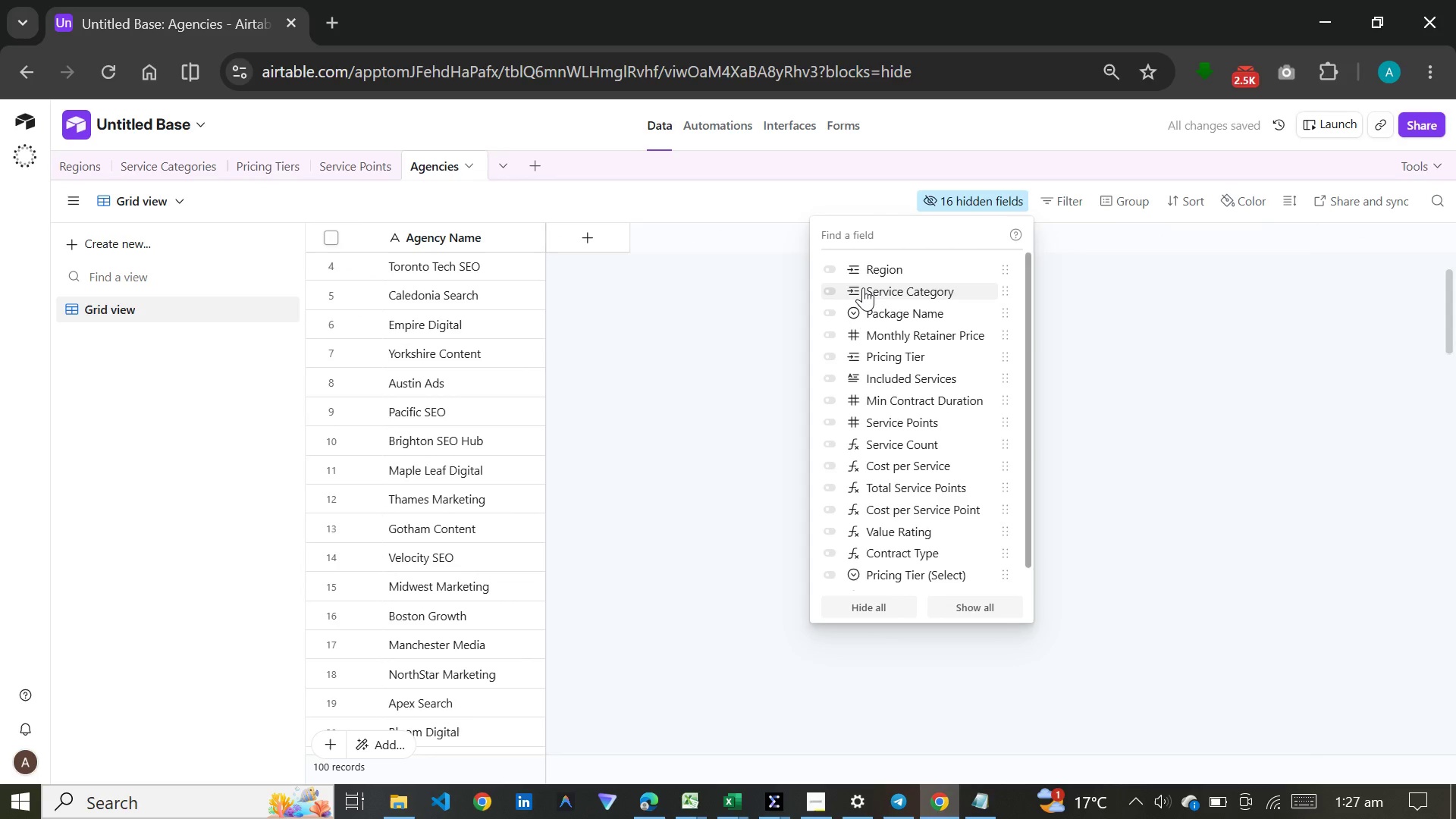 
left_click([863, 287])
 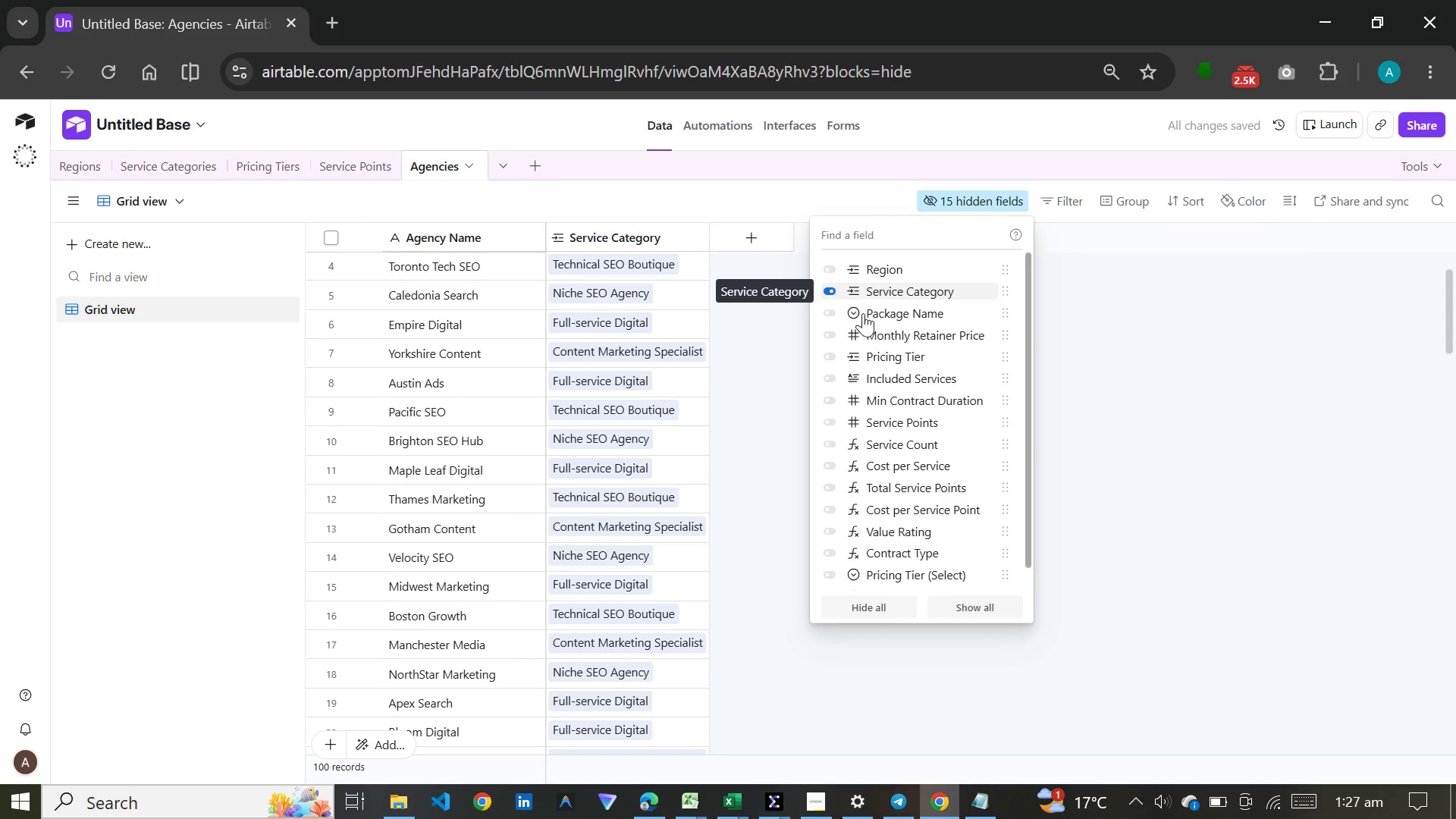 
scroll: coordinate [861, 413], scroll_direction: down, amount: 2.0
 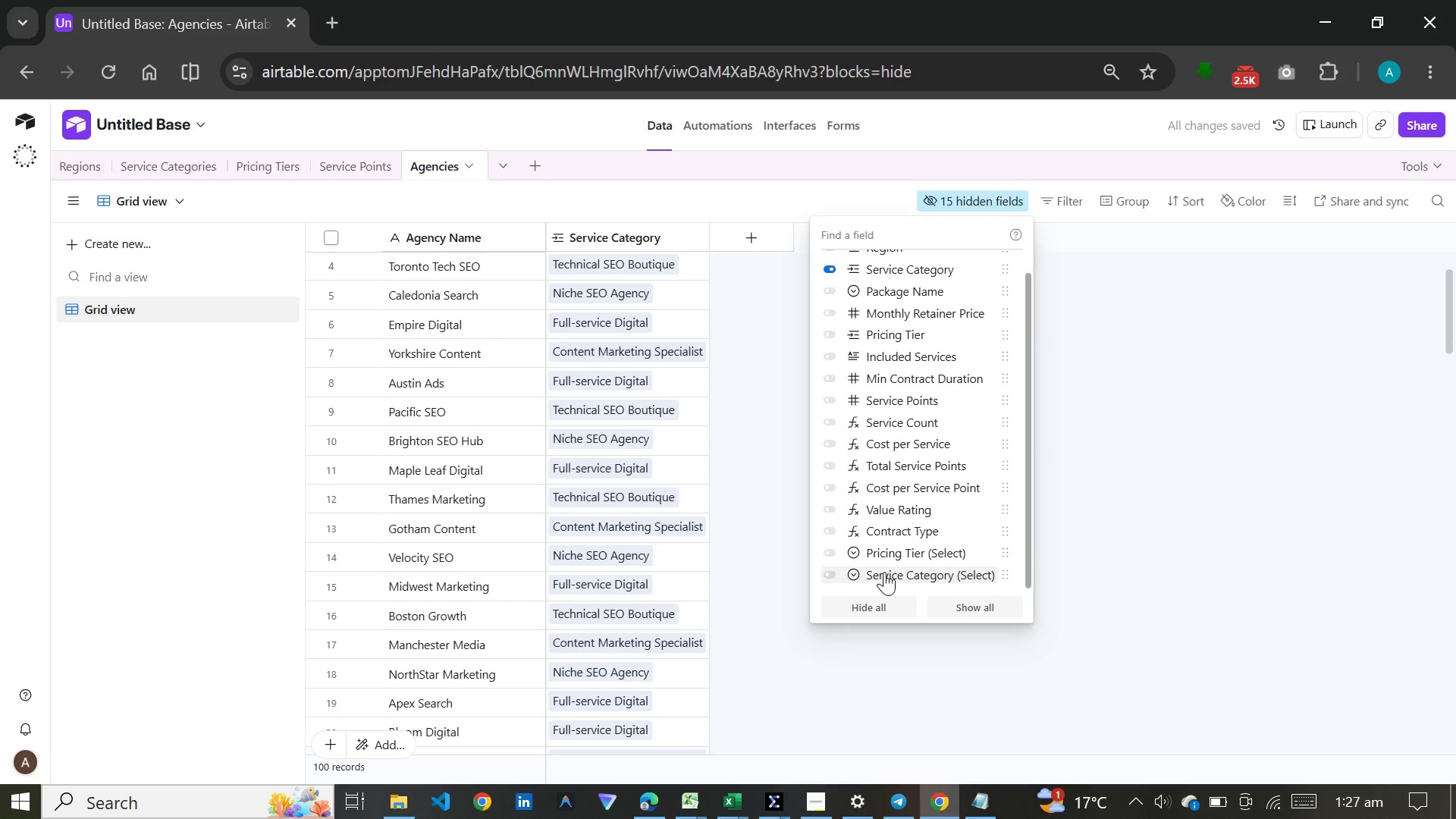 
left_click([884, 572])
 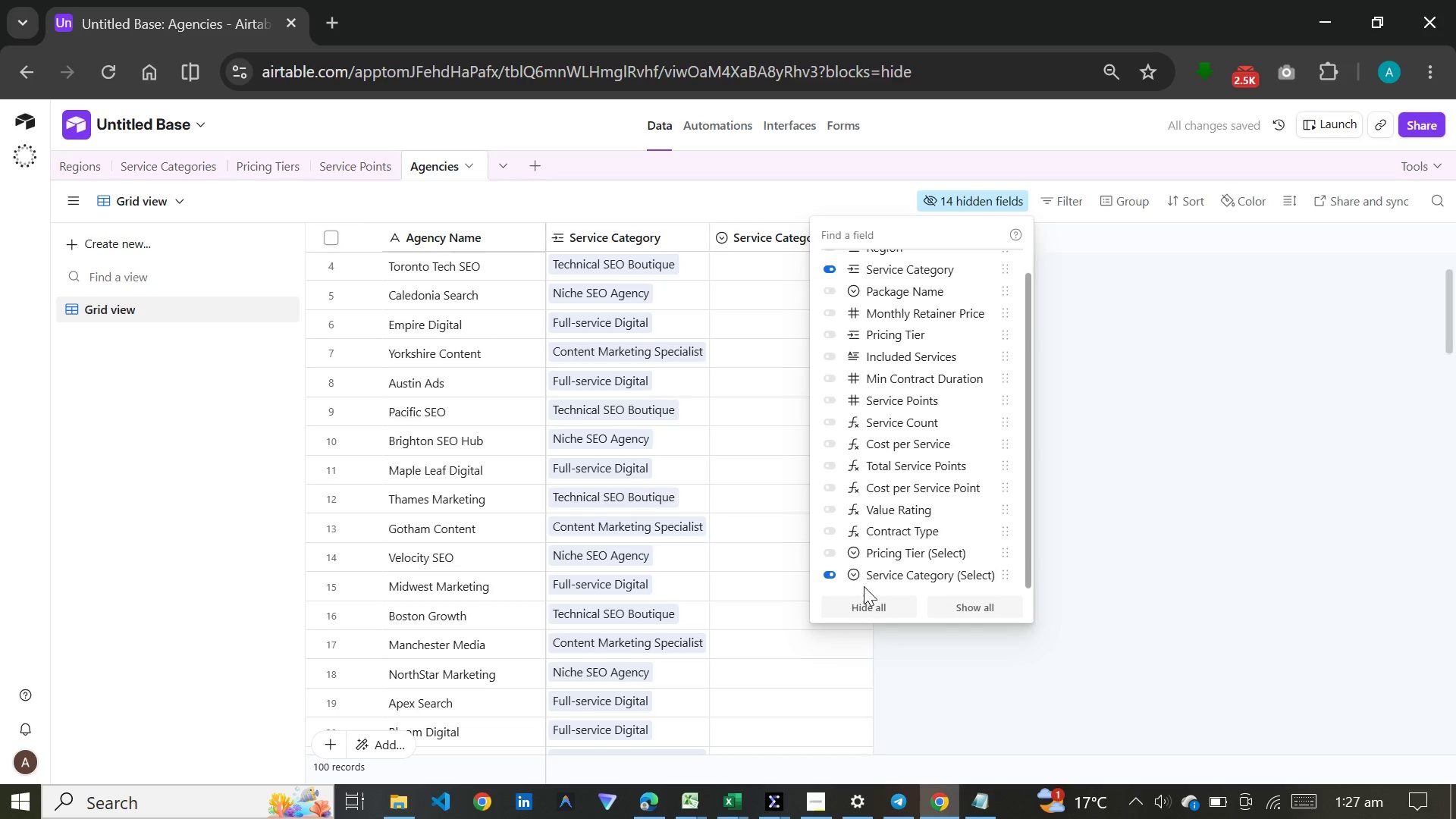 
left_click([1129, 590])
 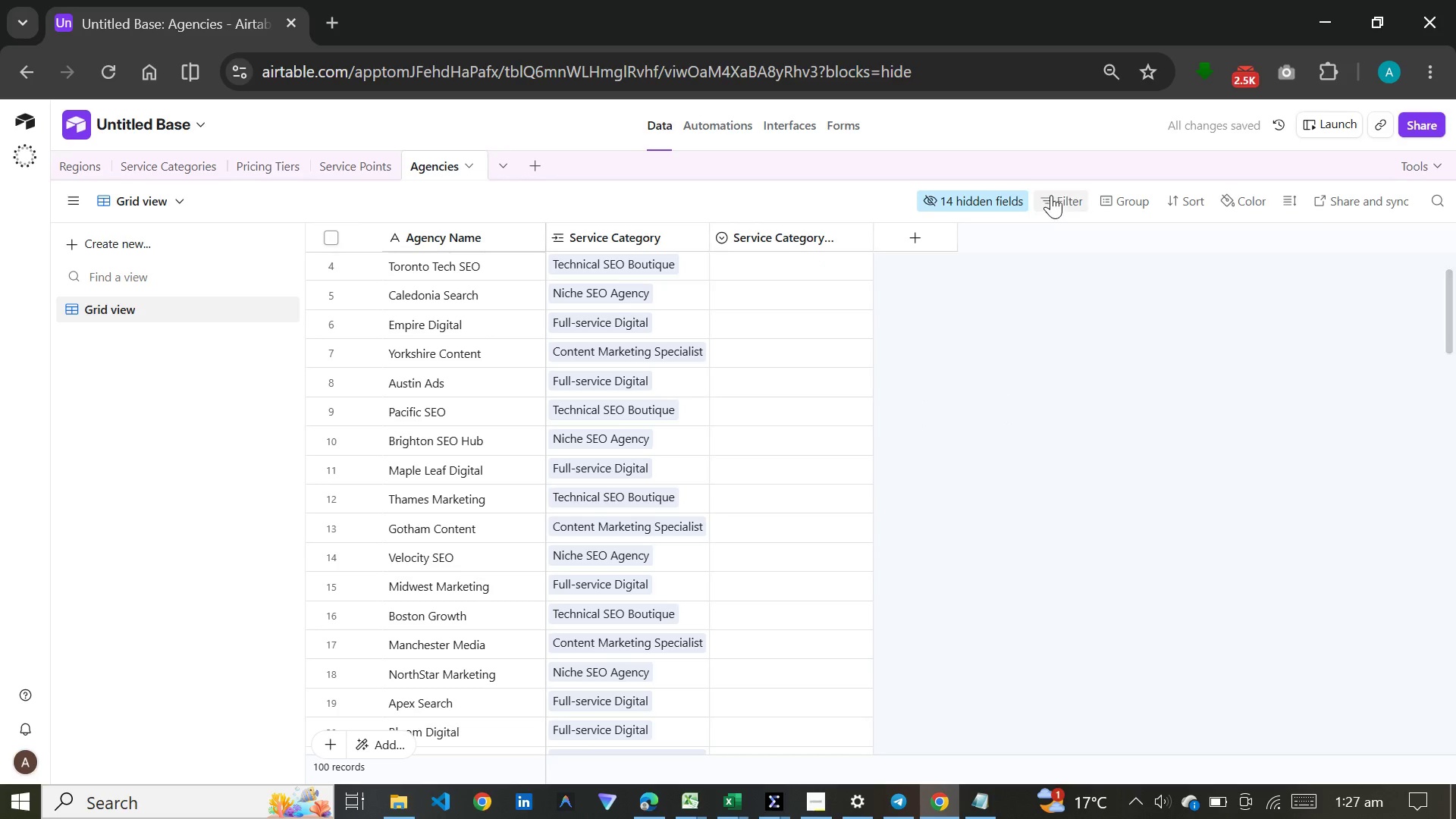 
left_click([1051, 195])
 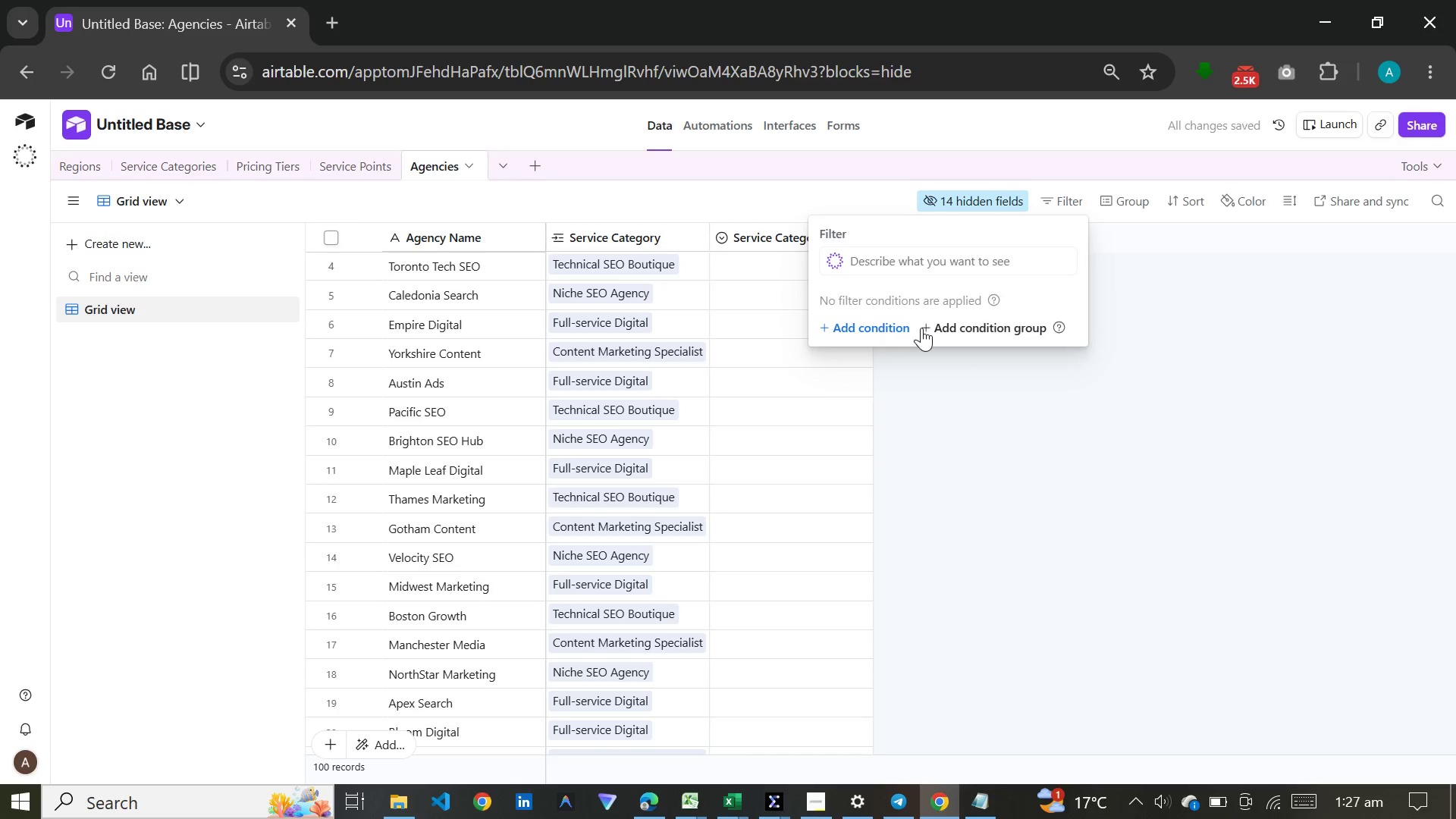 
left_click([905, 329])
 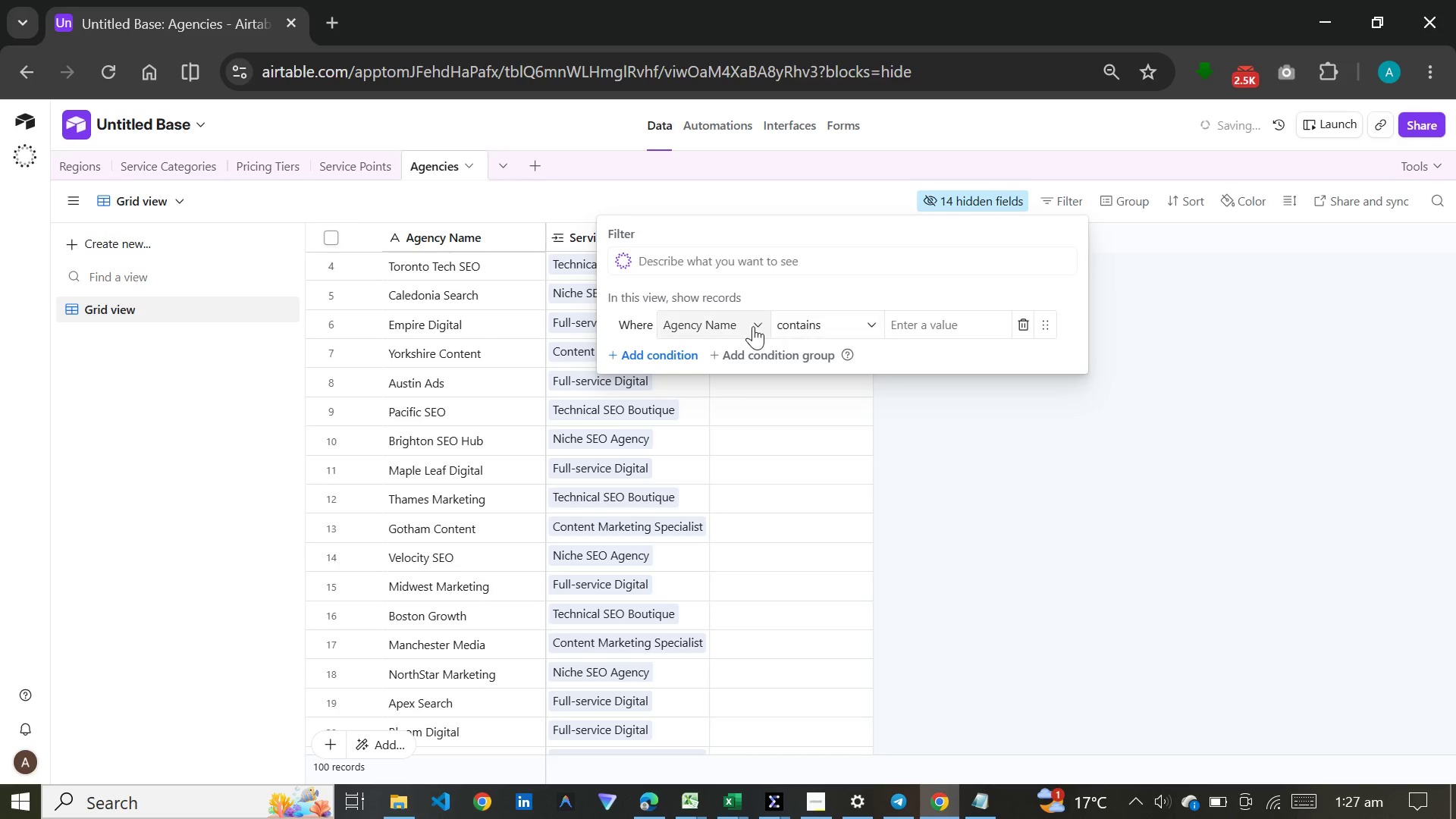 
left_click([744, 326])
 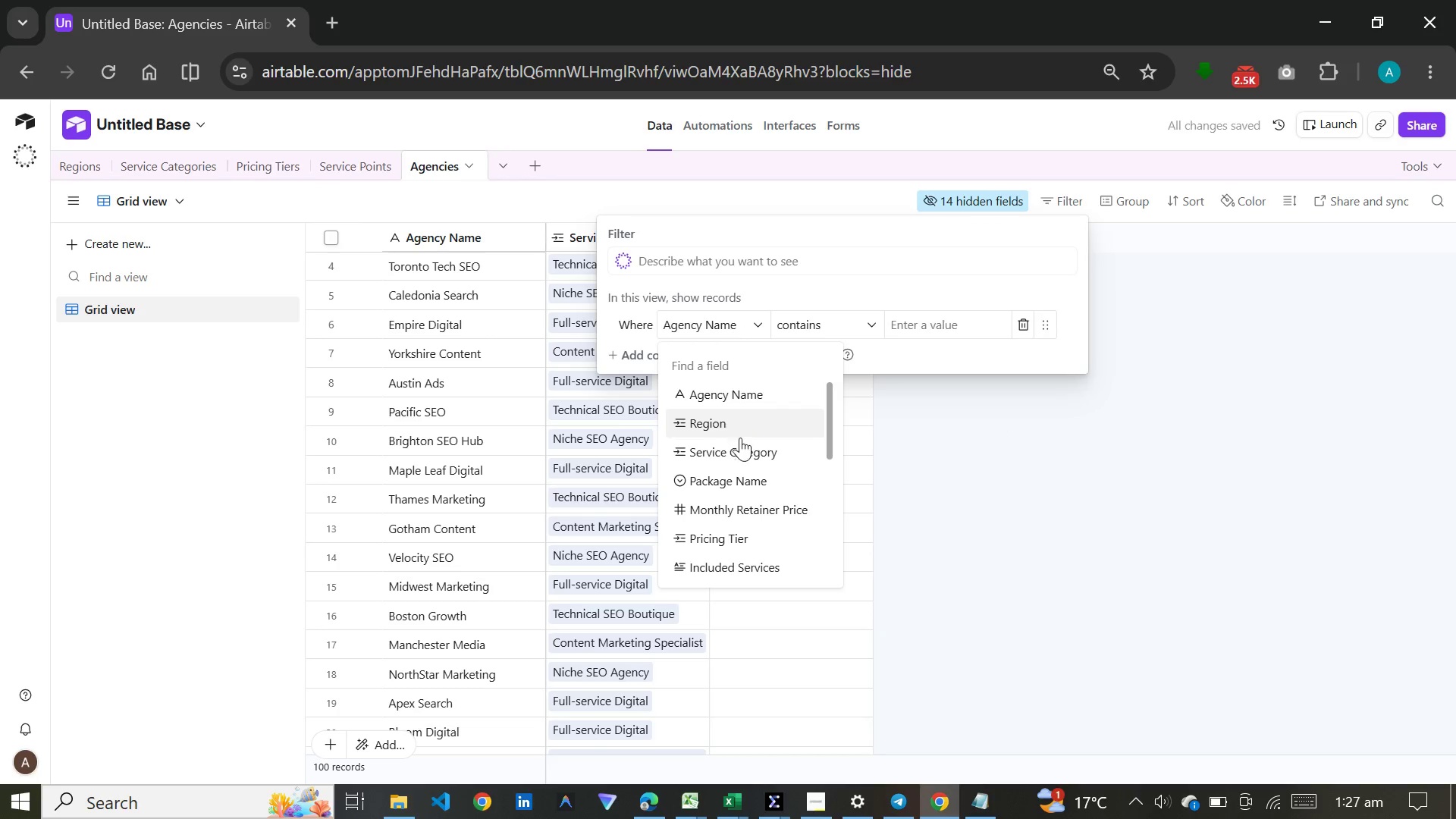 
left_click([740, 440])
 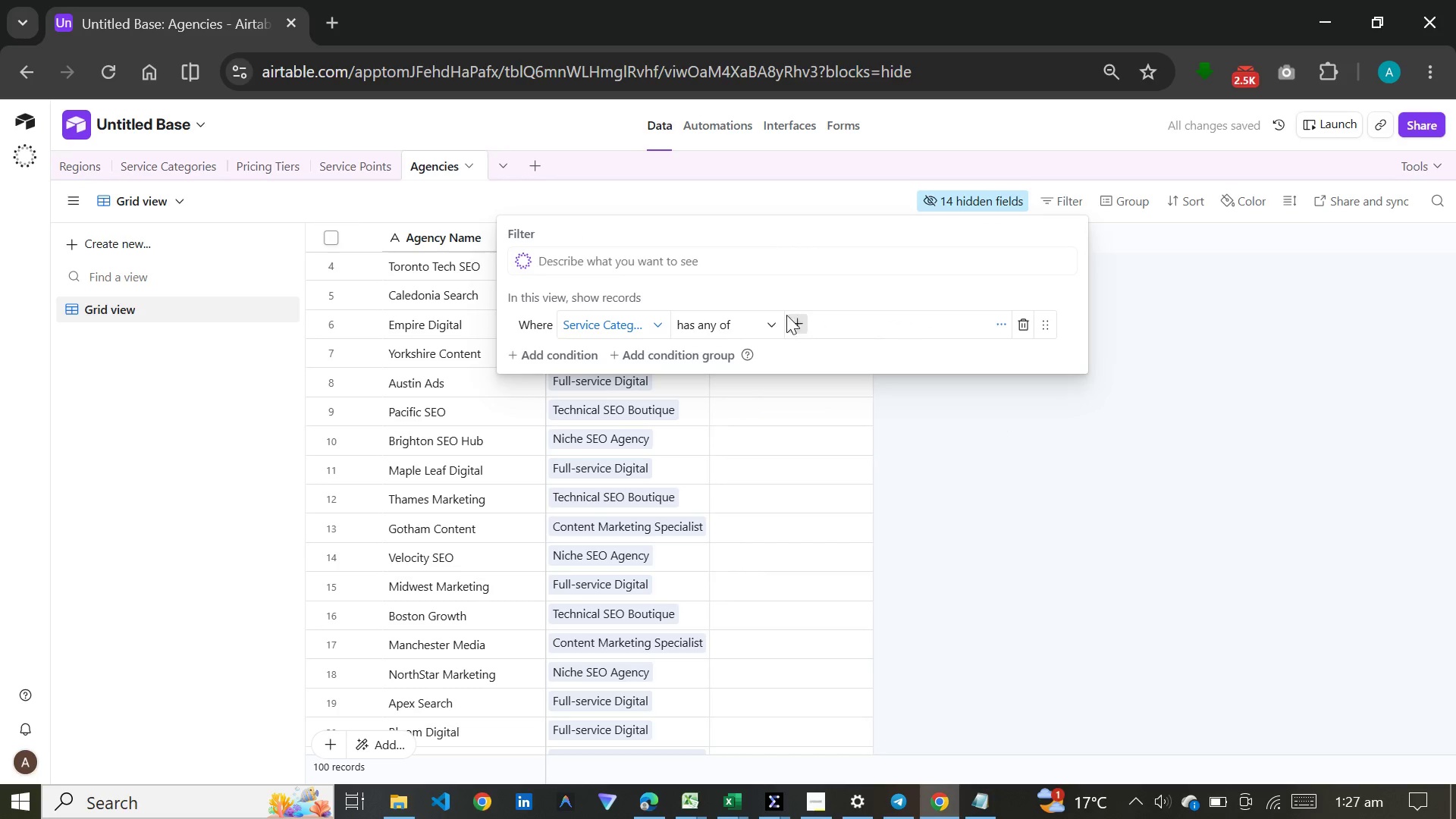 
left_click([756, 315])
 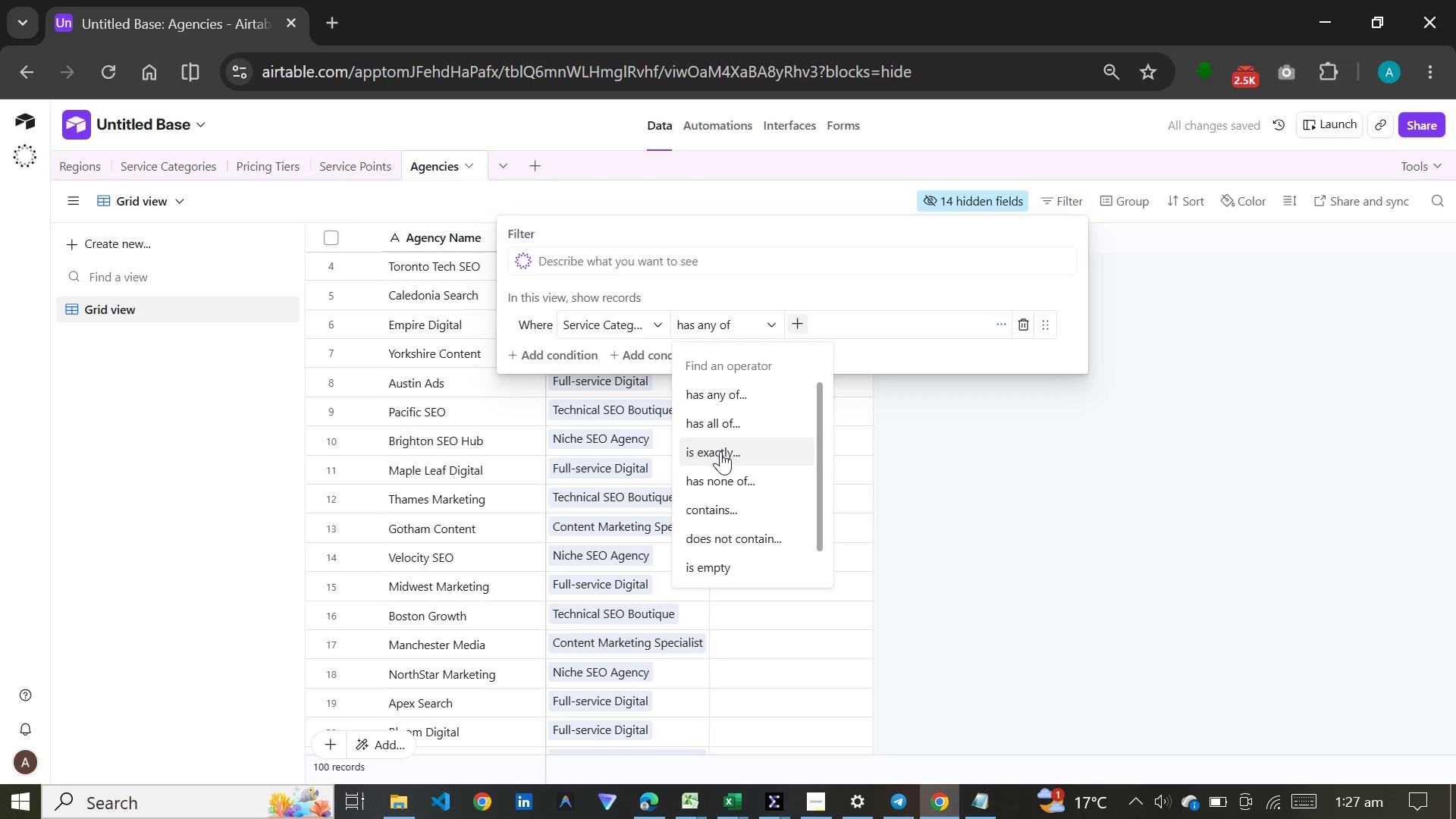 
left_click([720, 451])
 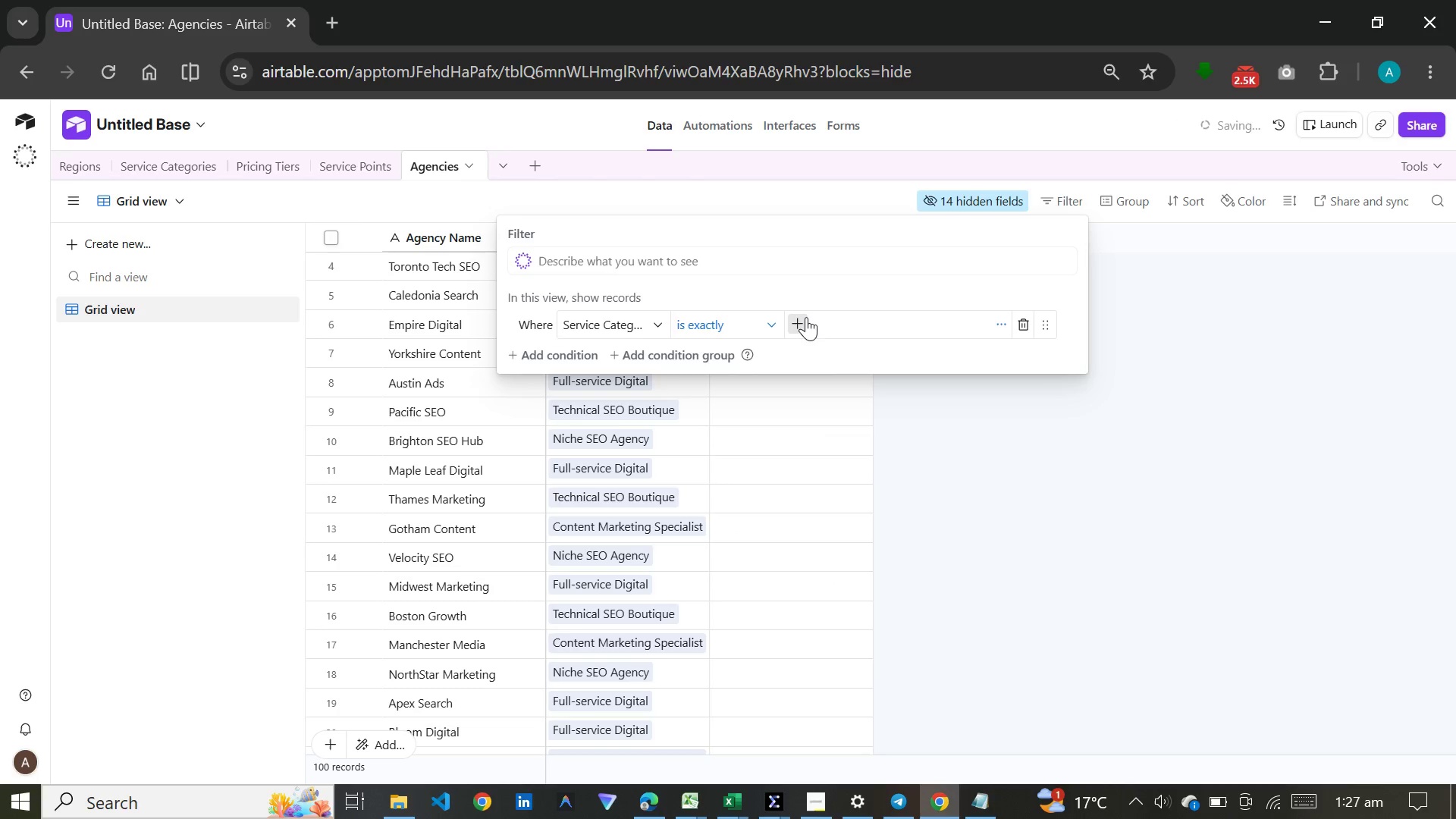 
left_click([806, 318])
 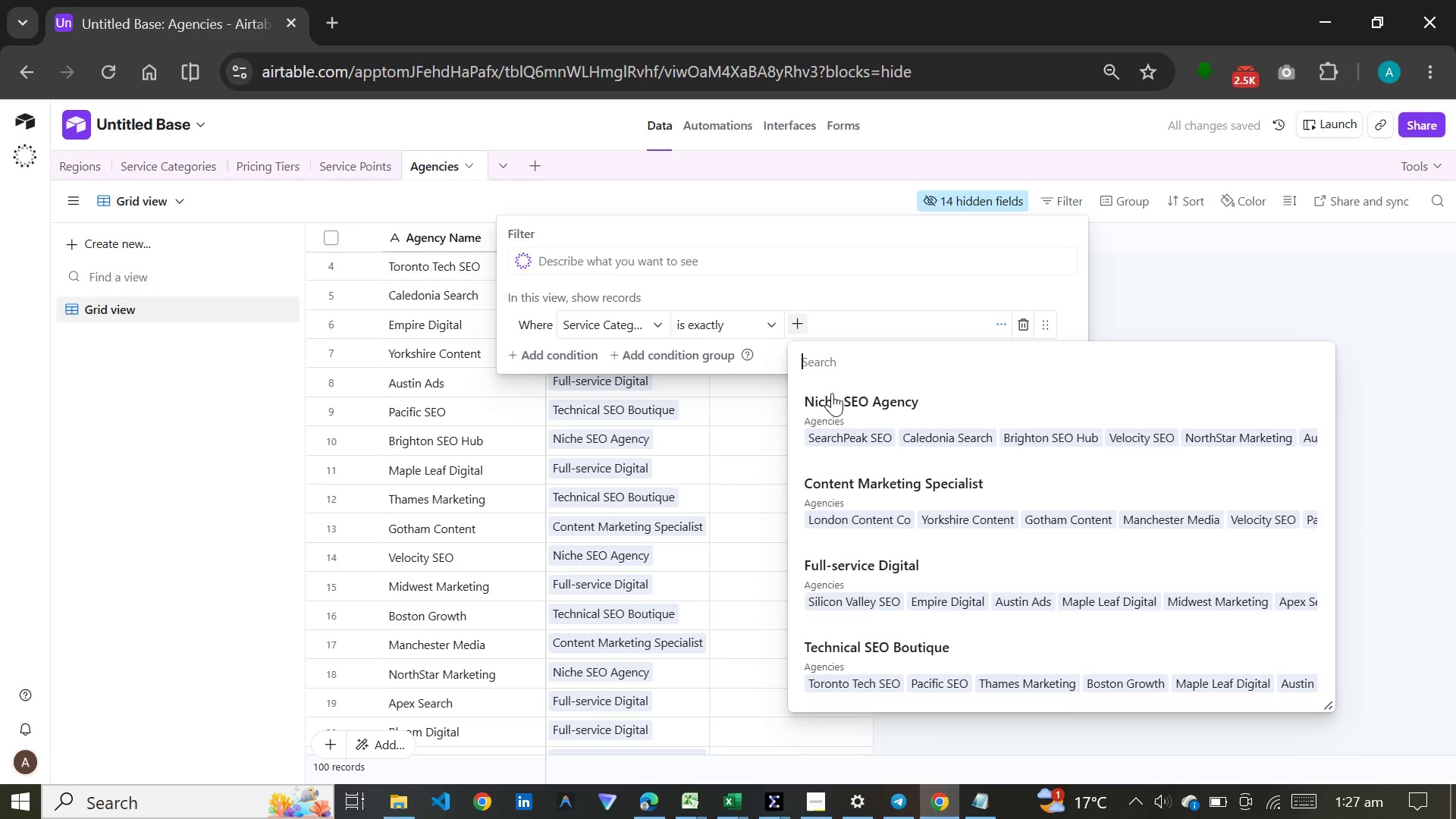 
left_click([832, 395])
 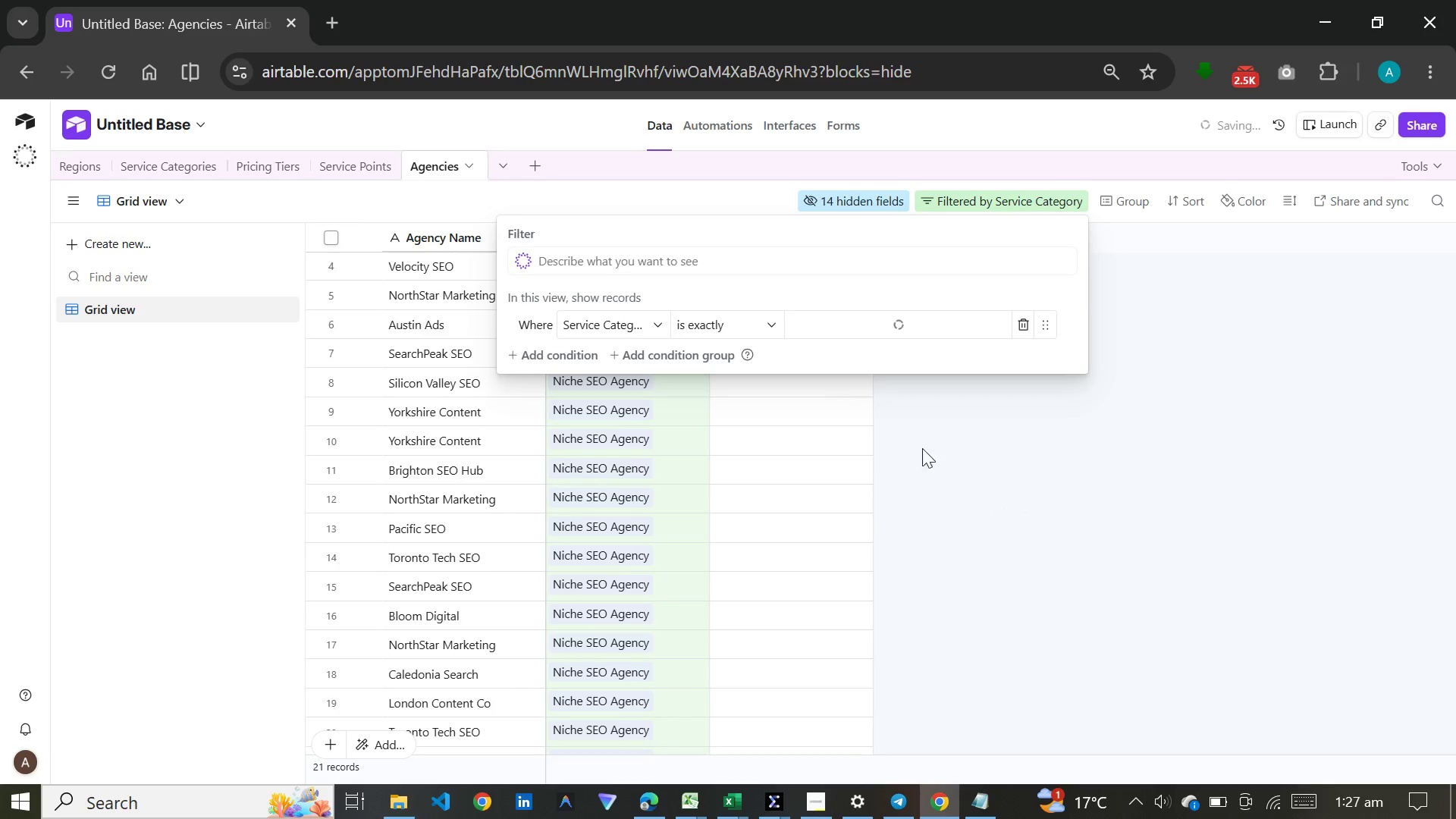 
left_click([999, 472])
 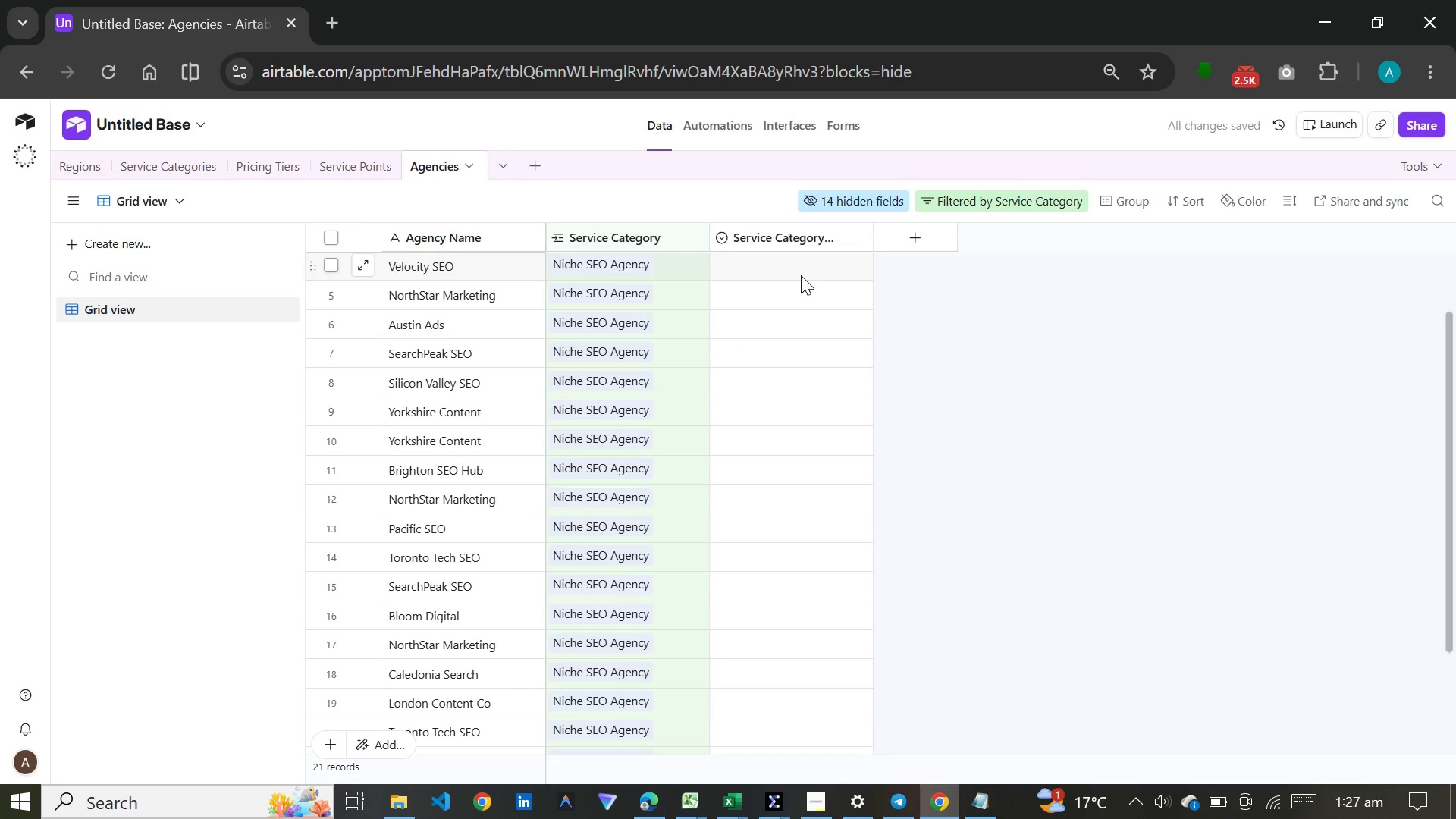 
scroll: coordinate [799, 275], scroll_direction: up, amount: 2.0
 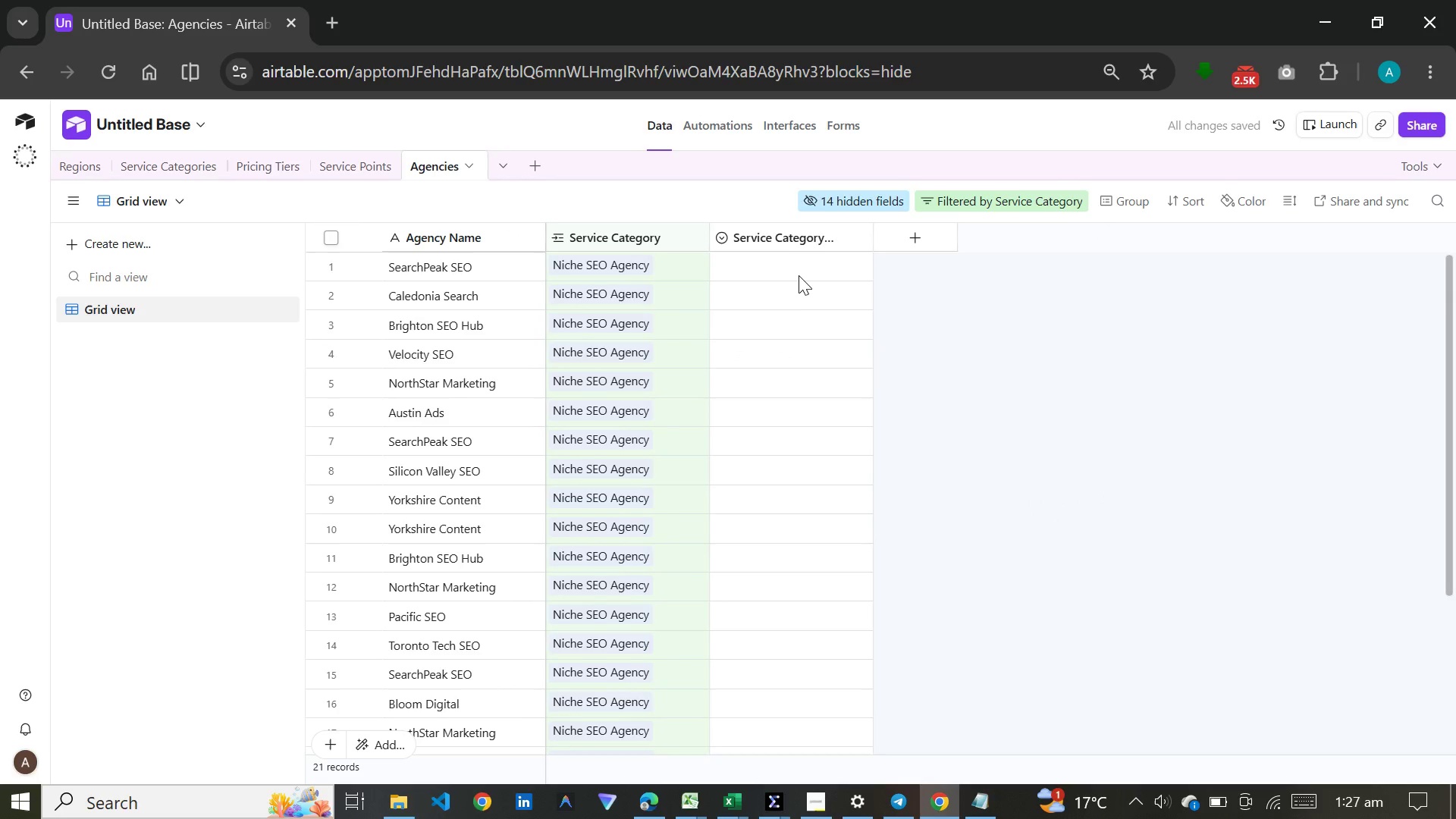 
left_click([799, 271])
 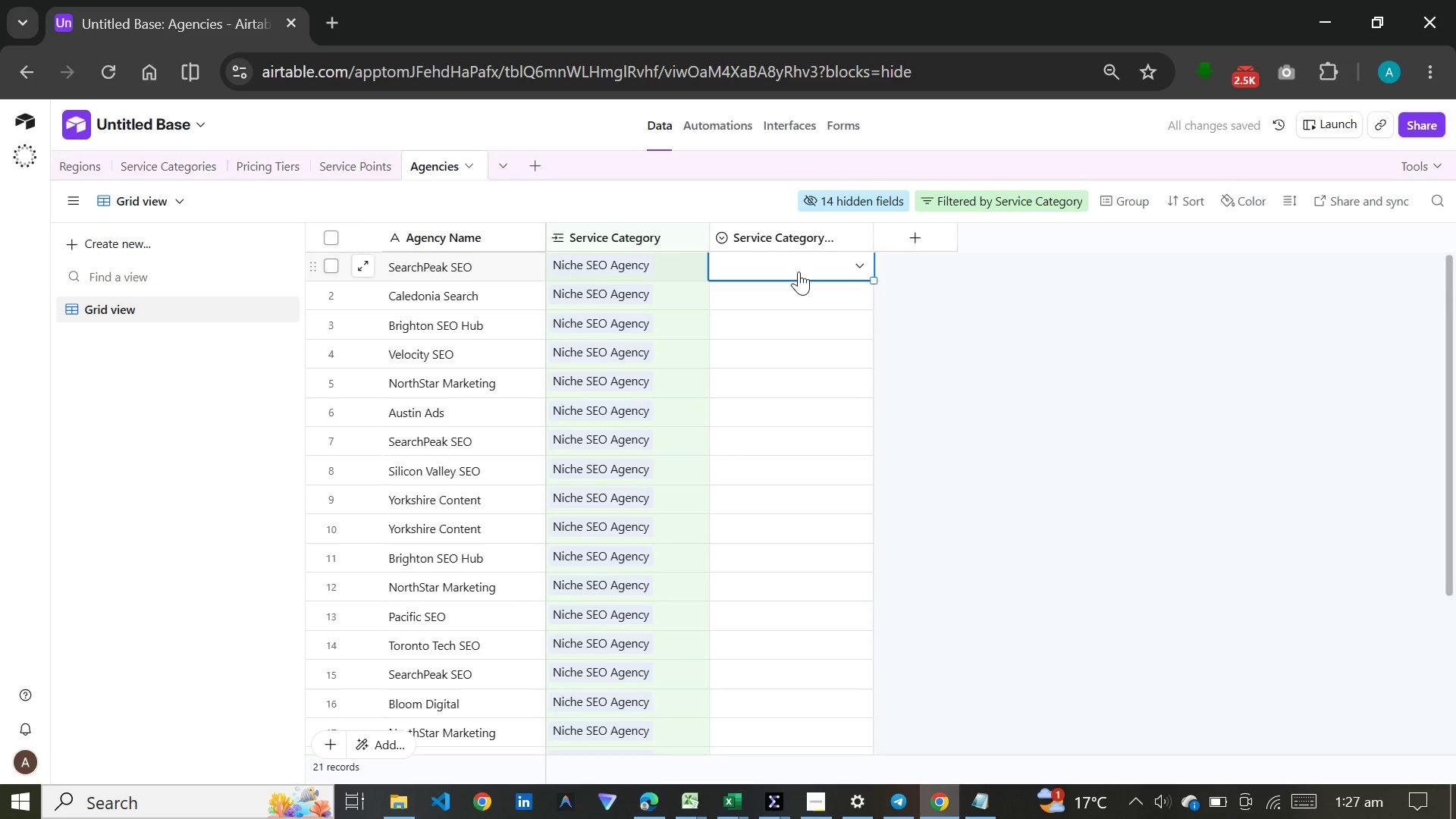 
left_click([799, 271])
 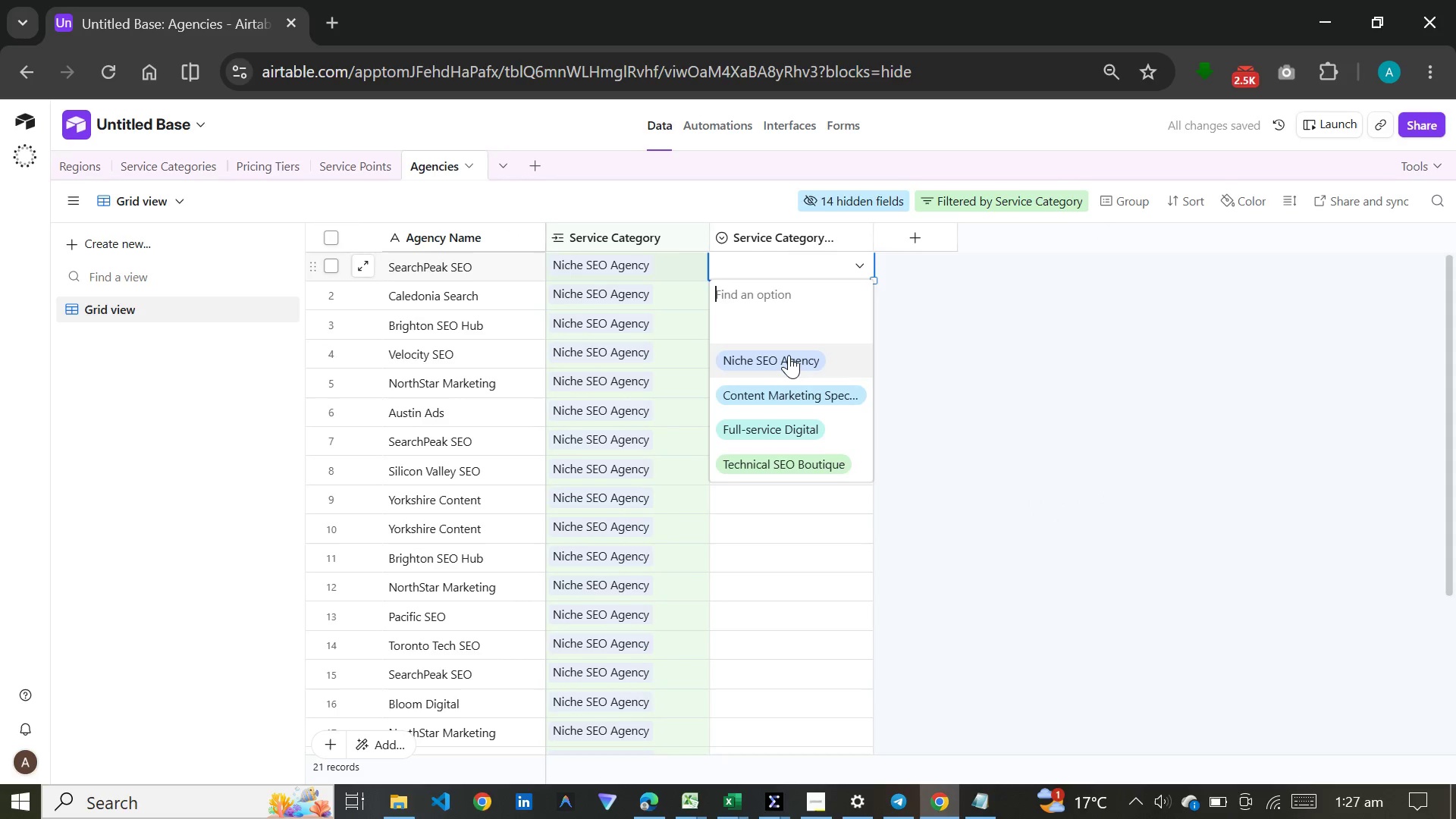 
left_click([789, 355])
 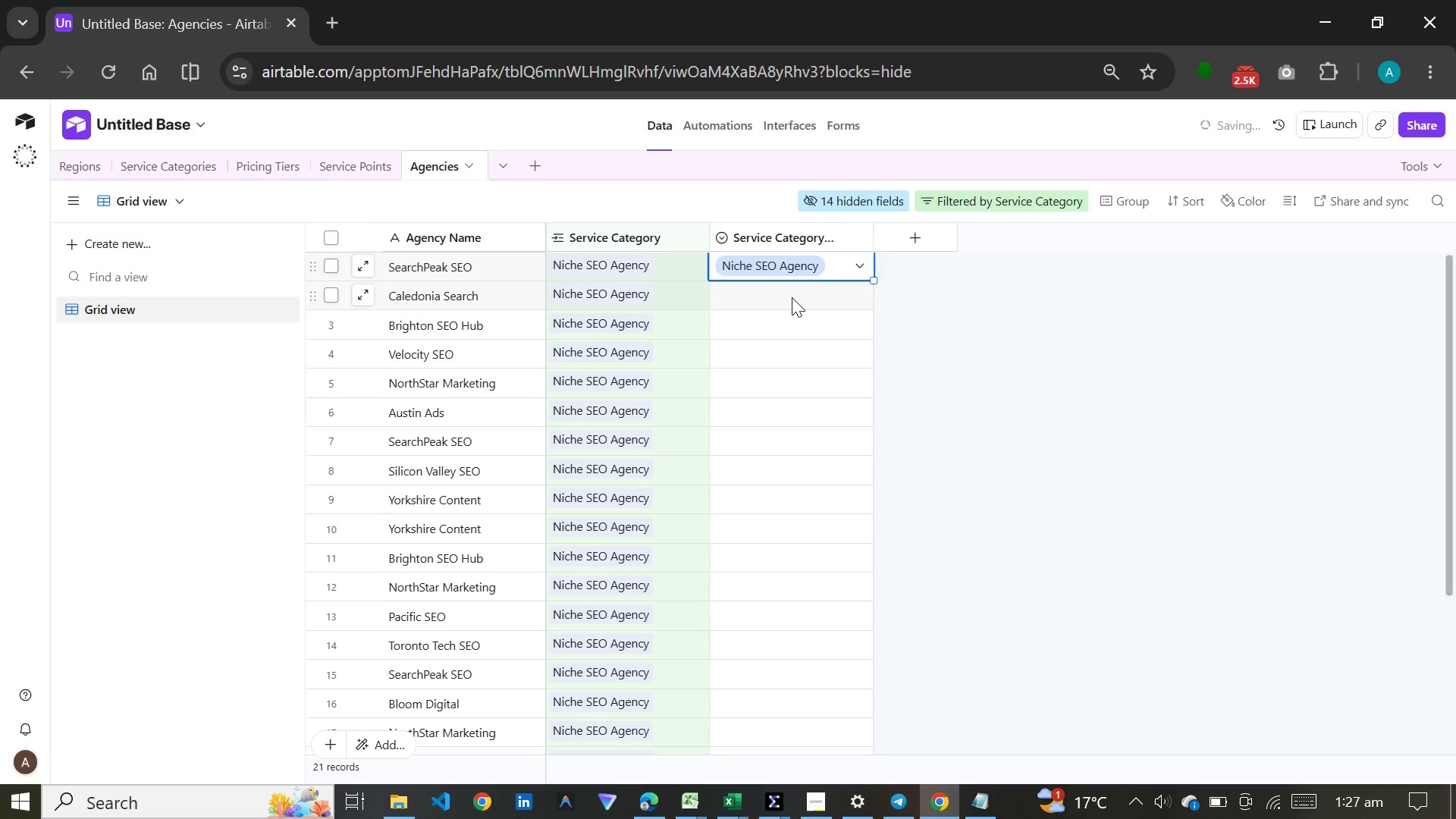 
double_click([792, 297])
 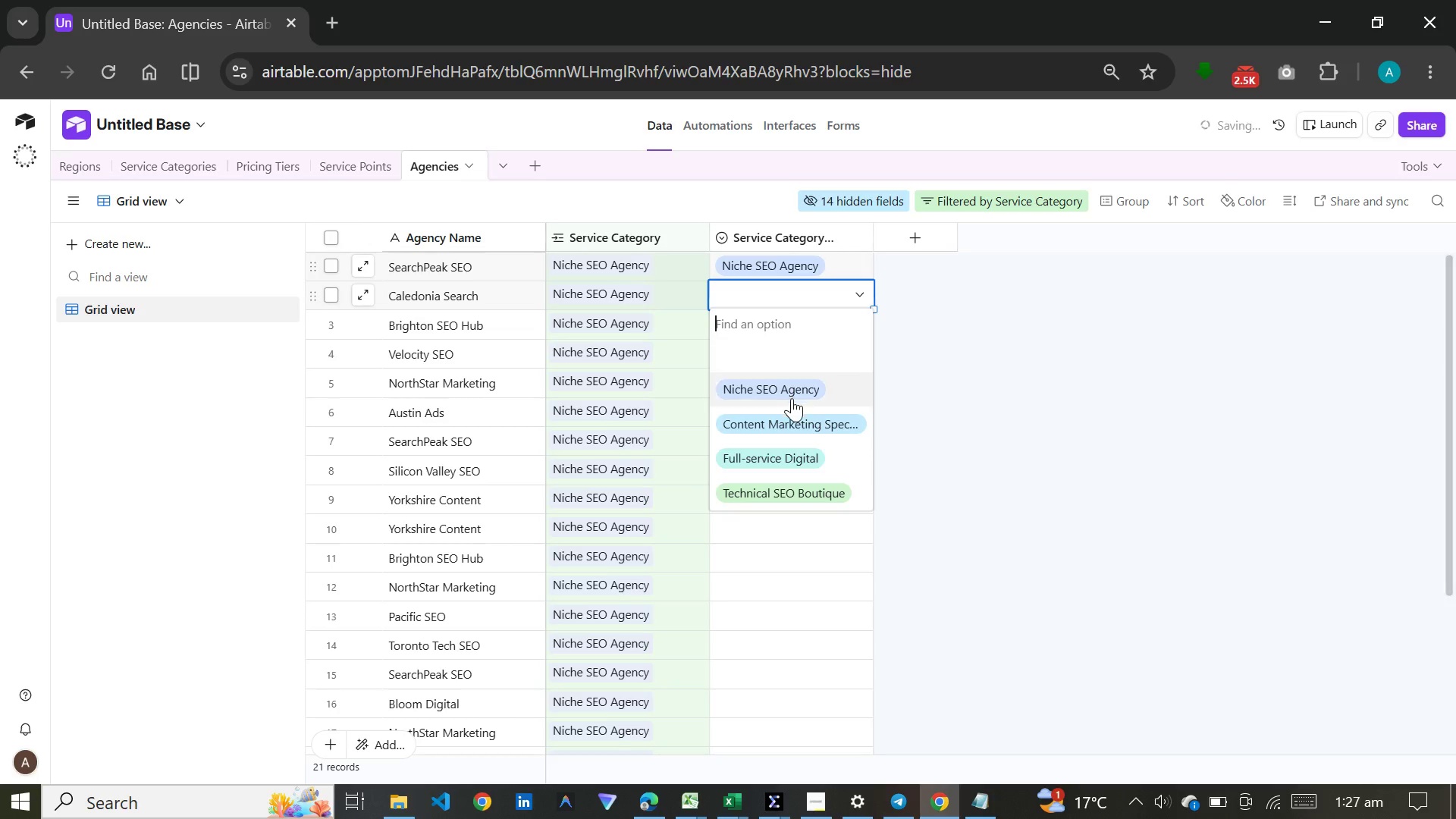 
left_click([792, 398])
 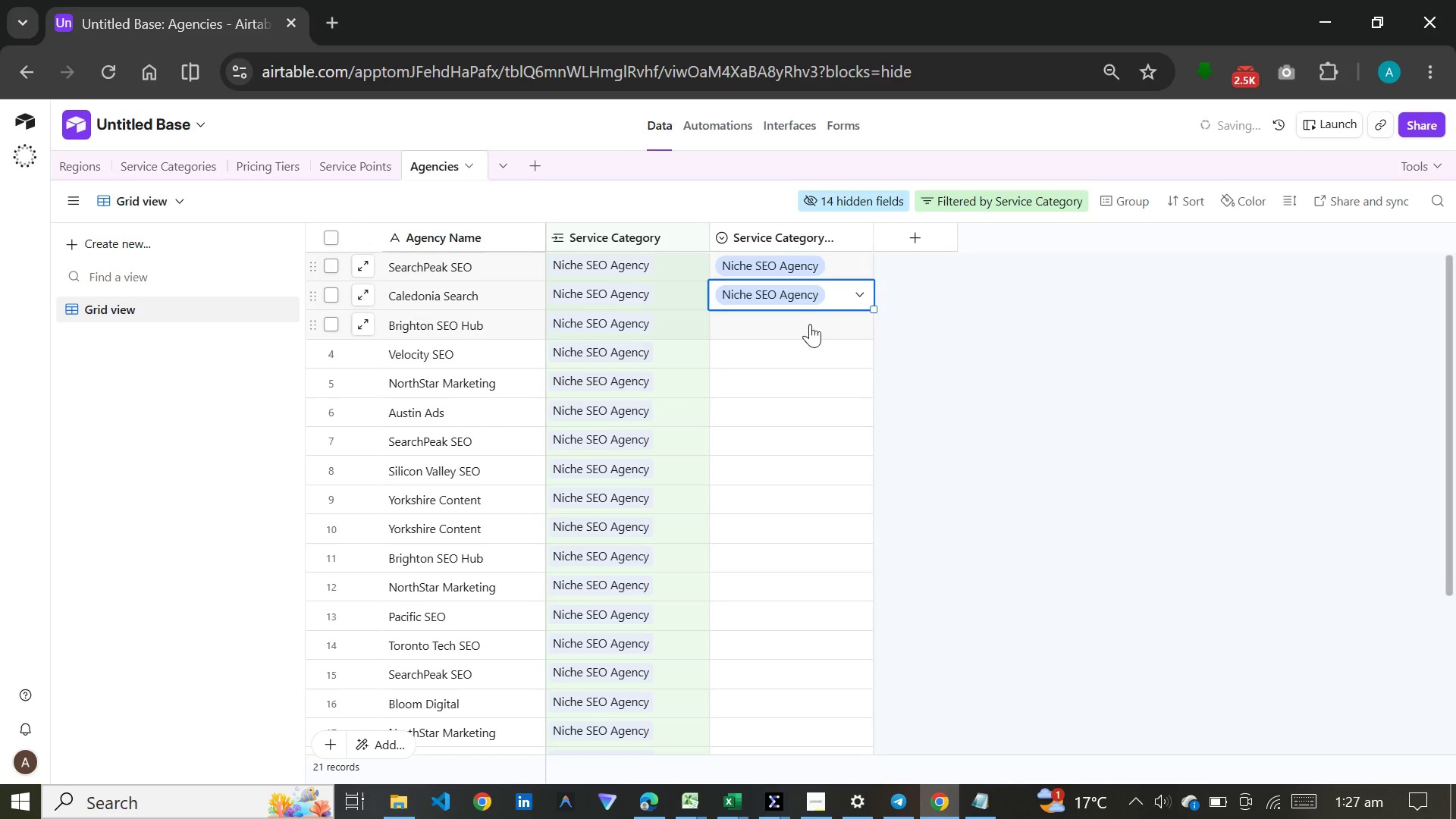 
double_click([810, 324])
 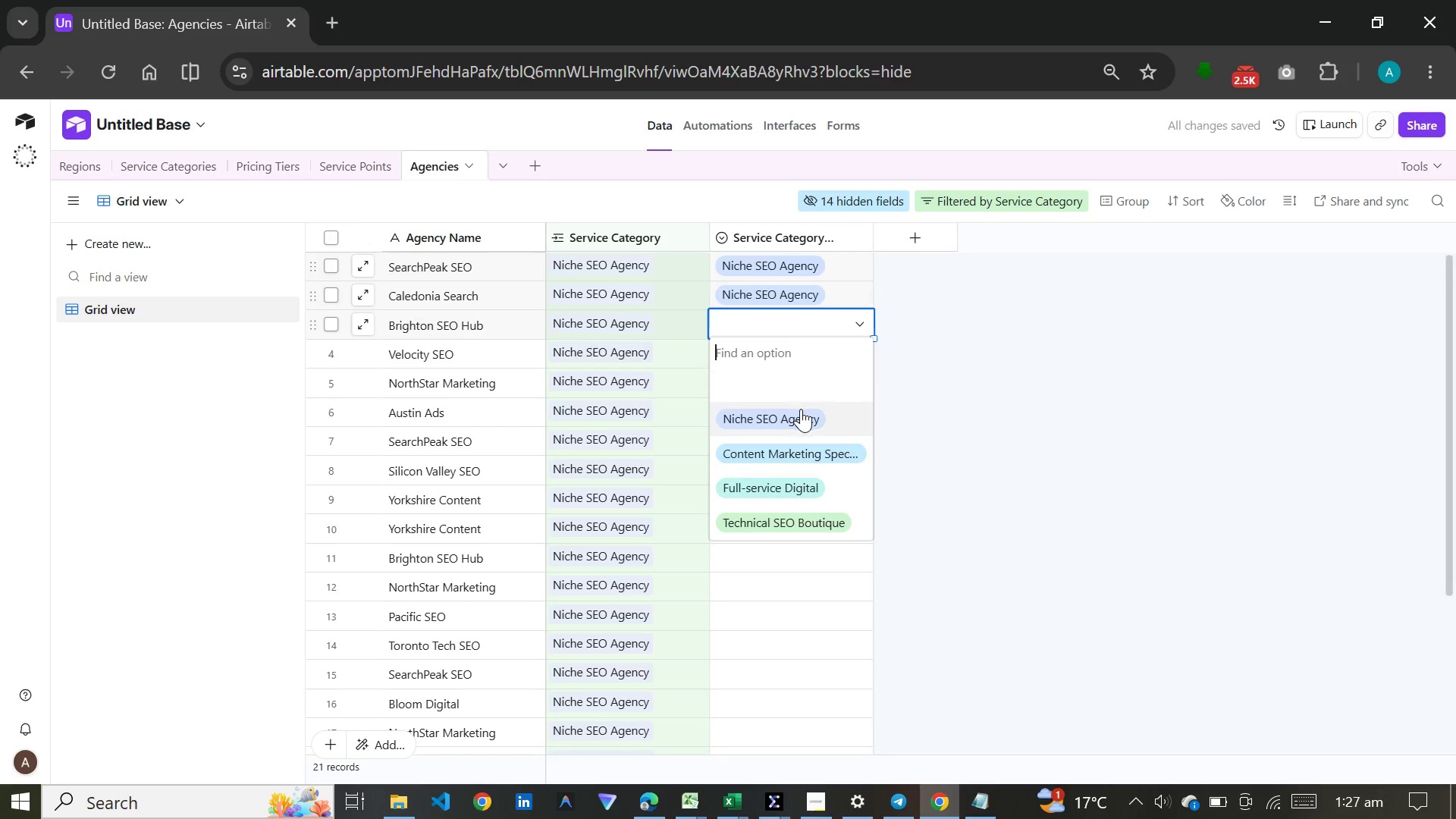 
left_click([801, 409])
 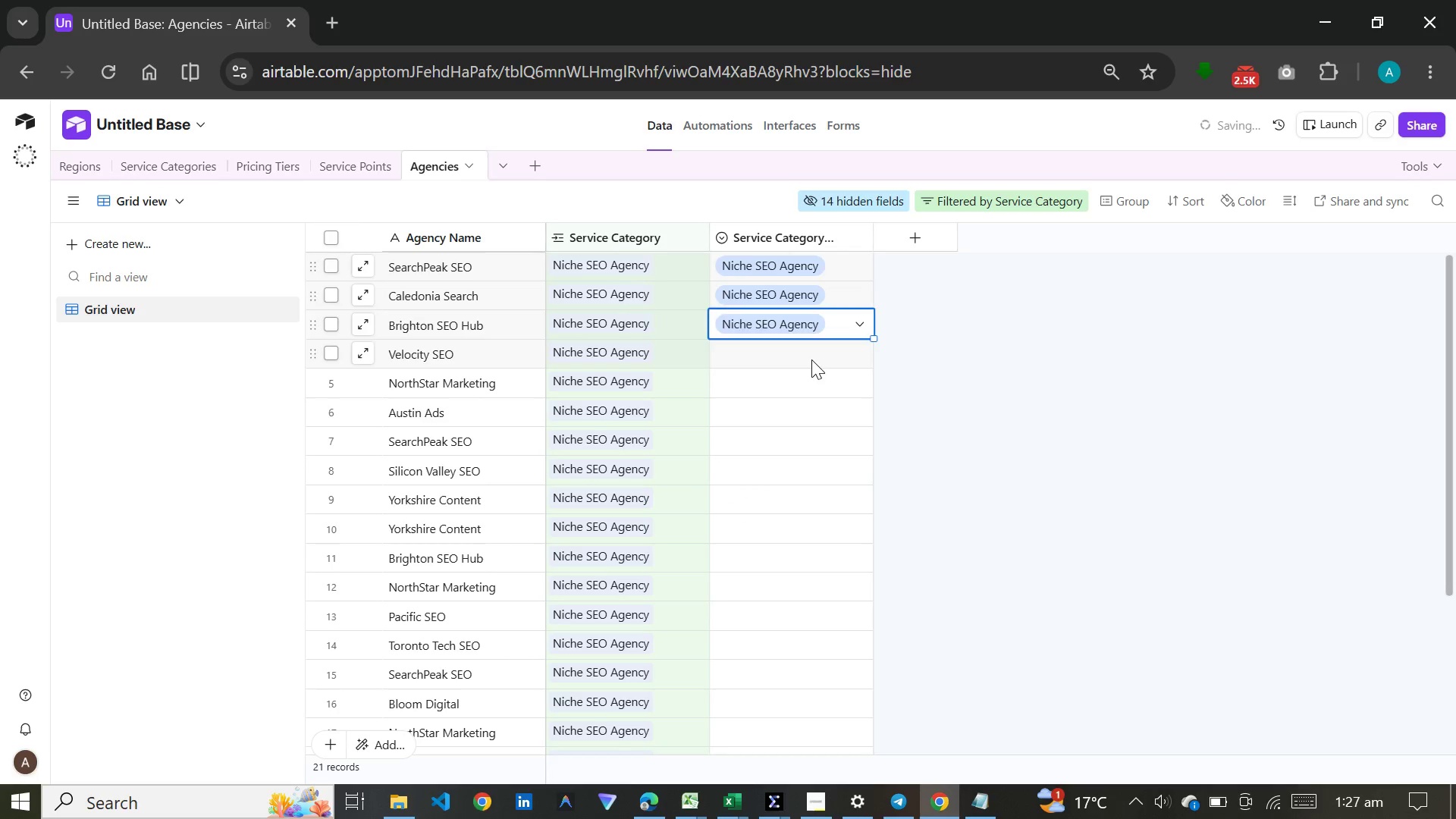 
double_click([811, 359])
 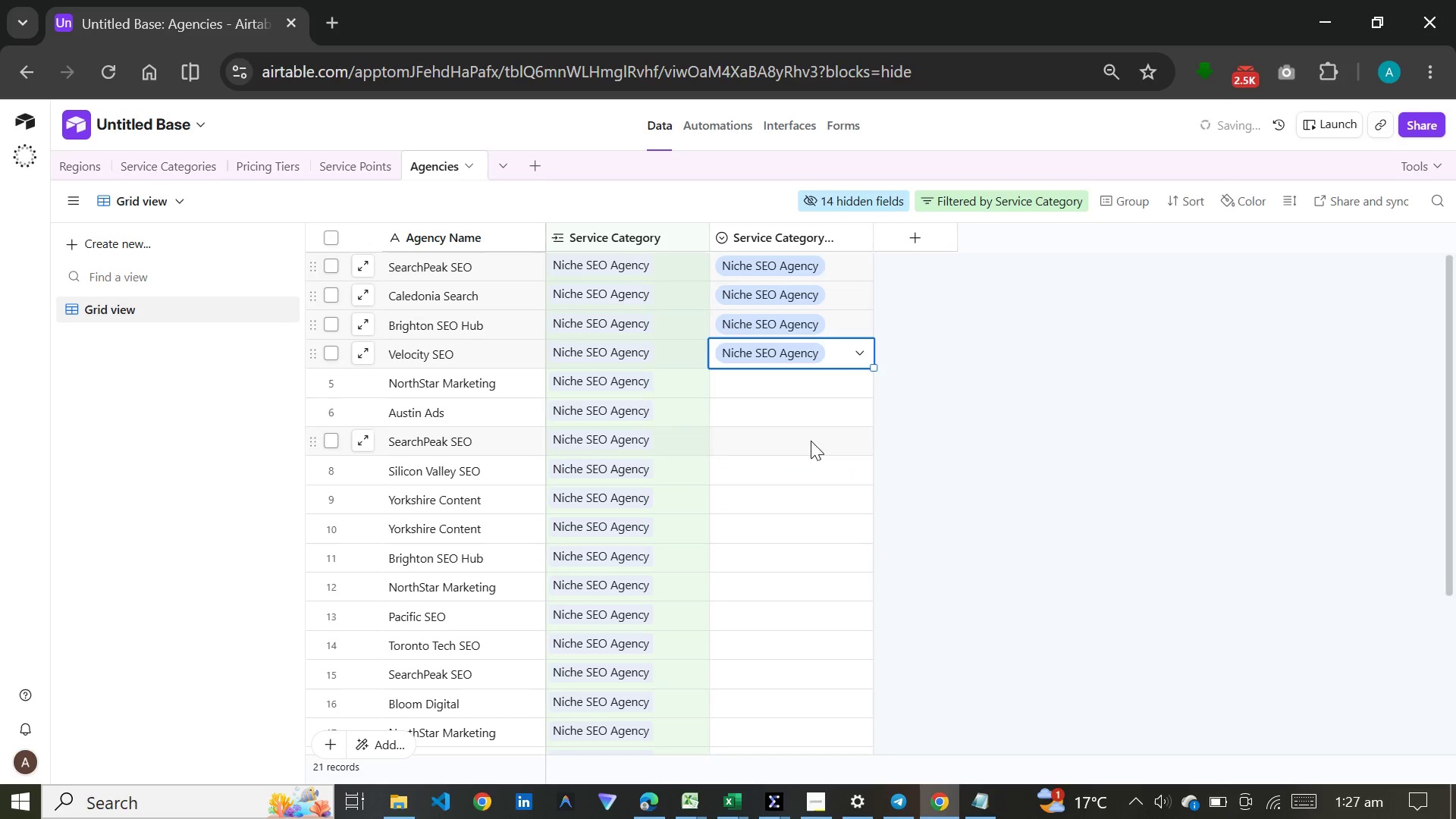 
double_click([817, 373])
 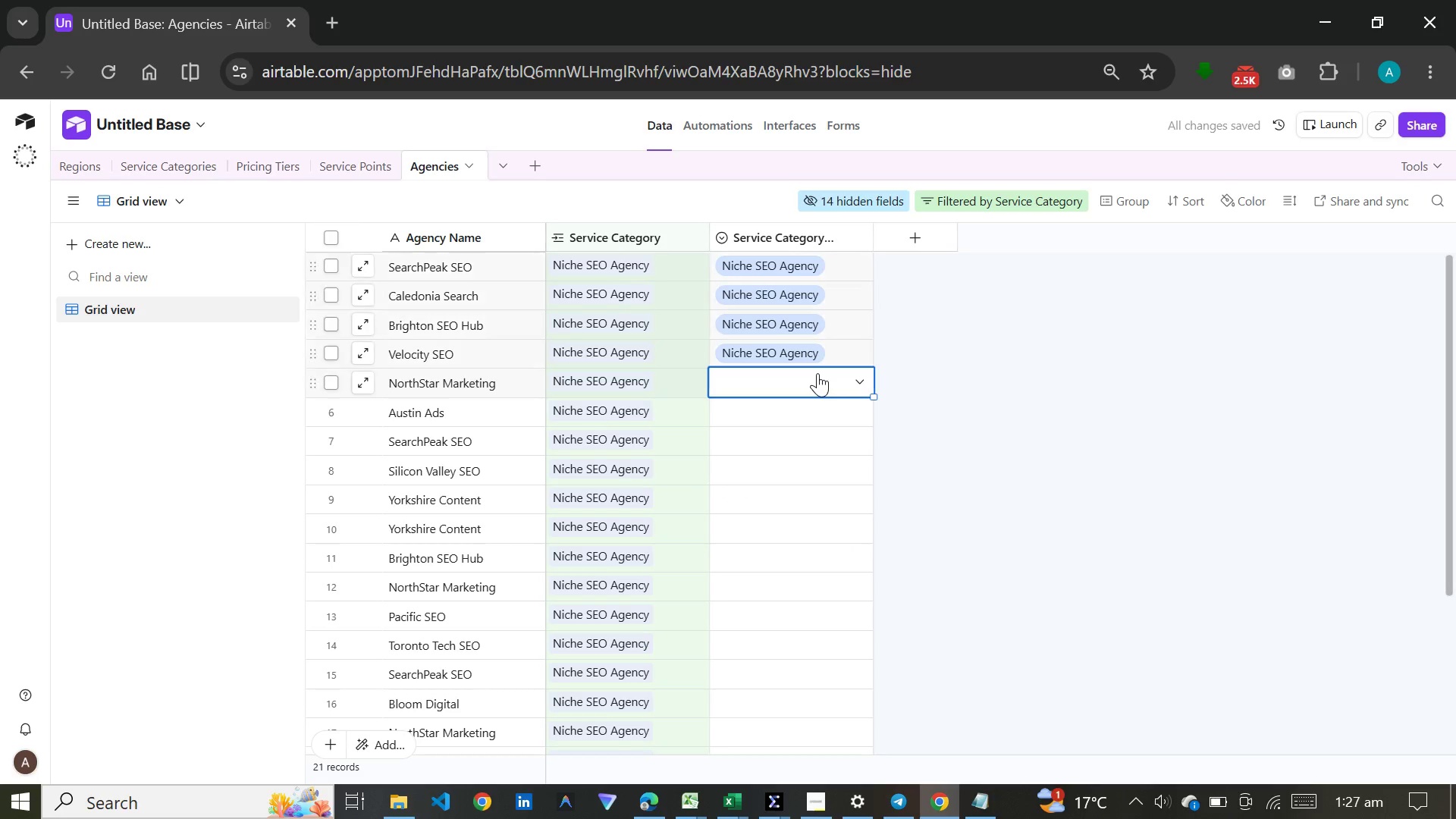 
triple_click([817, 373])
 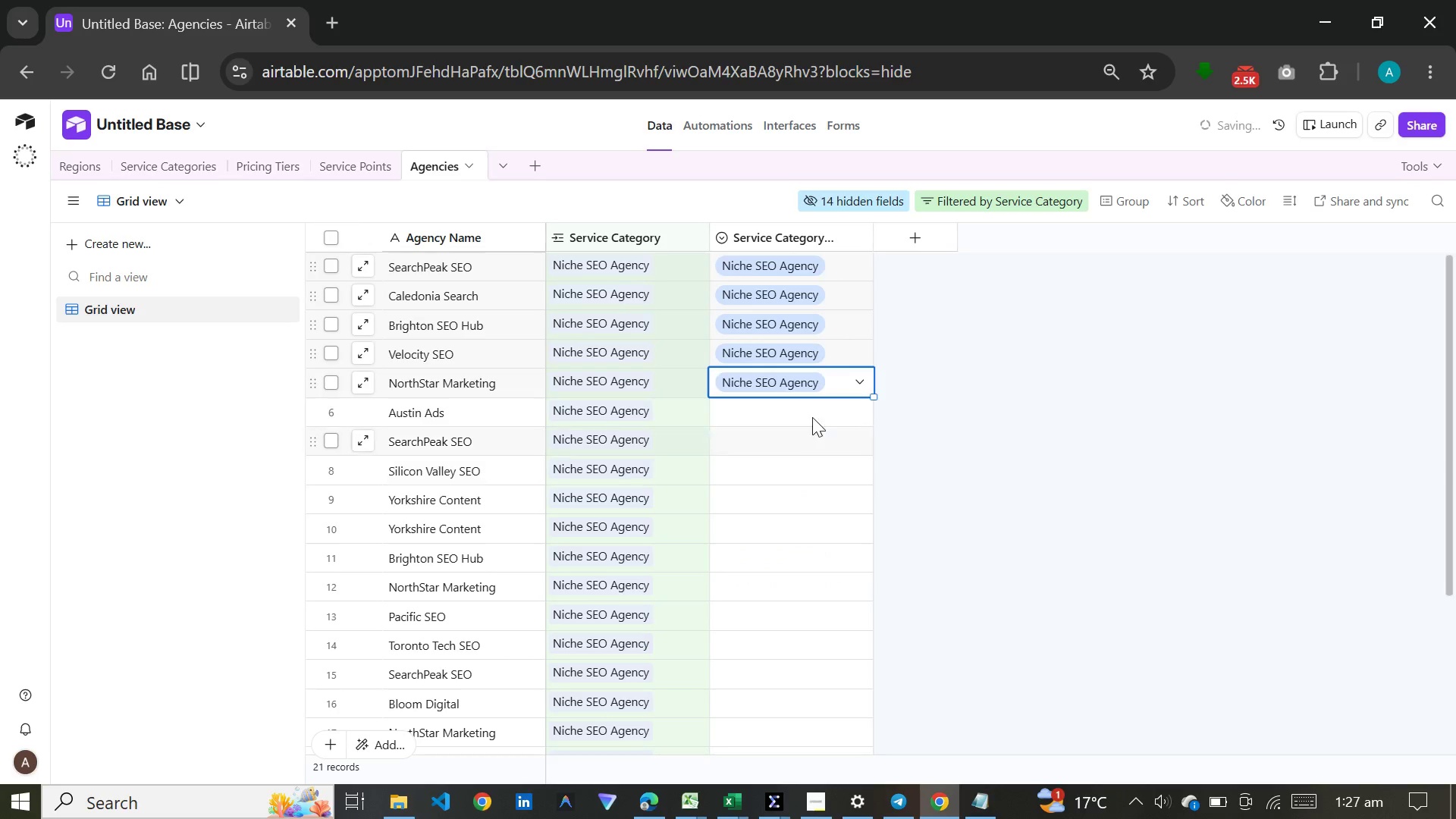 
double_click([817, 401])
 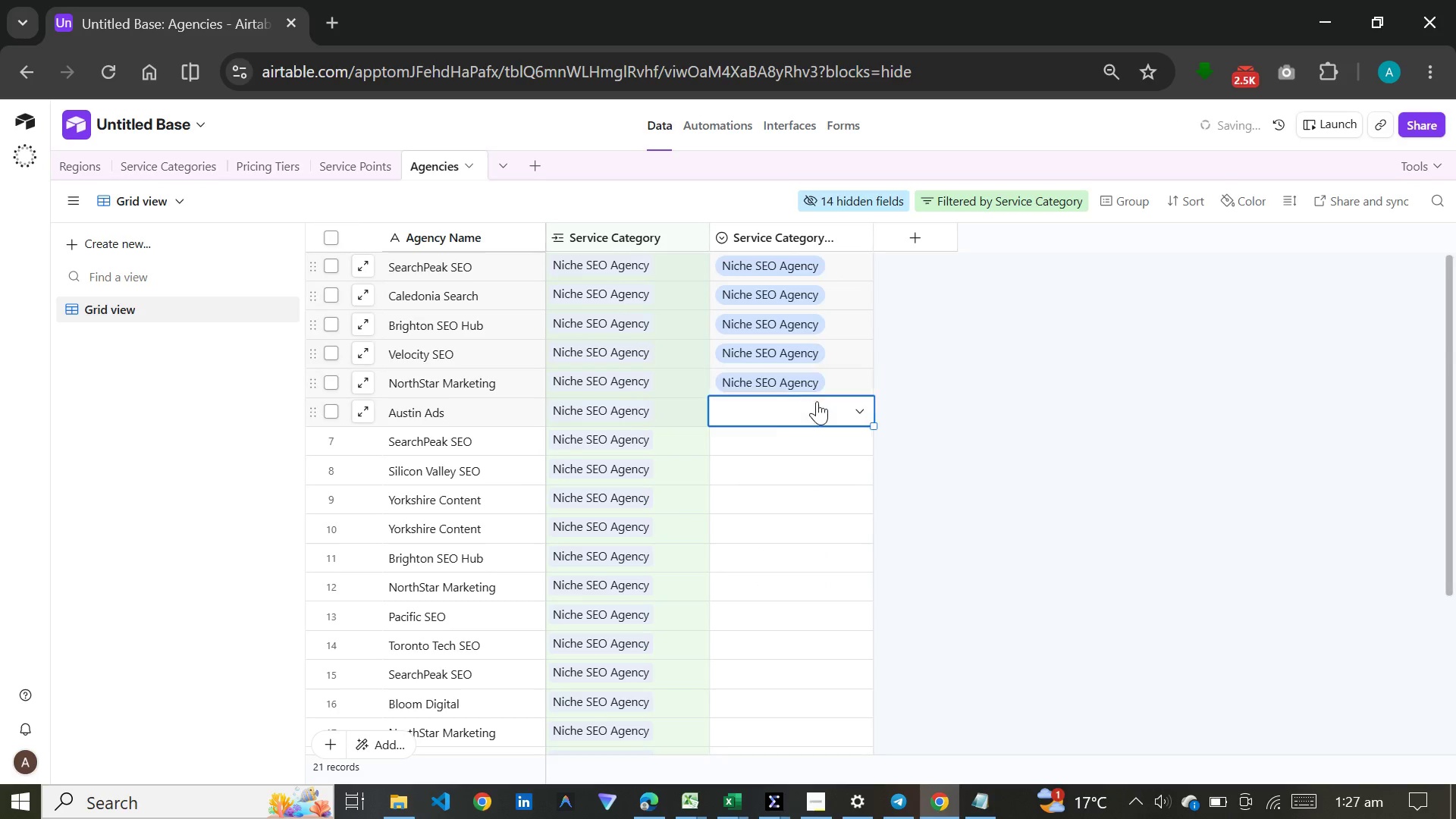 
triple_click([817, 401])
 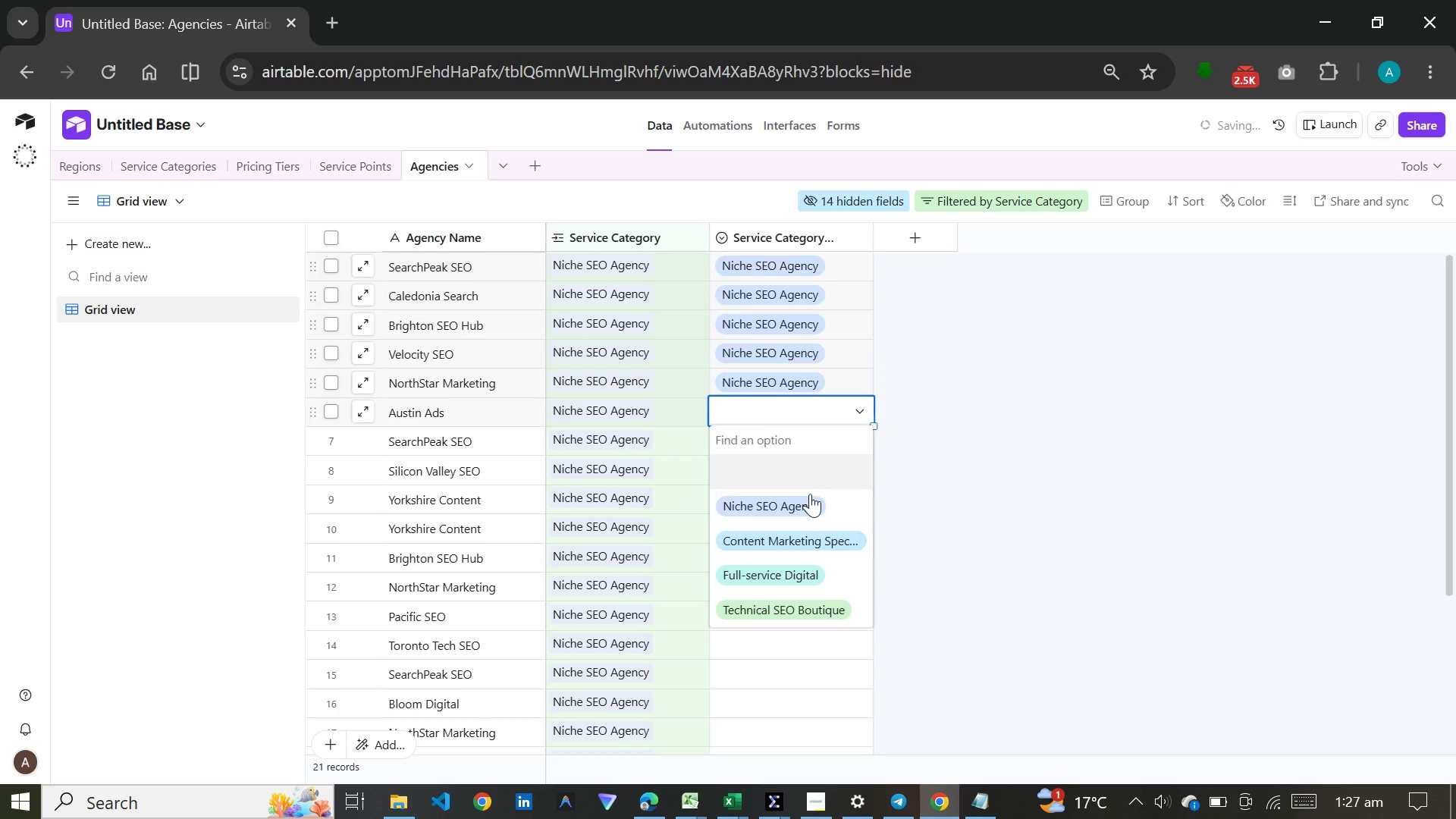 
left_click([810, 495])
 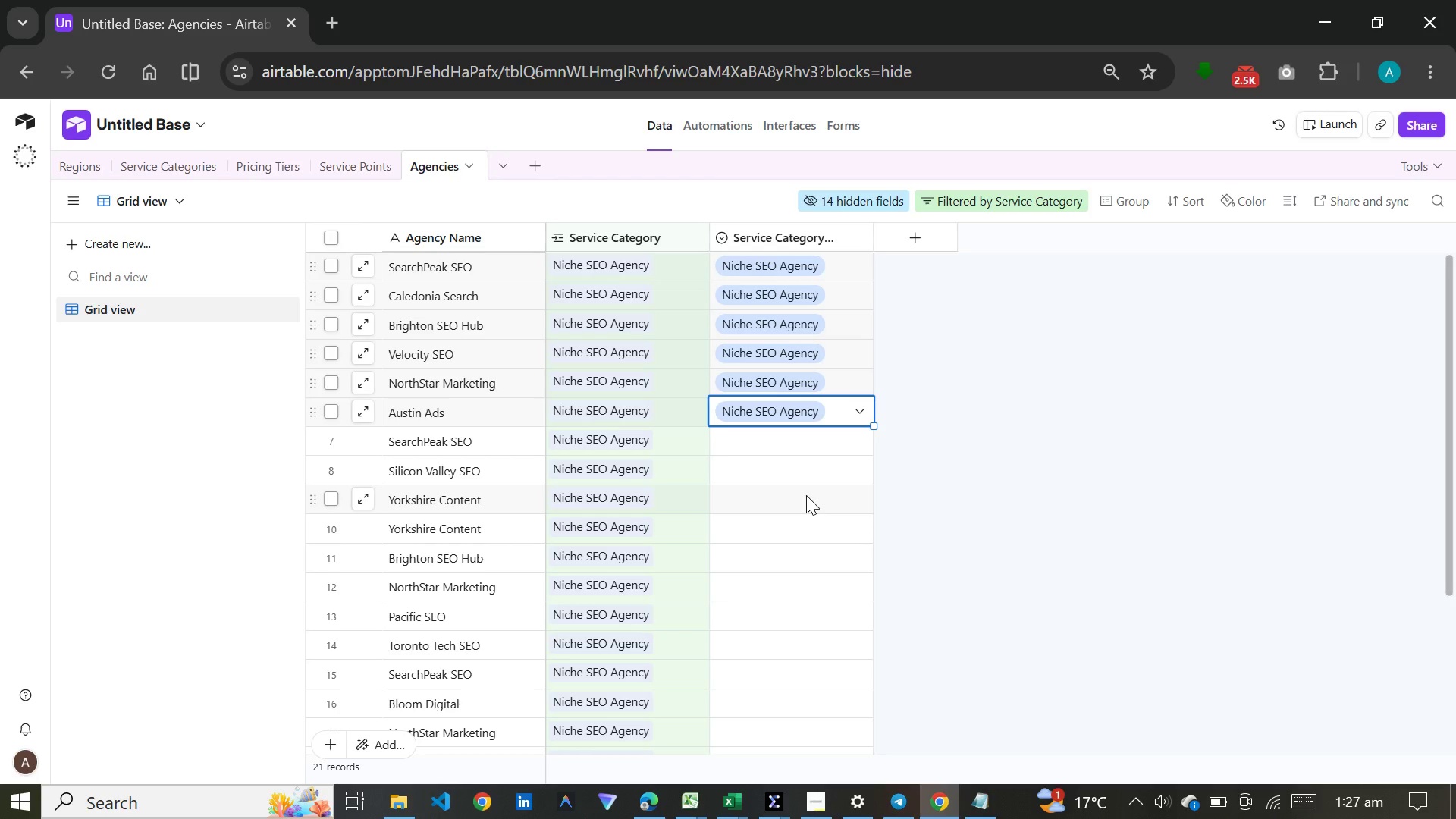 
wait(20.3)
 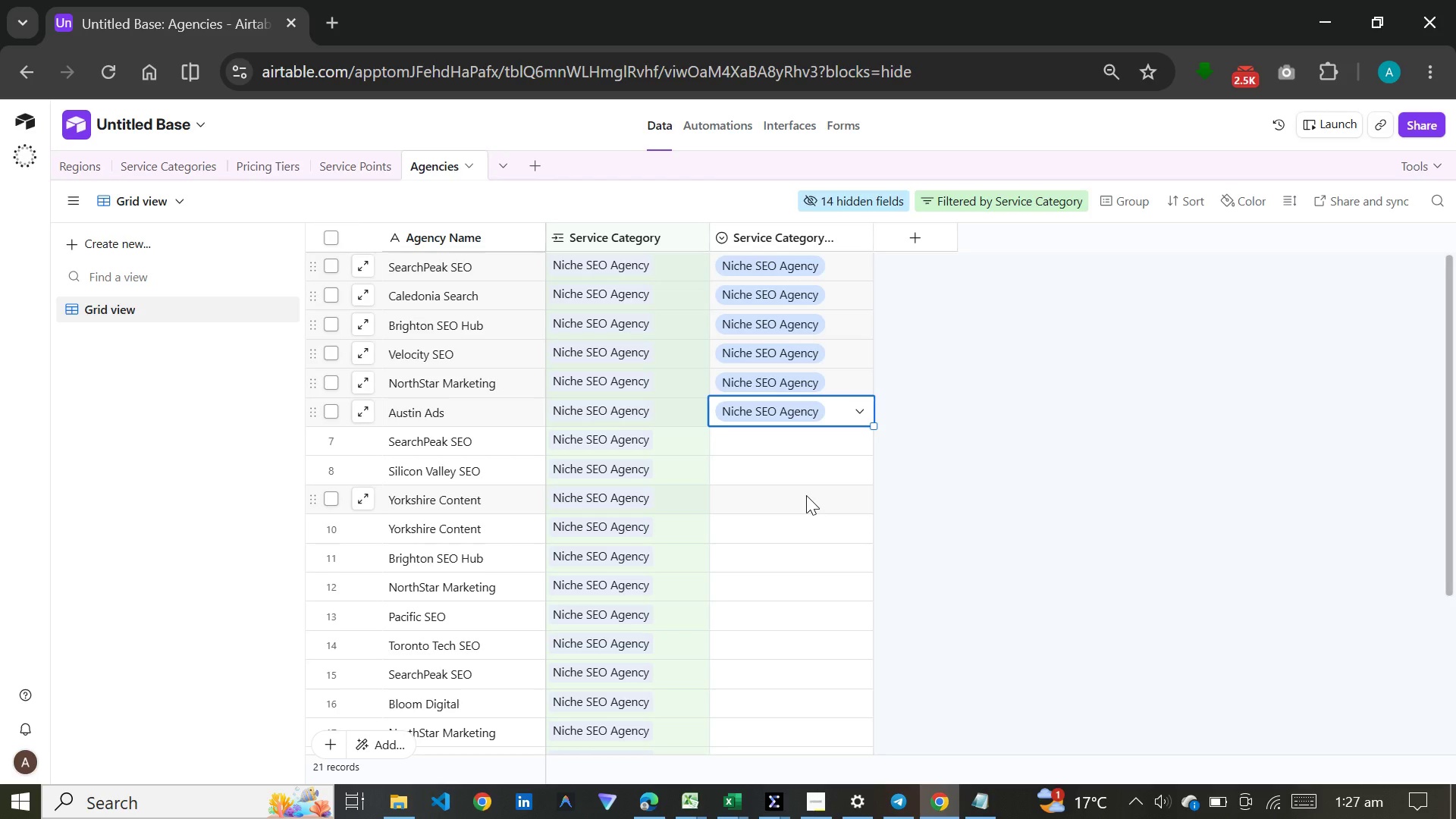 
mouse_move([148, 207])
 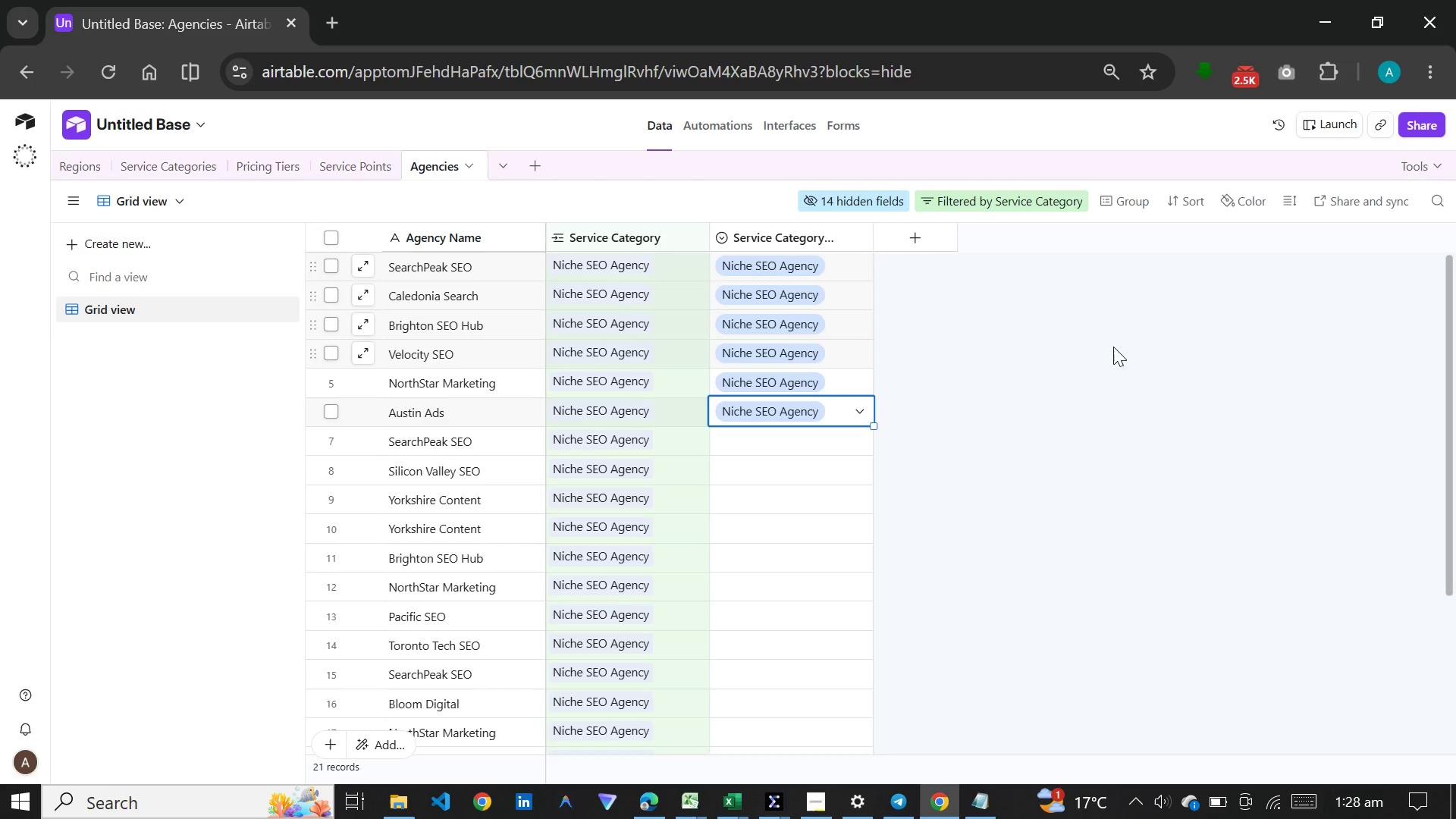 
wait(11.27)
 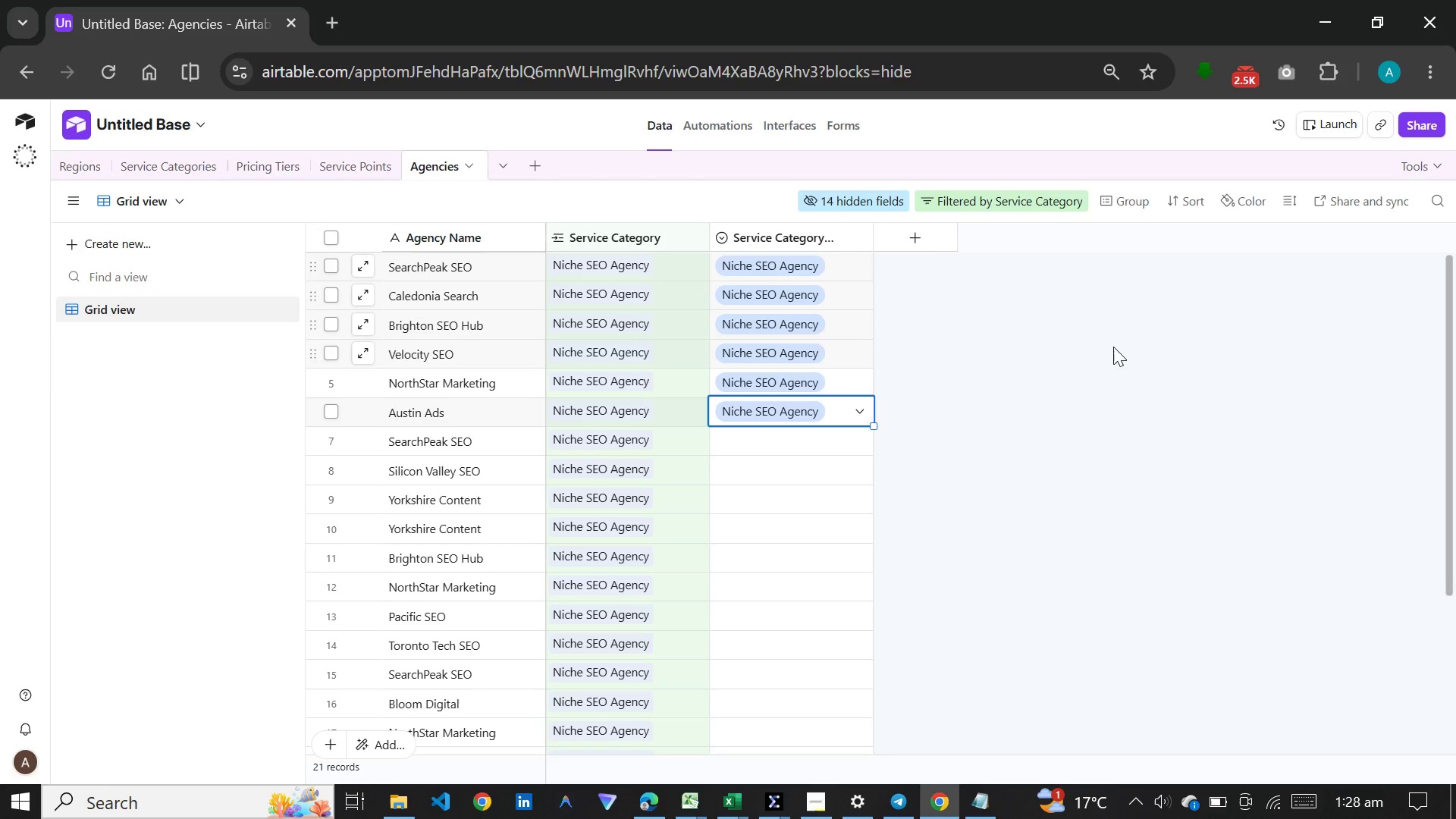 
double_click([788, 444])
 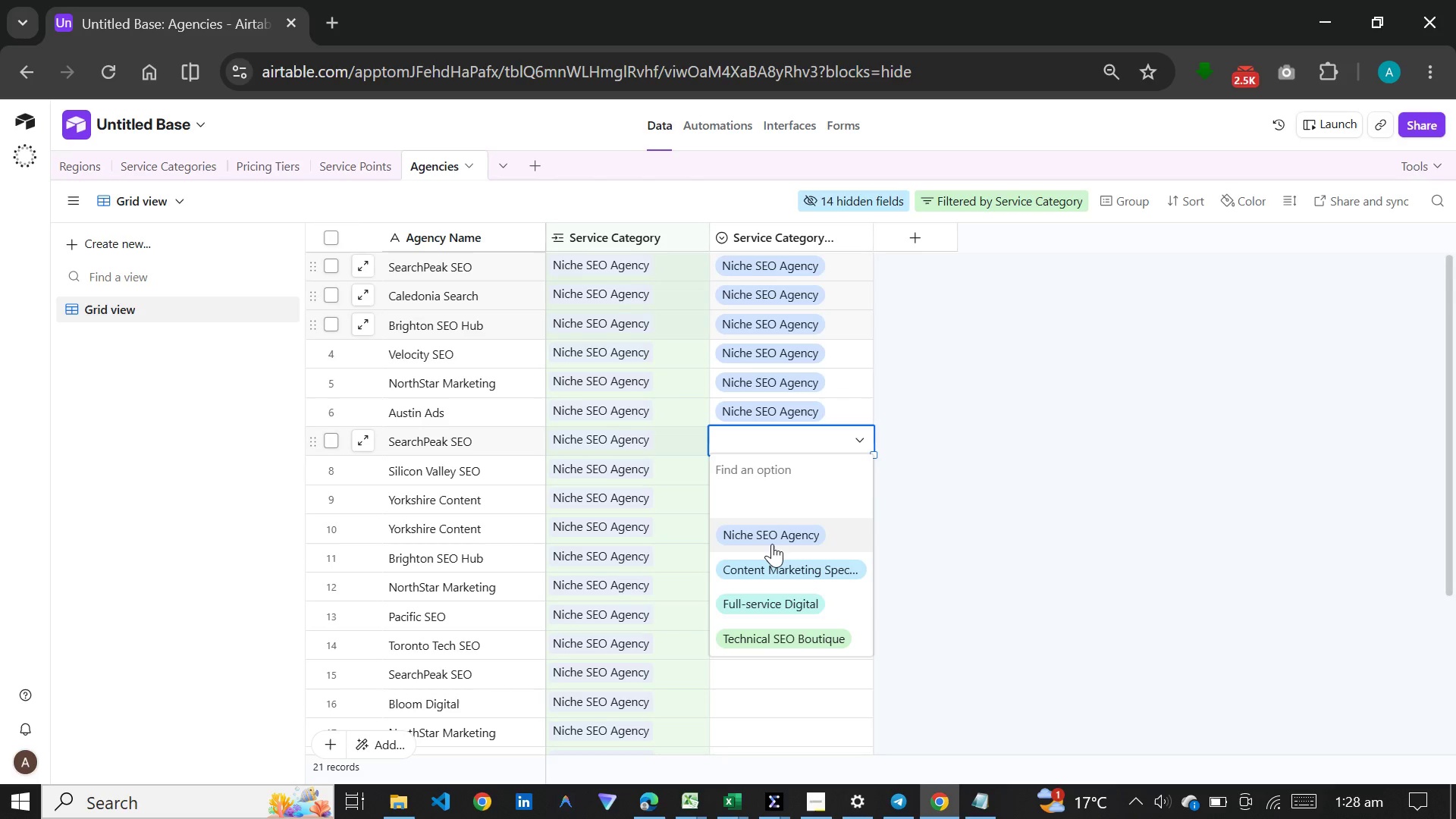 
left_click([772, 544])
 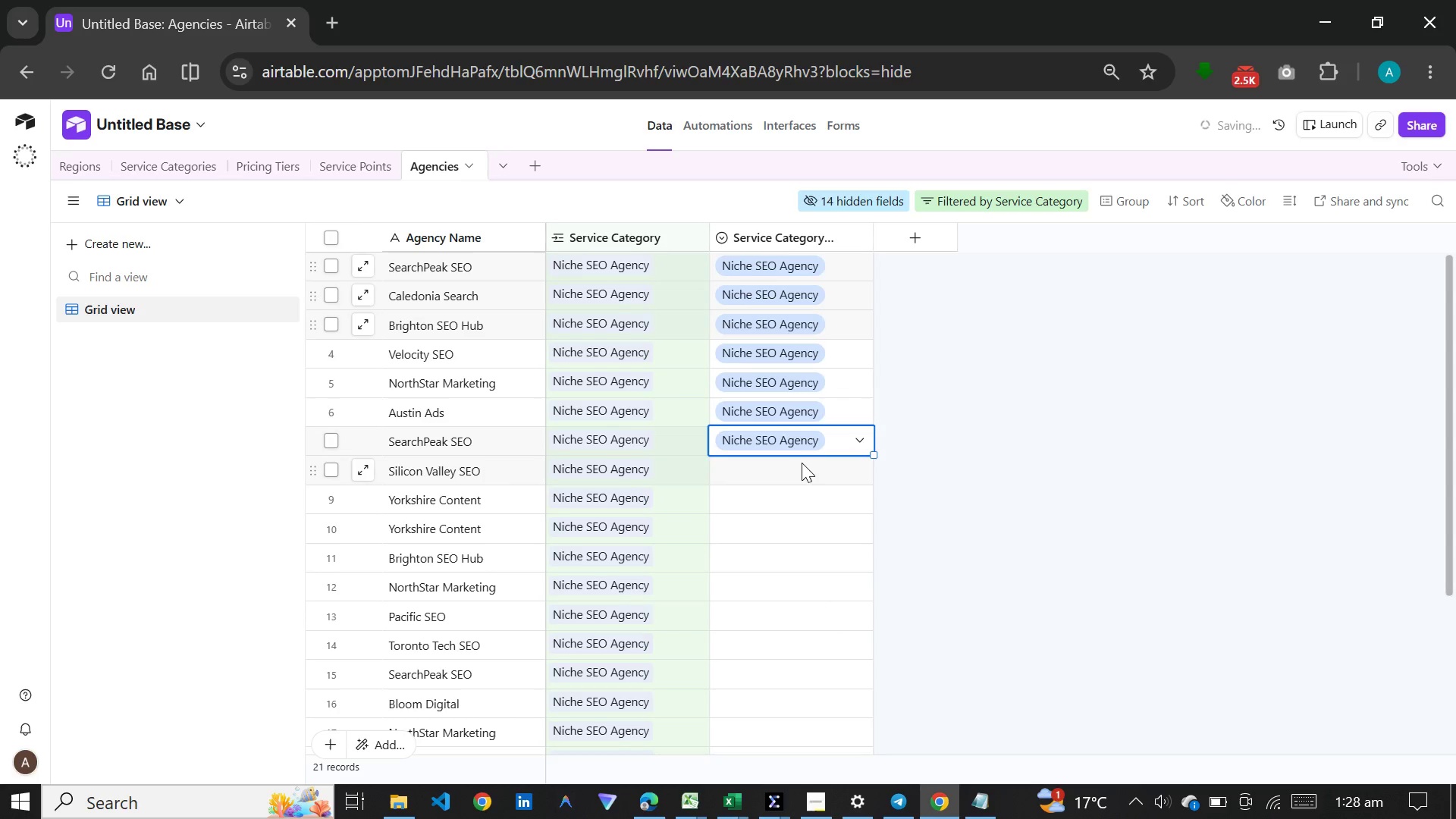 
double_click([802, 463])
 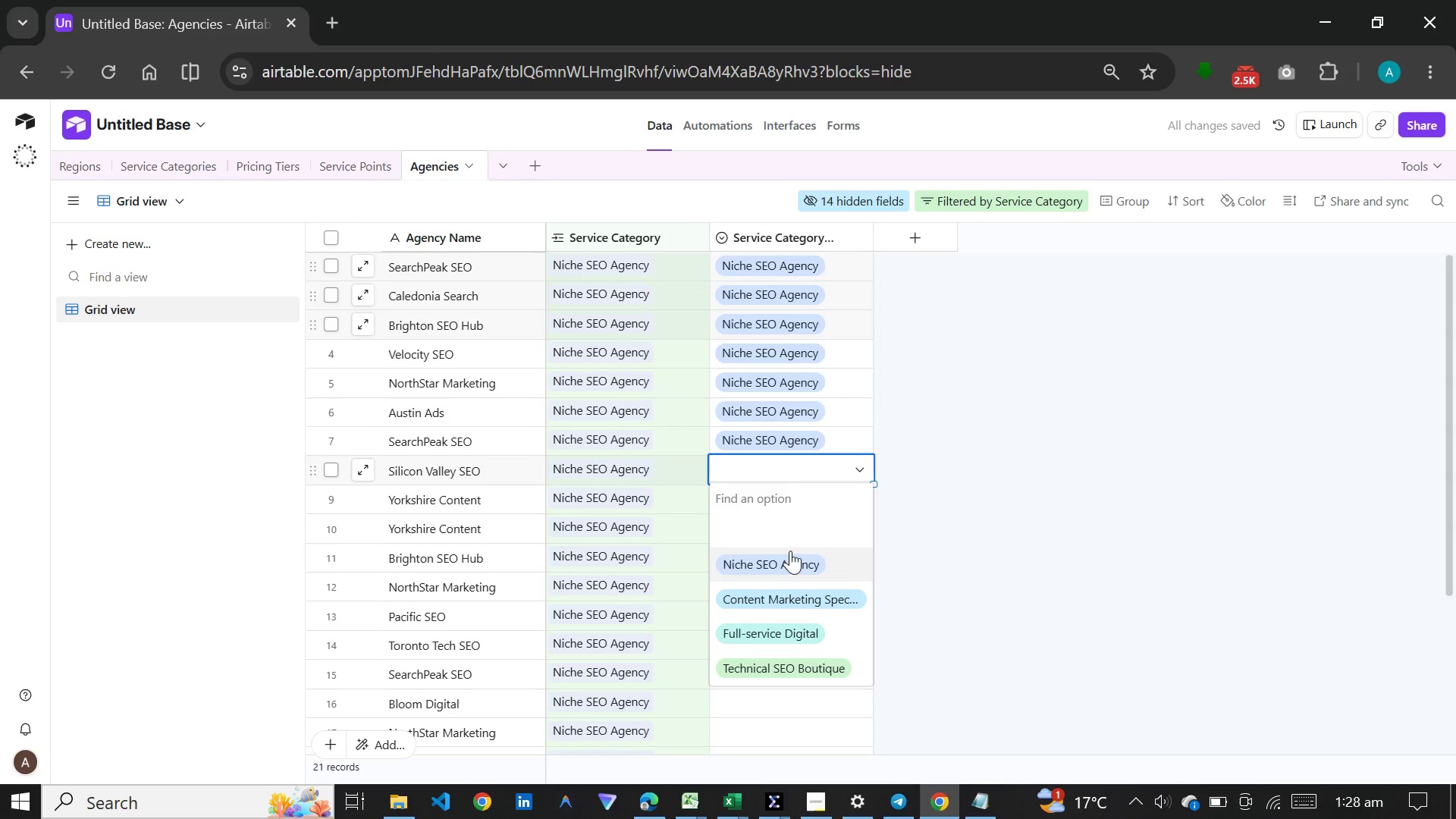 
left_click([790, 551])
 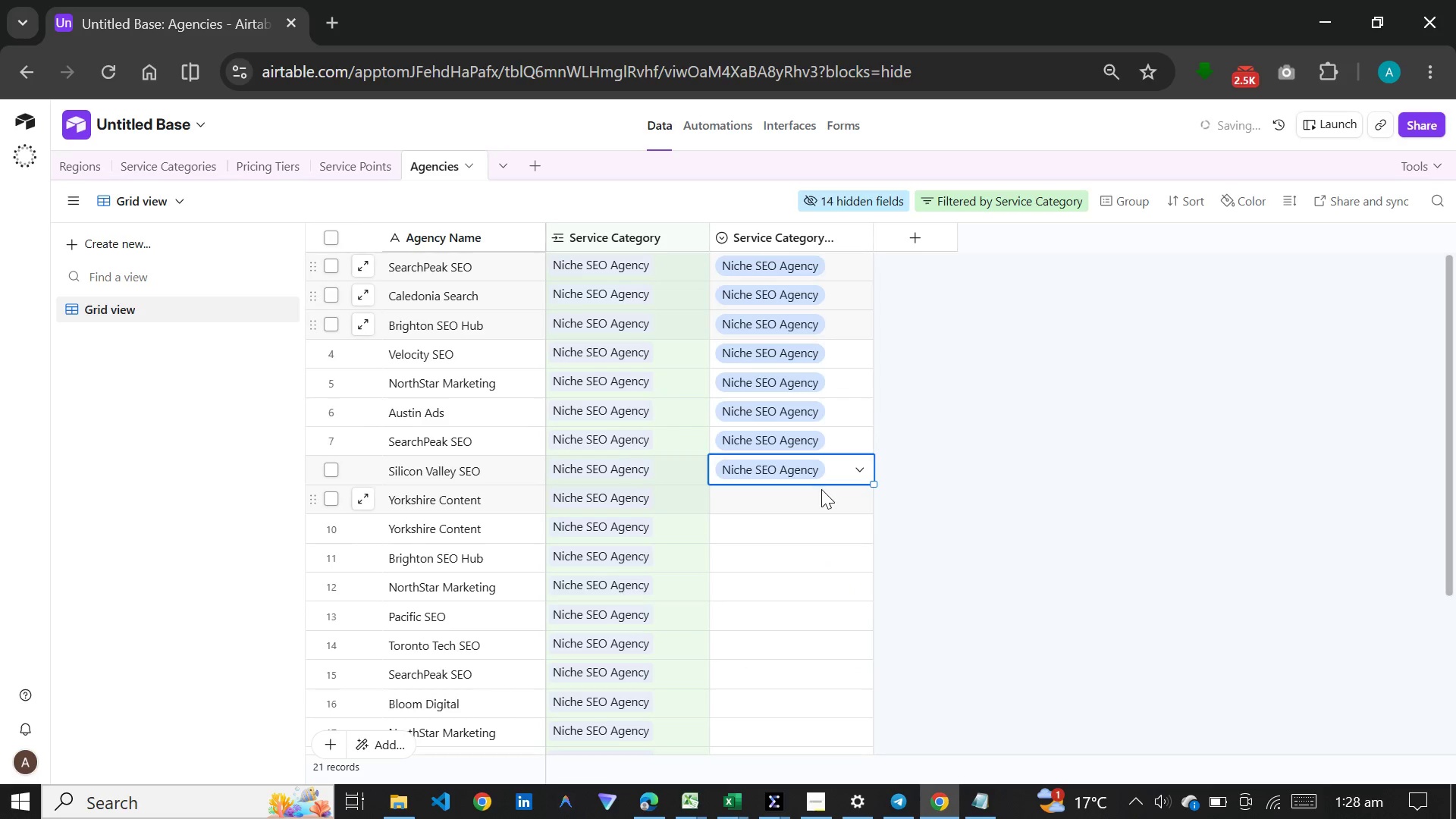 
double_click([821, 489])
 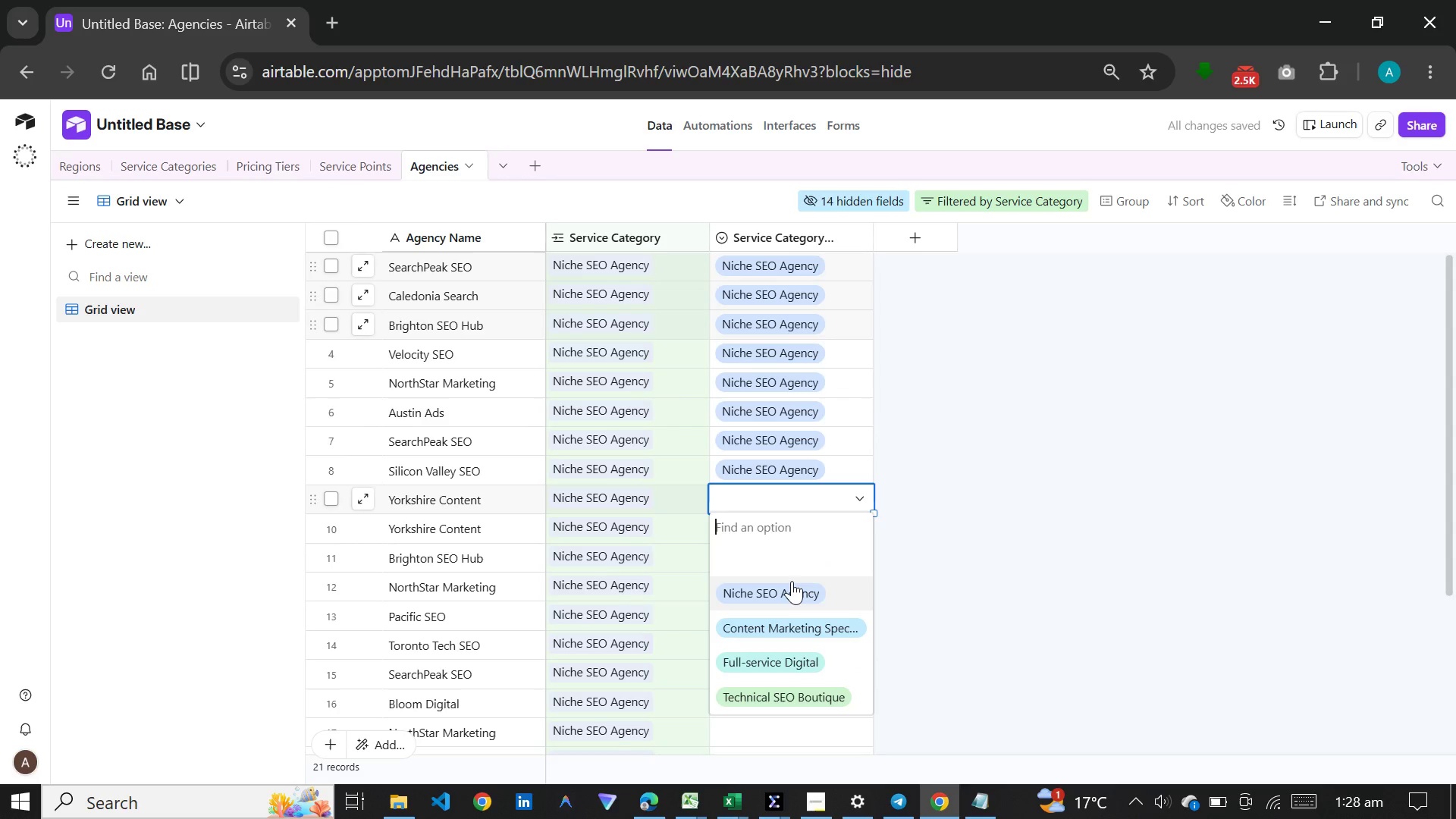 
left_click([790, 584])
 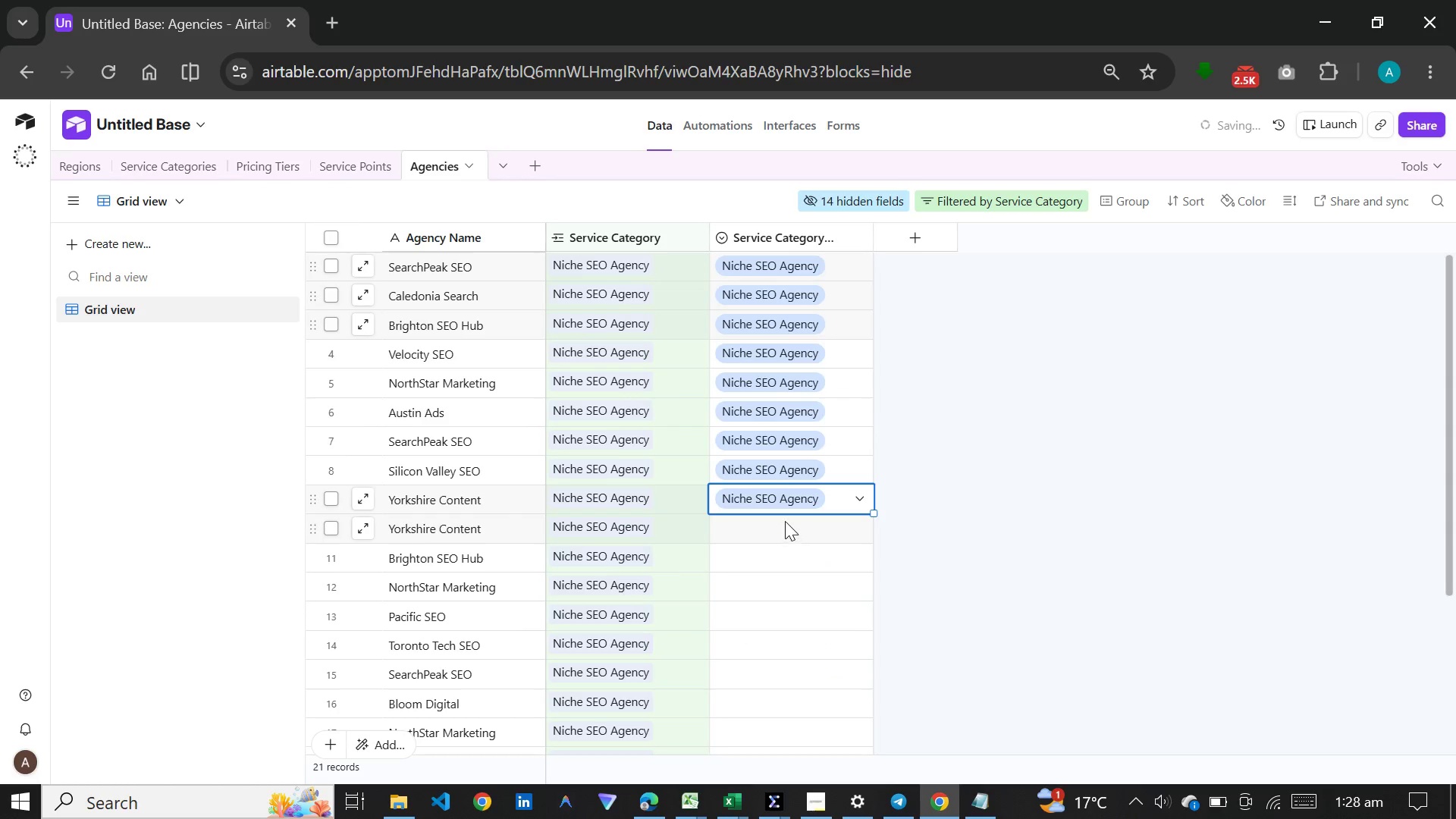 
double_click([785, 521])
 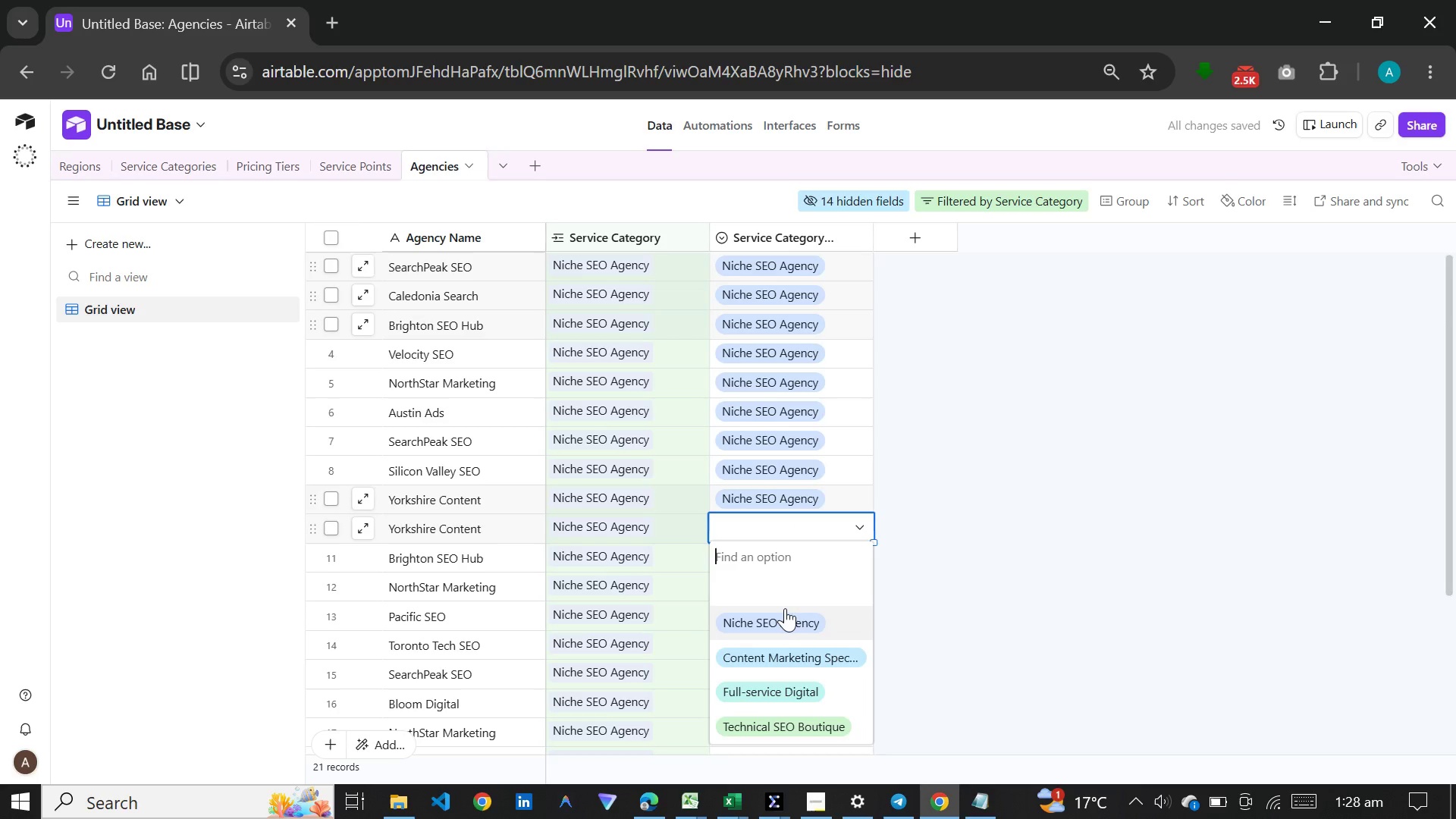 
left_click([785, 608])
 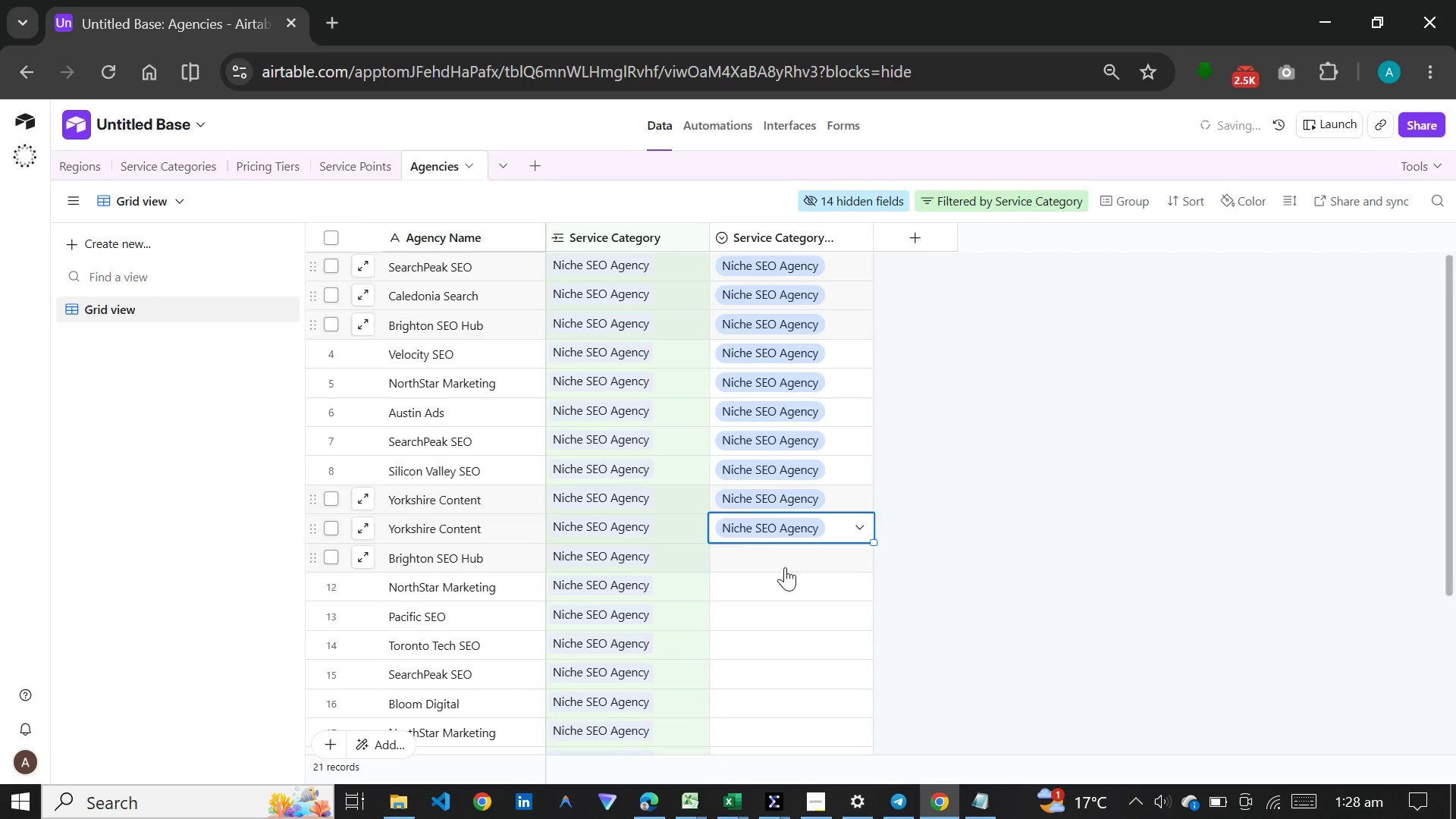 
double_click([785, 563])
 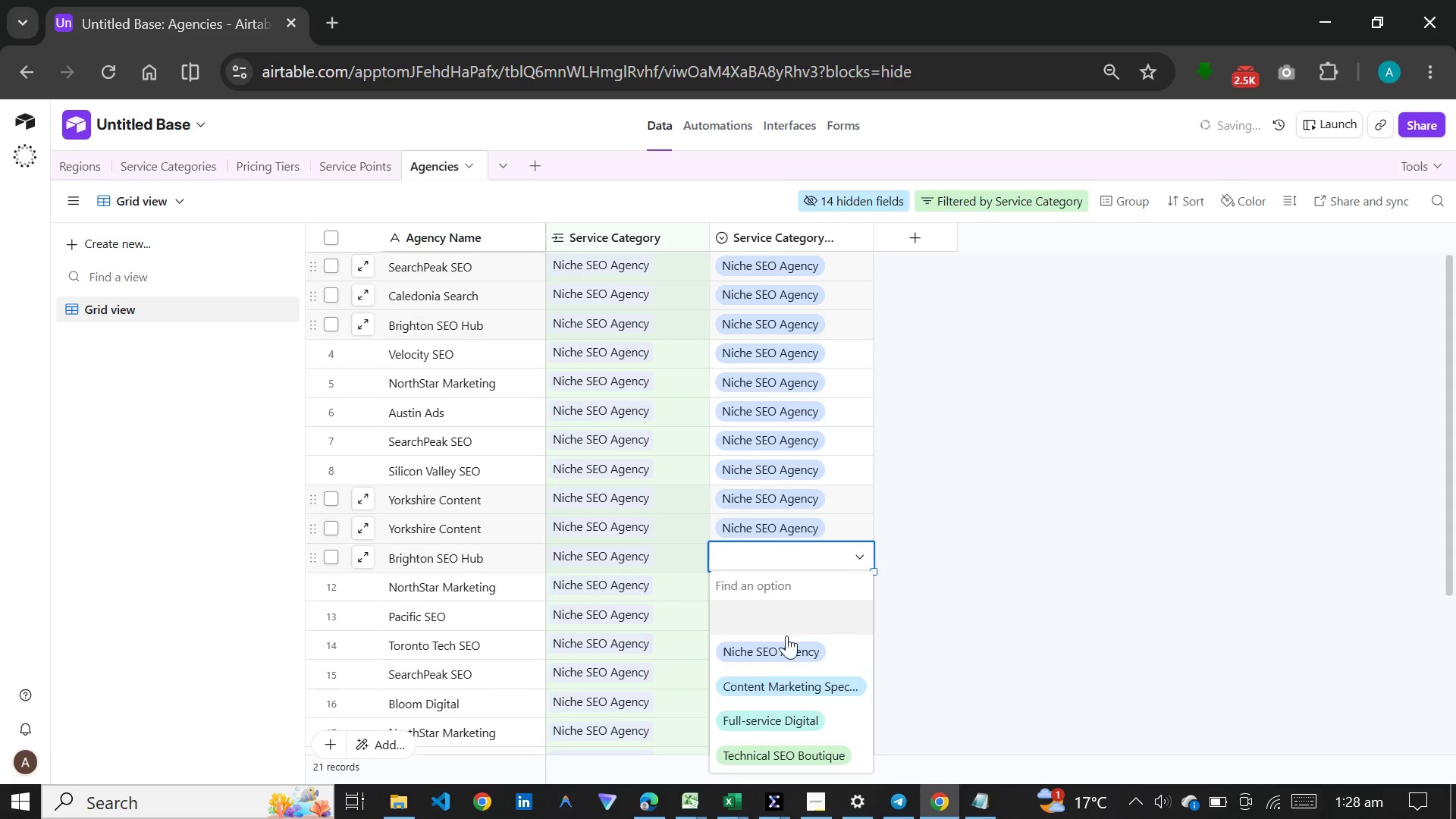 
left_click([788, 645])
 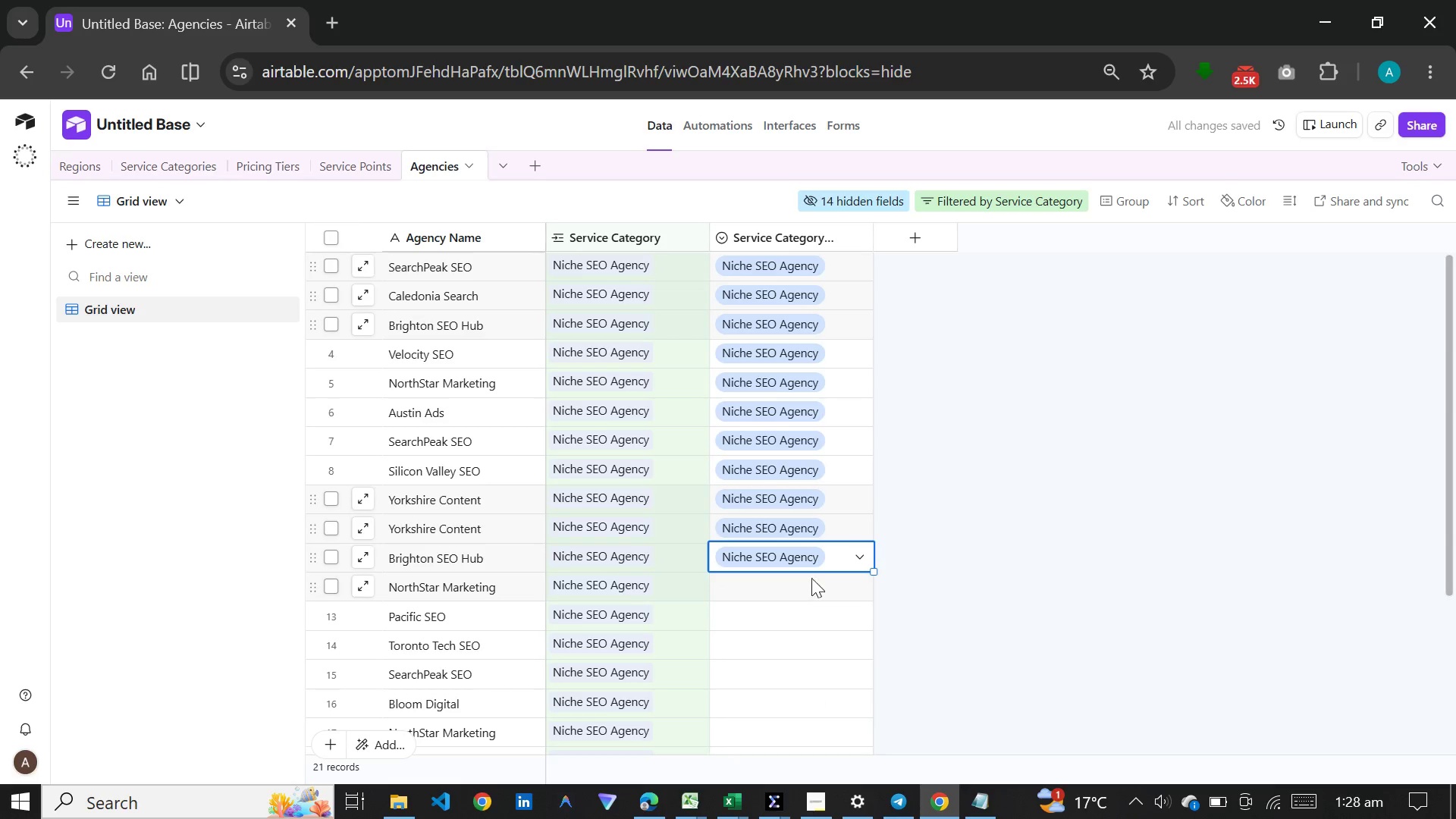 
double_click([811, 576])
 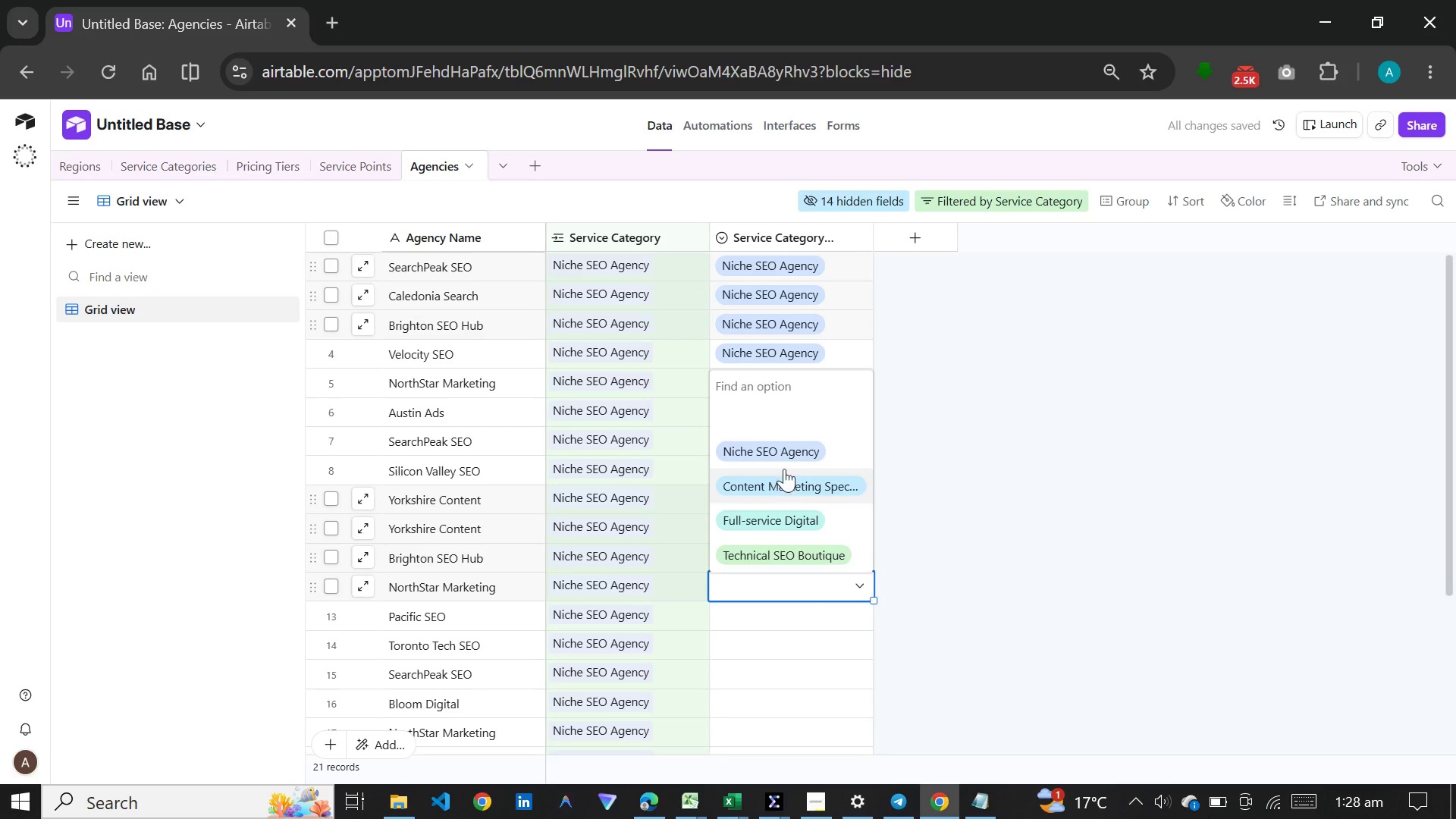 
left_click([791, 449])
 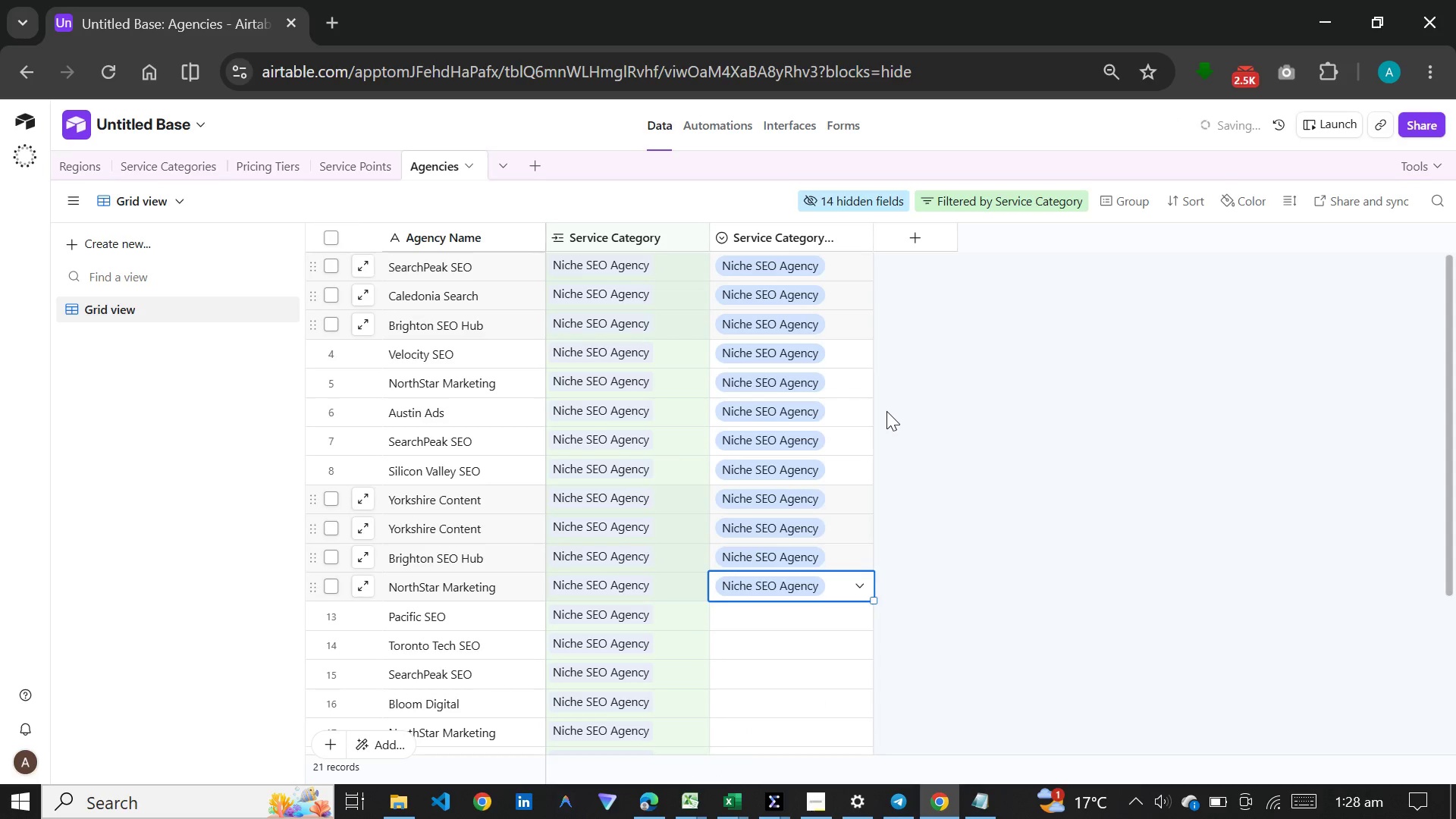 
scroll: coordinate [886, 426], scroll_direction: down, amount: 7.0
 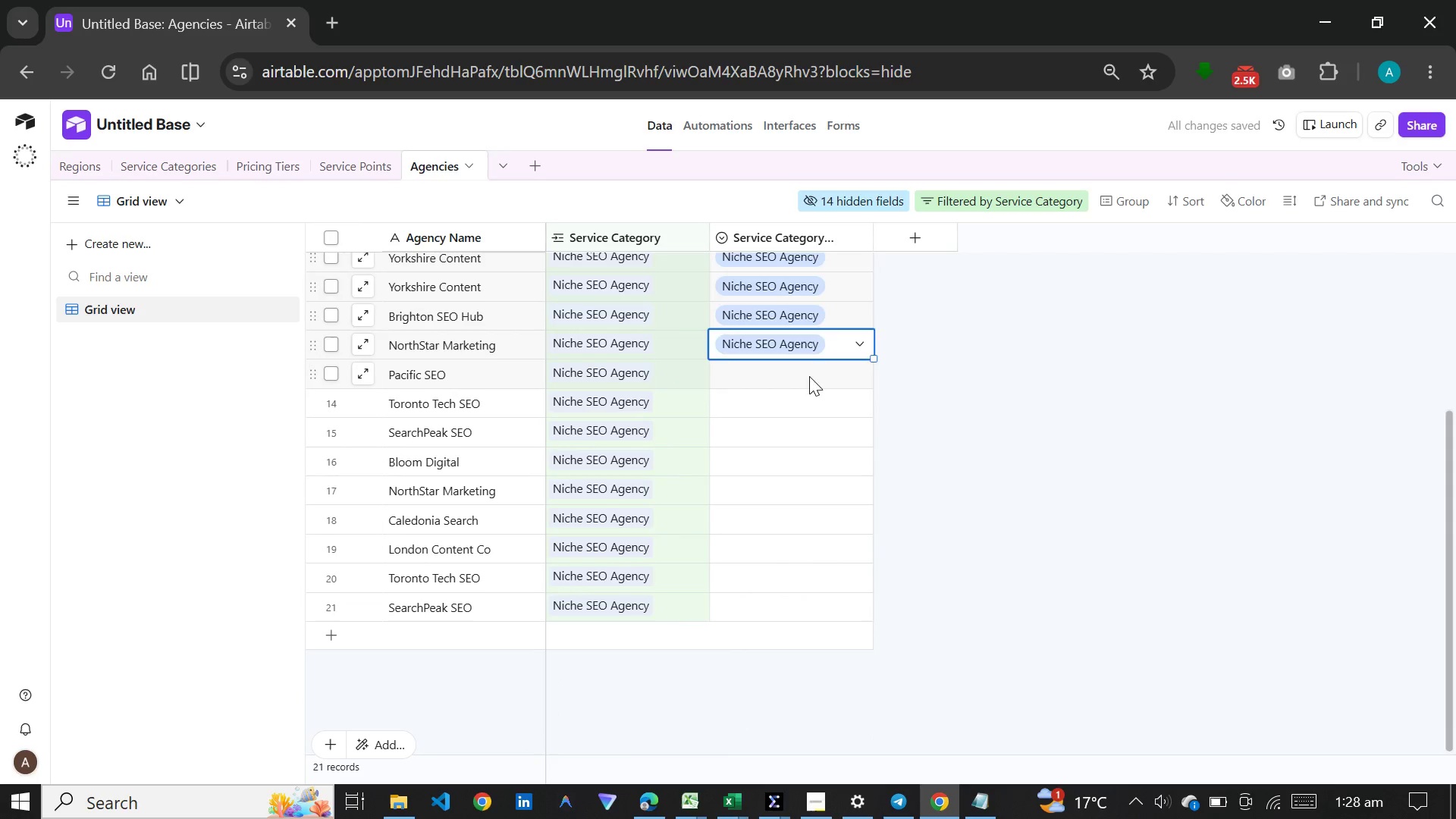 
double_click([809, 376])
 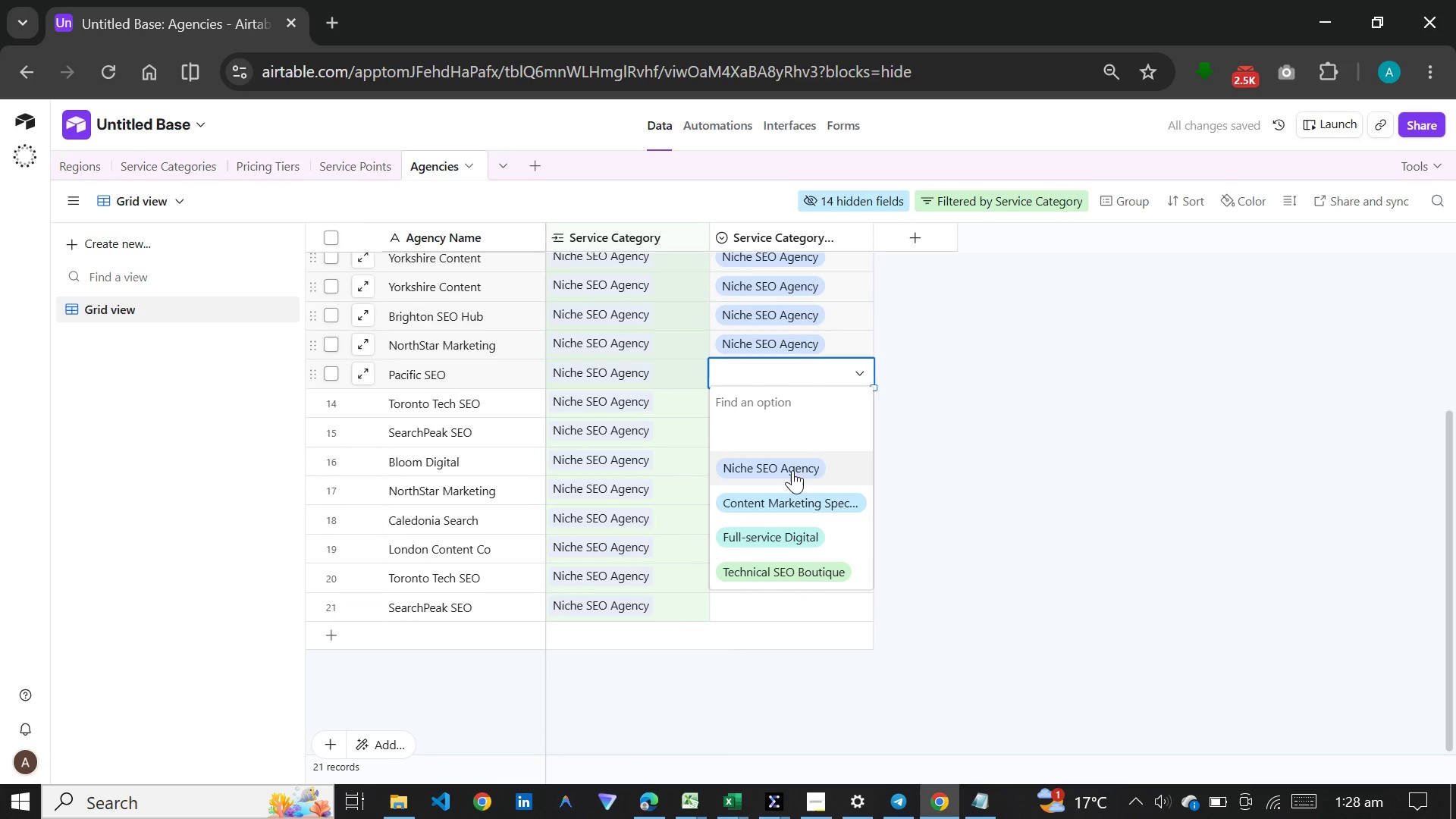 
left_click([792, 470])
 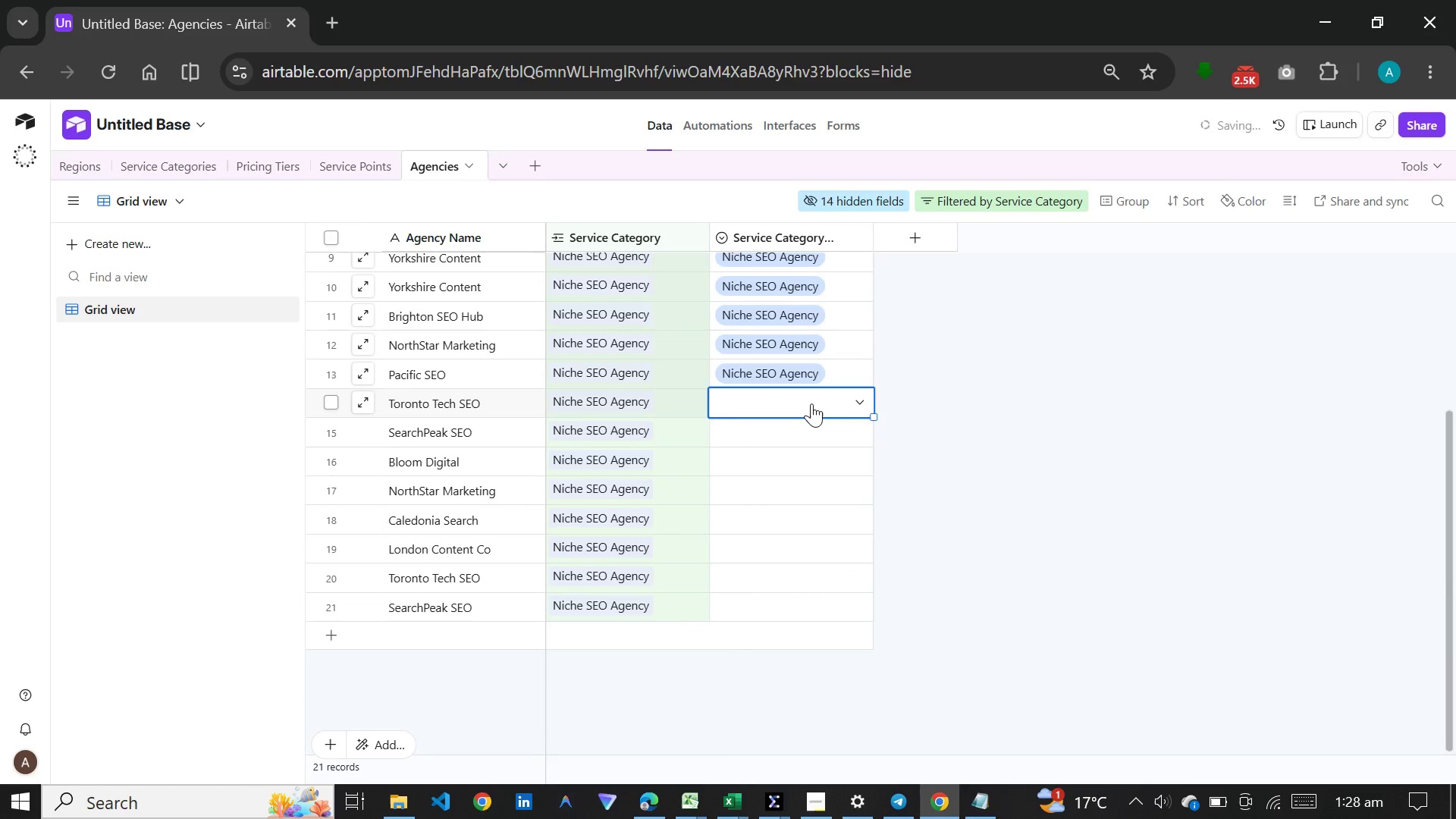 
double_click([811, 403])
 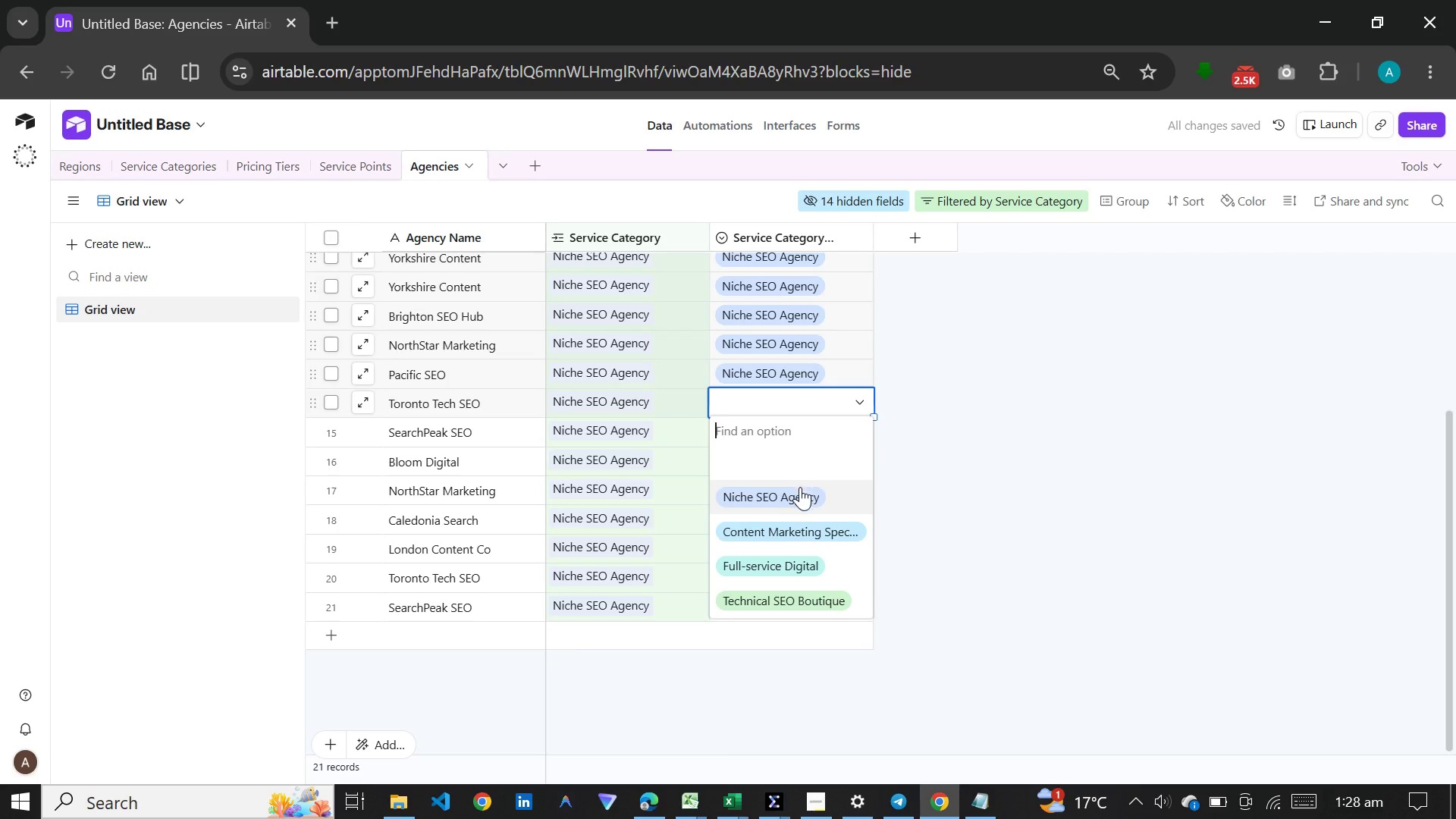 
left_click([799, 489])
 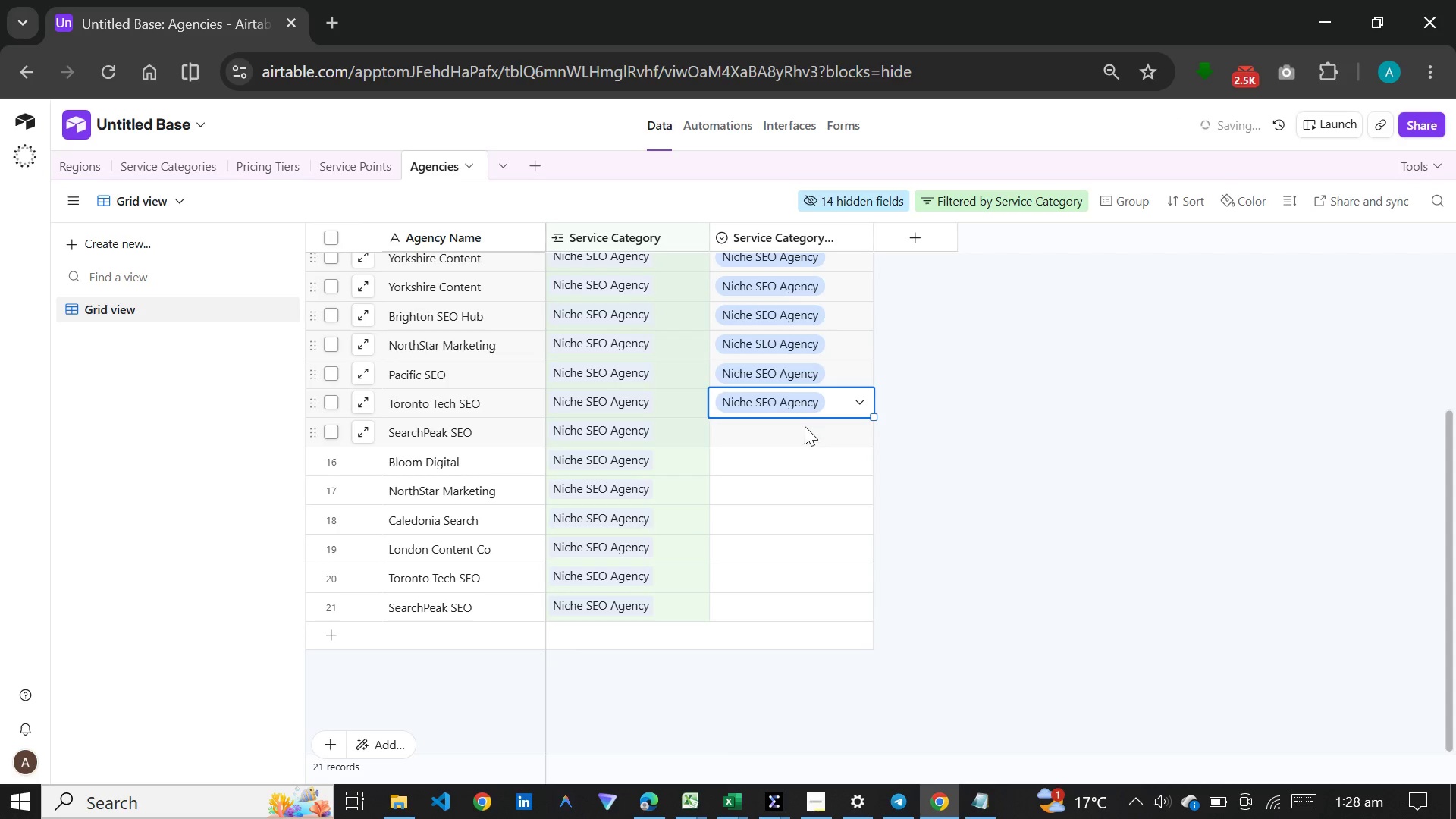 
double_click([805, 426])
 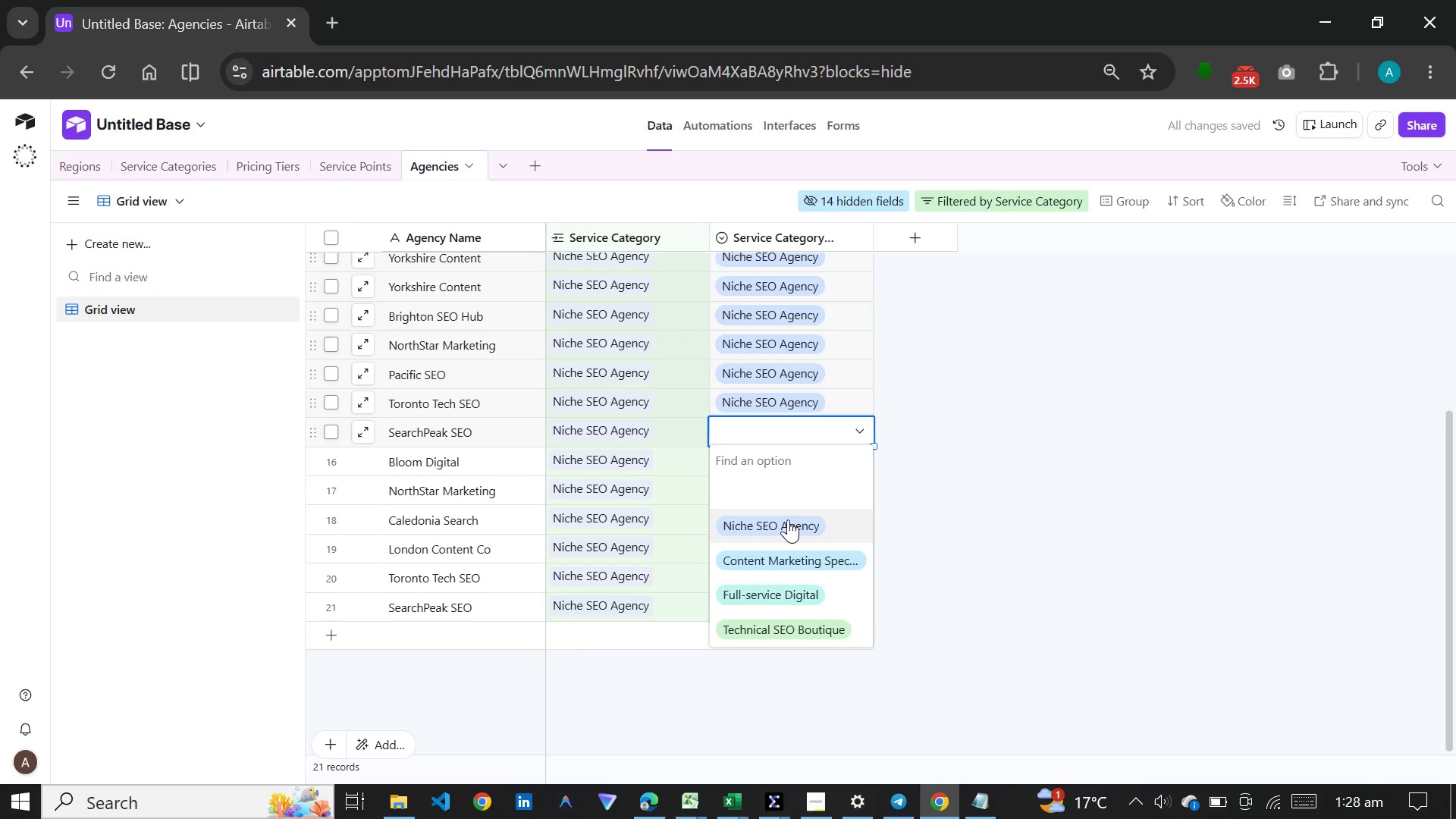 
left_click([788, 519])
 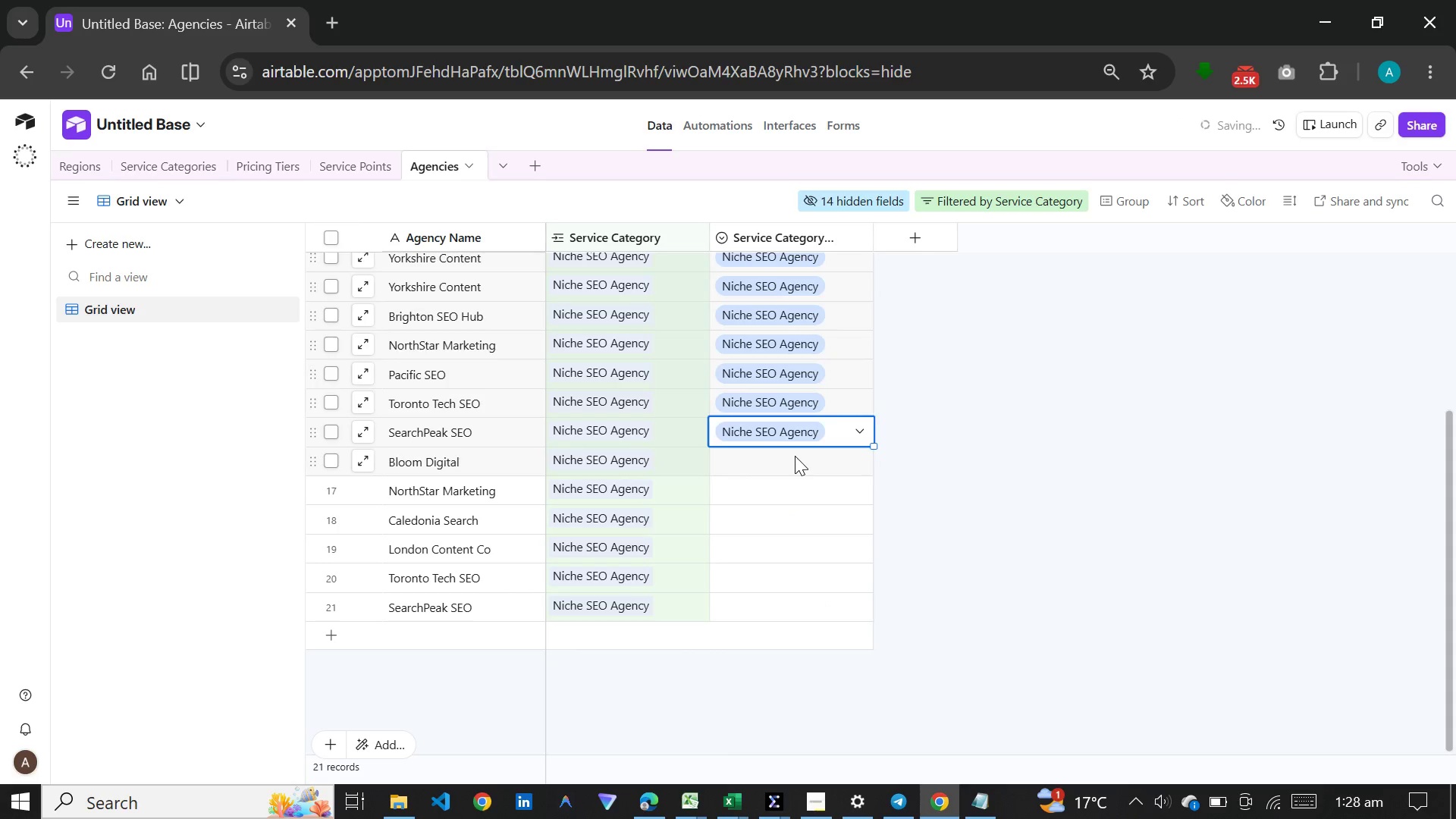 
double_click([795, 456])
 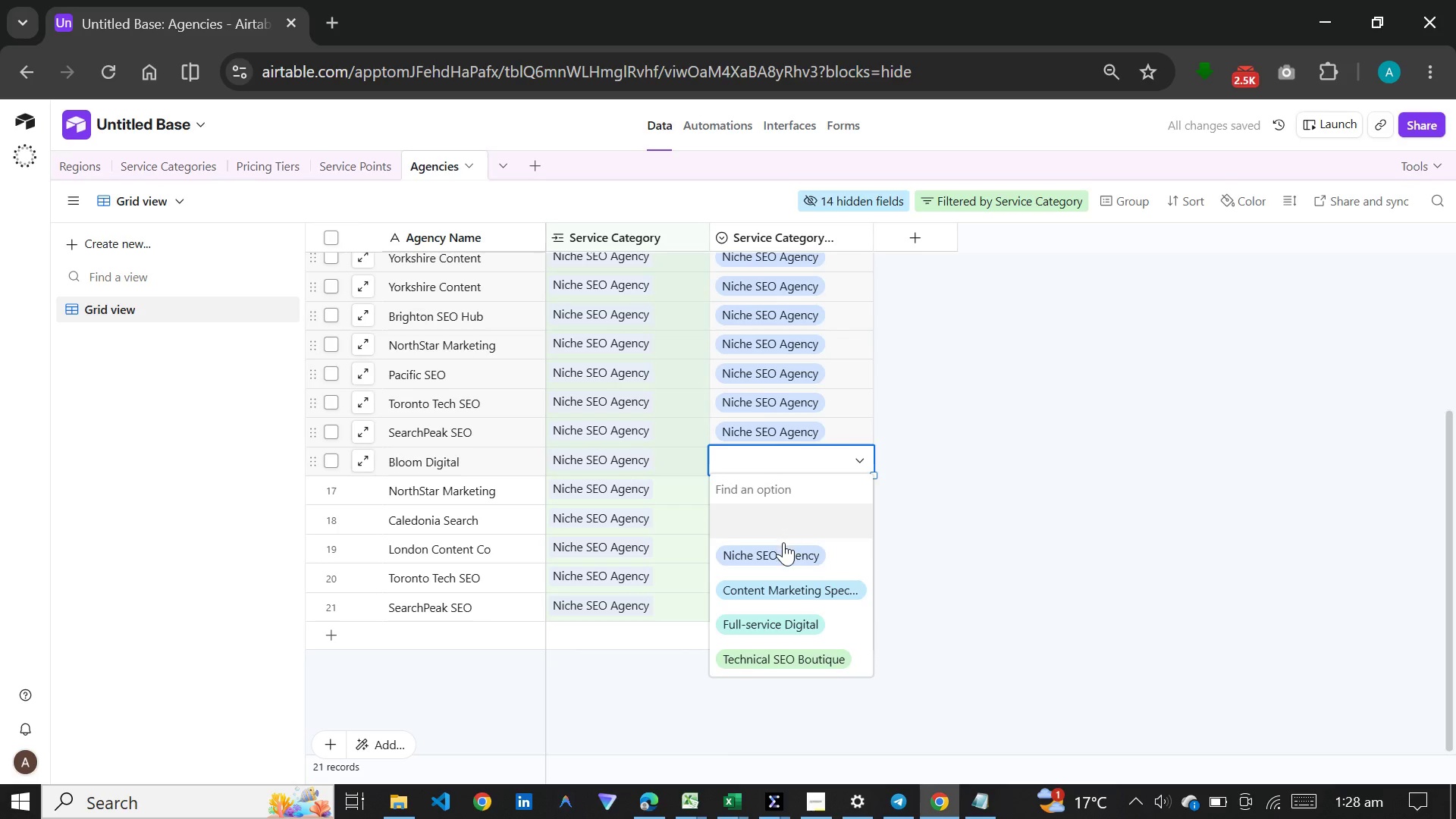 
left_click([783, 542])
 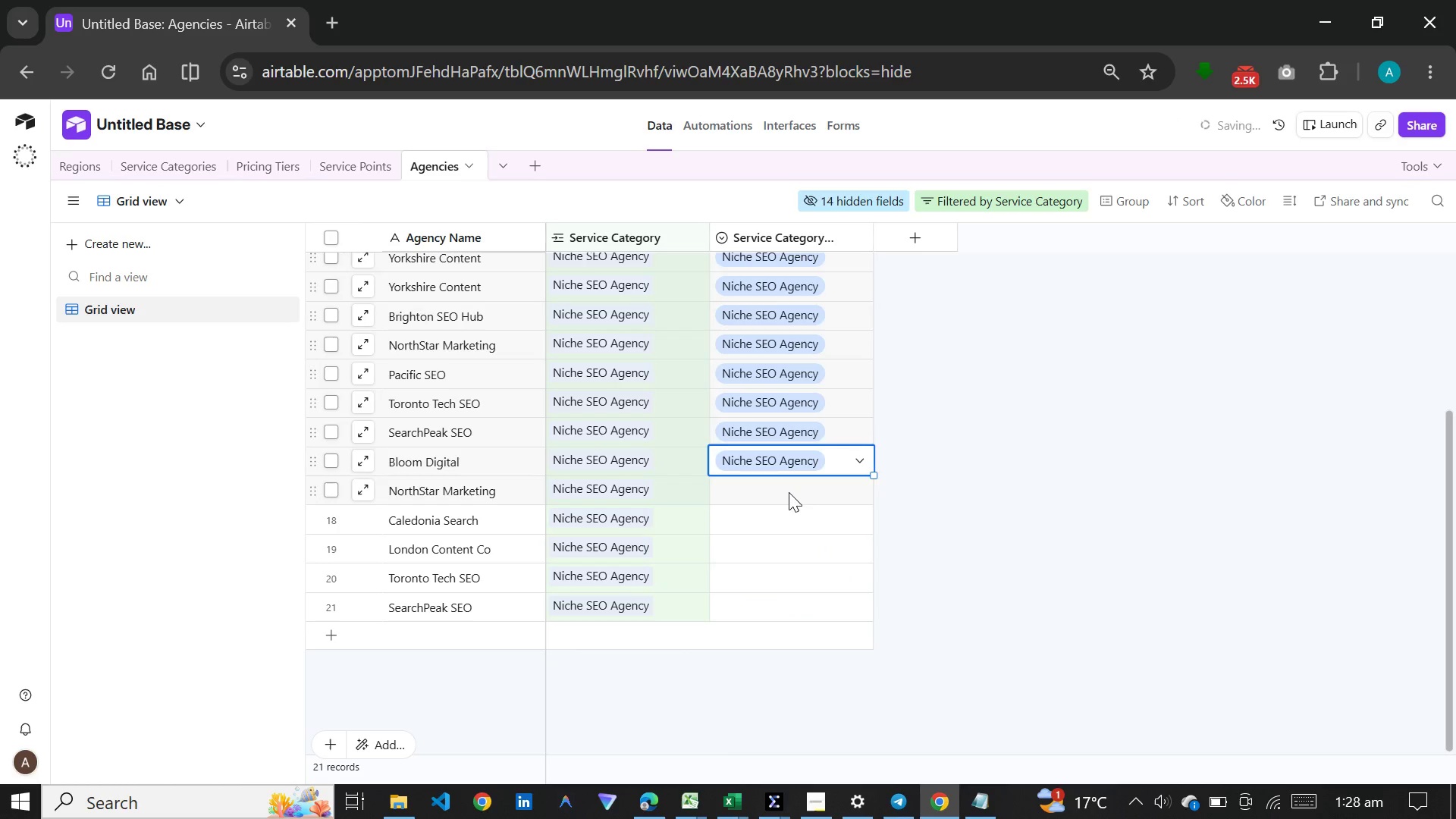 
double_click([789, 492])
 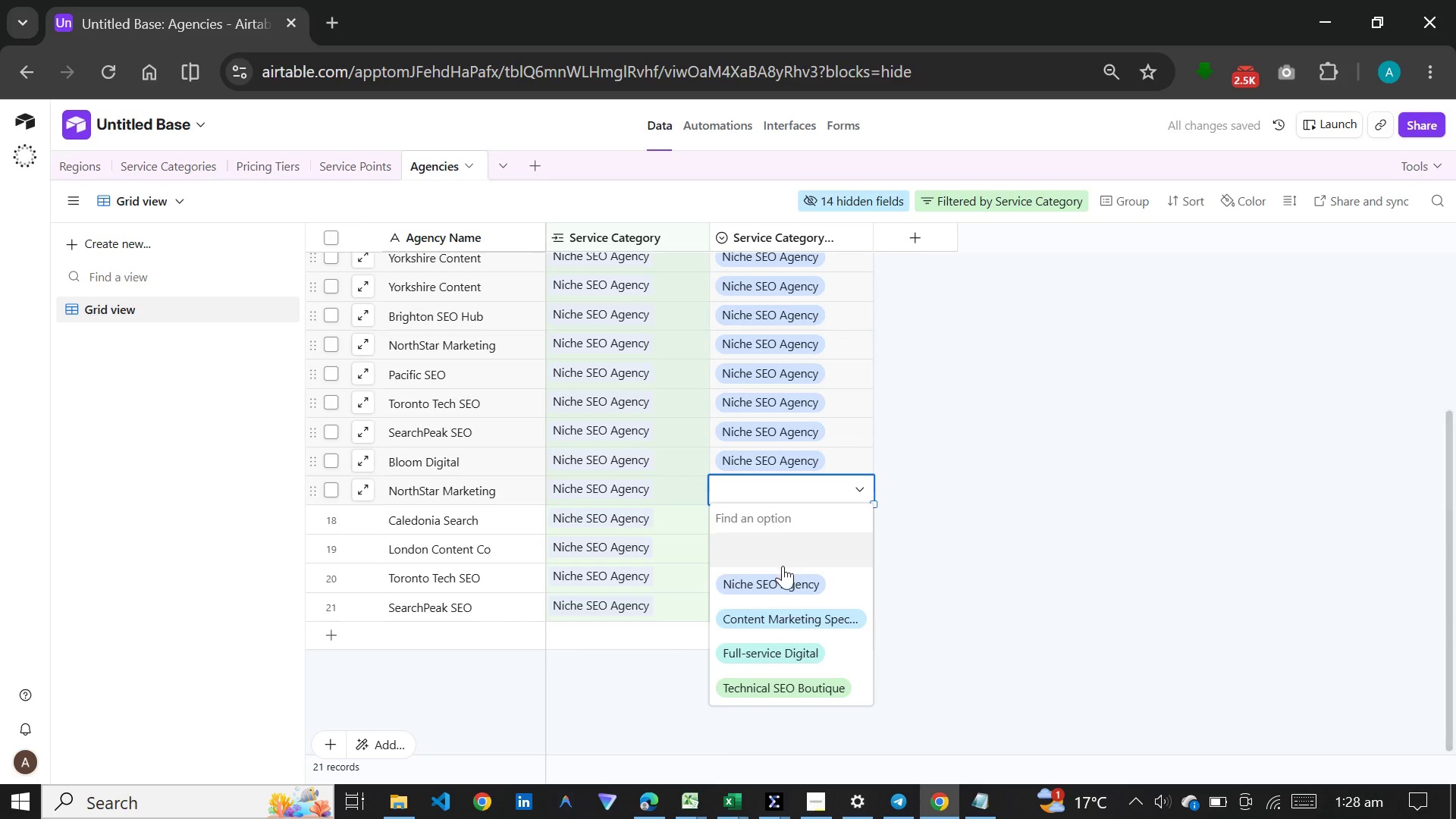 
left_click([783, 570])
 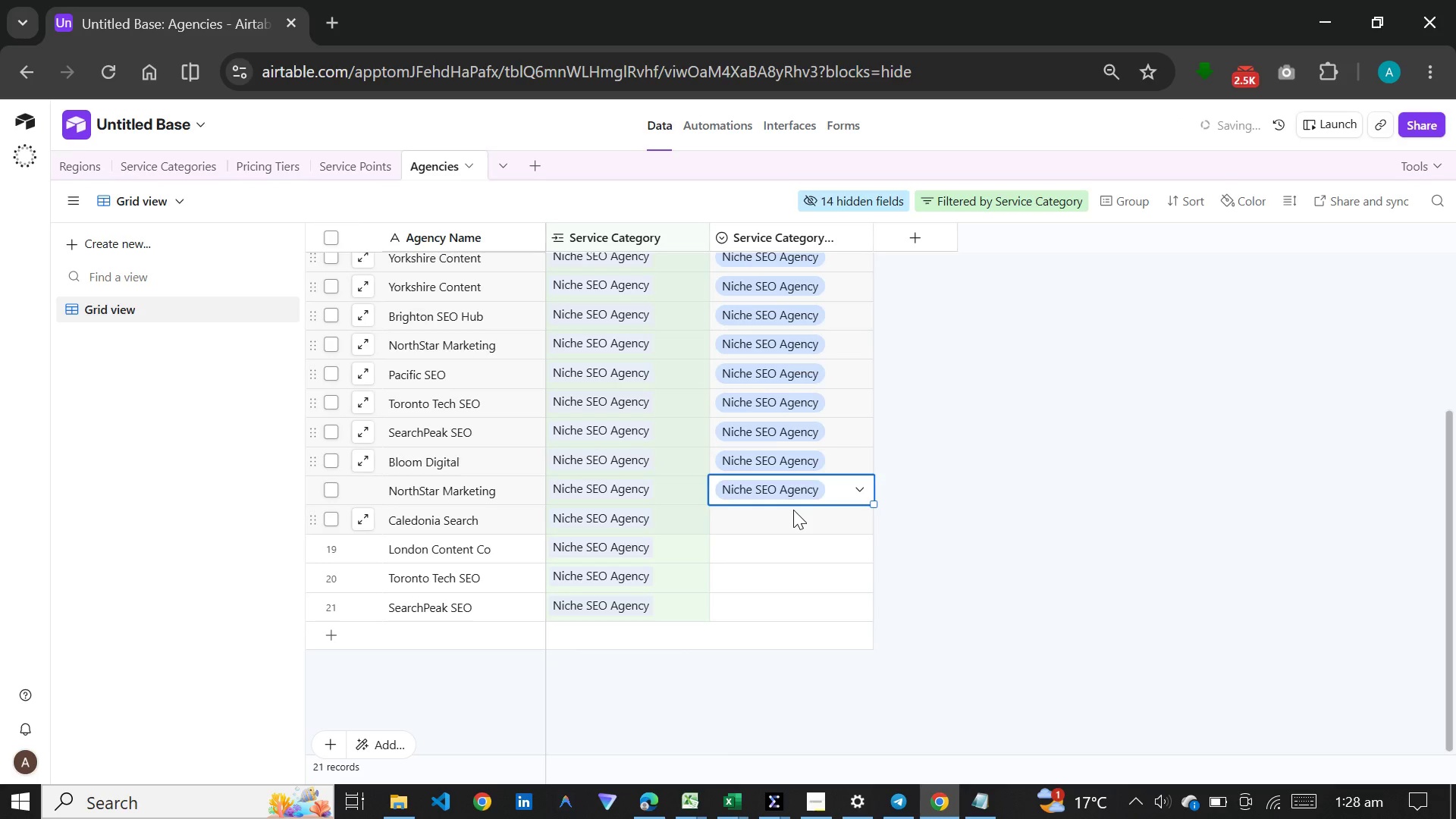 
double_click([793, 510])
 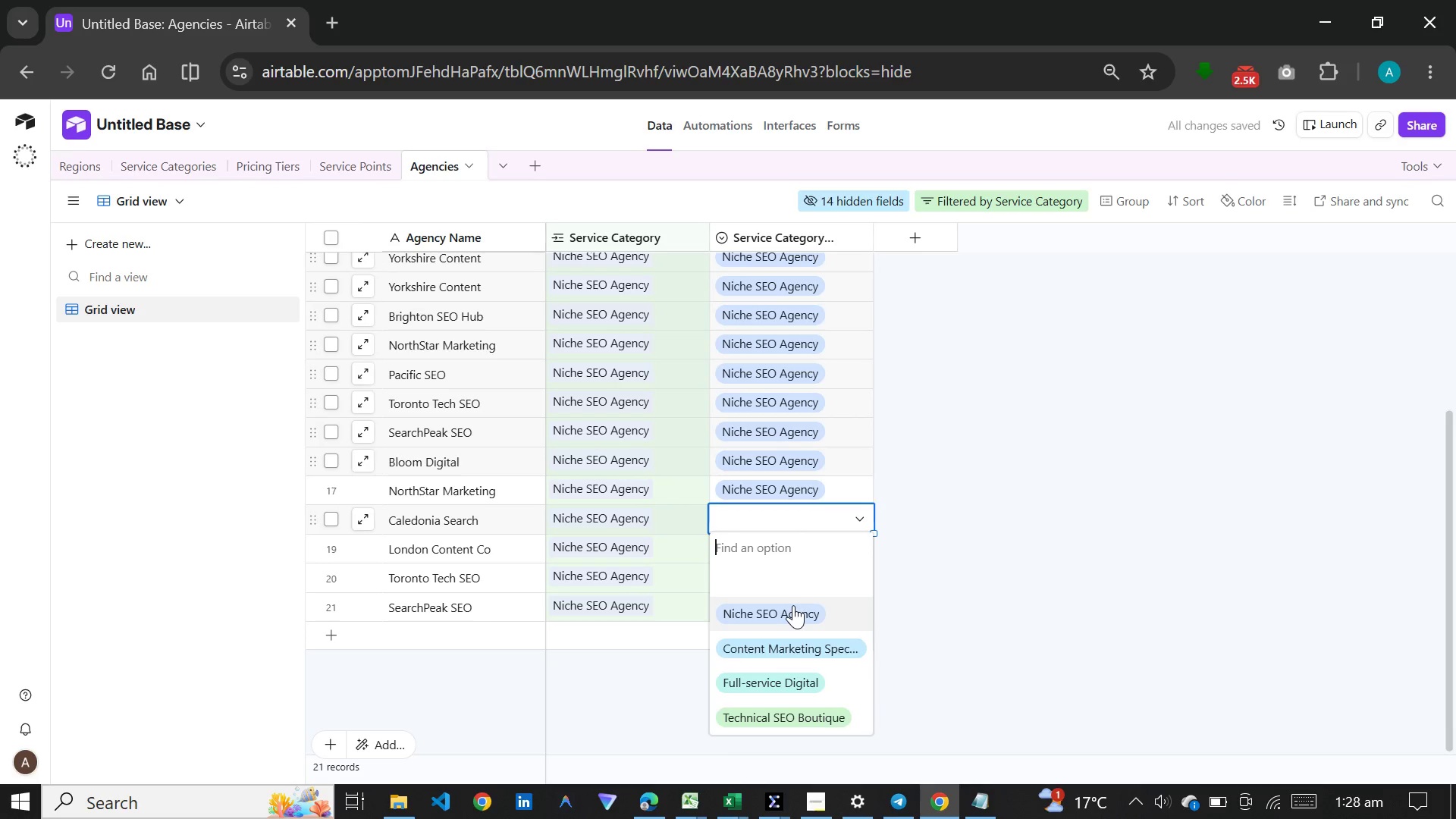 
left_click([793, 605])
 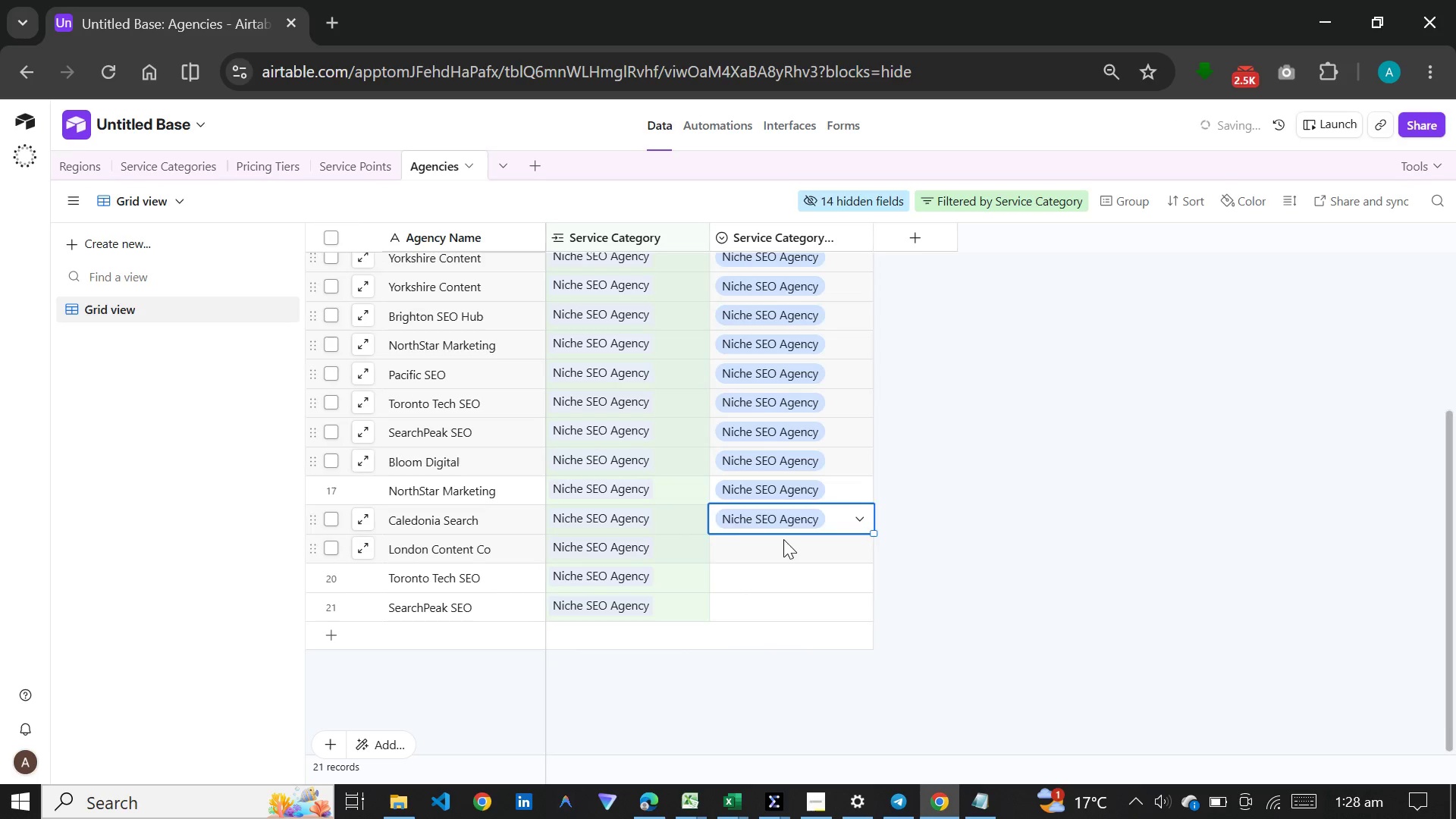 
double_click([783, 539])
 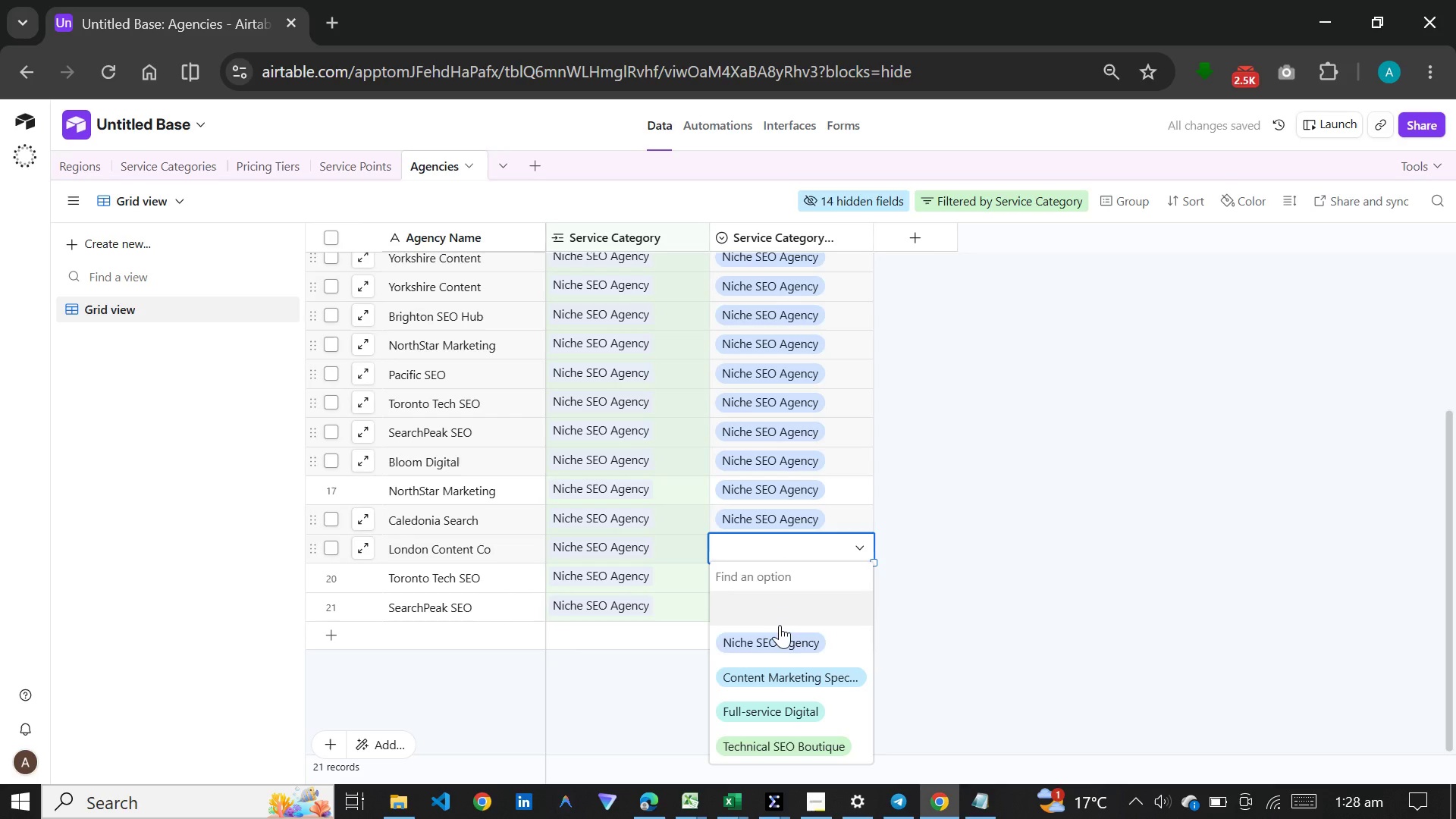 
left_click([781, 632])
 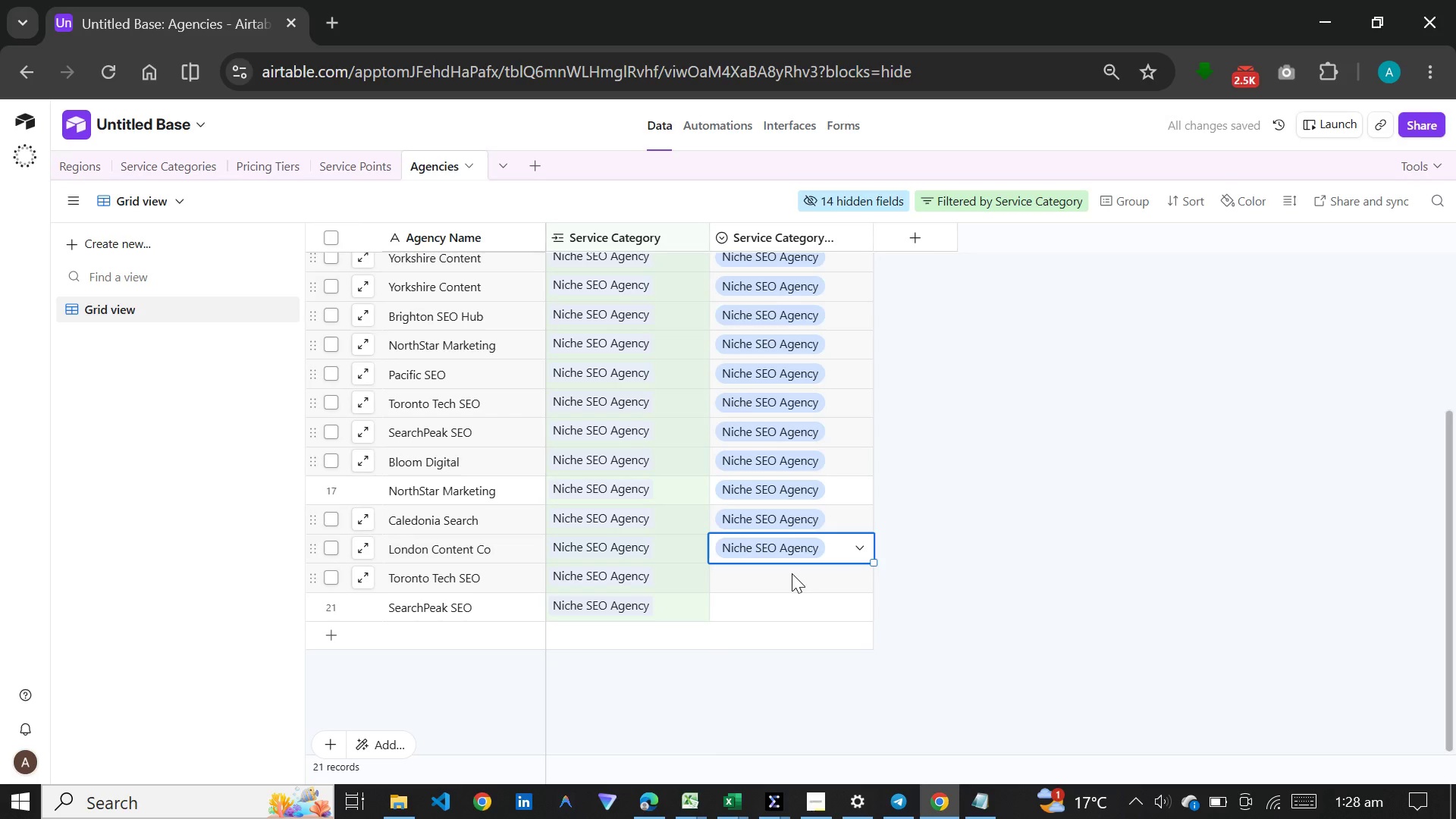 
double_click([792, 573])
 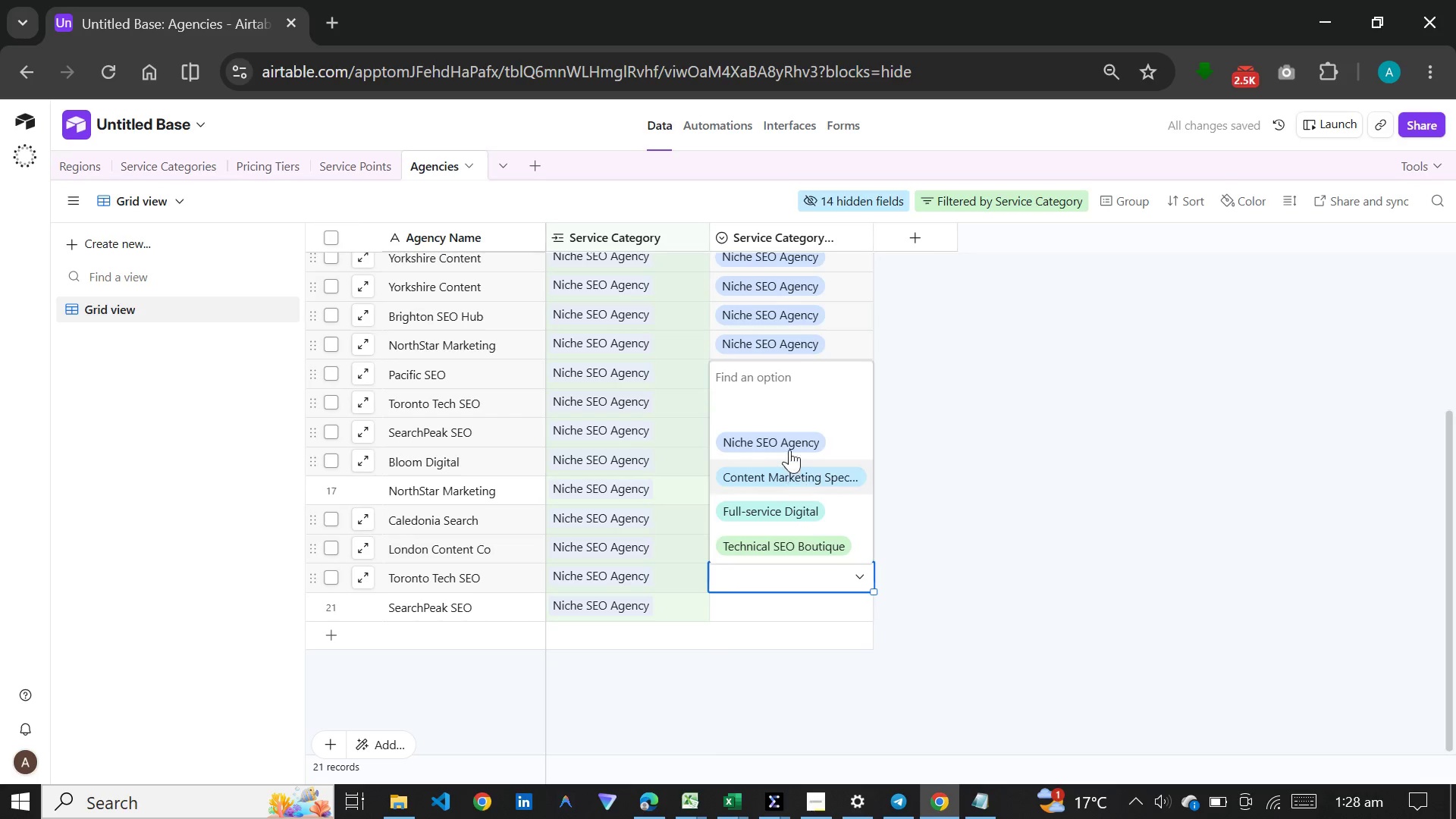 
left_click([788, 439])
 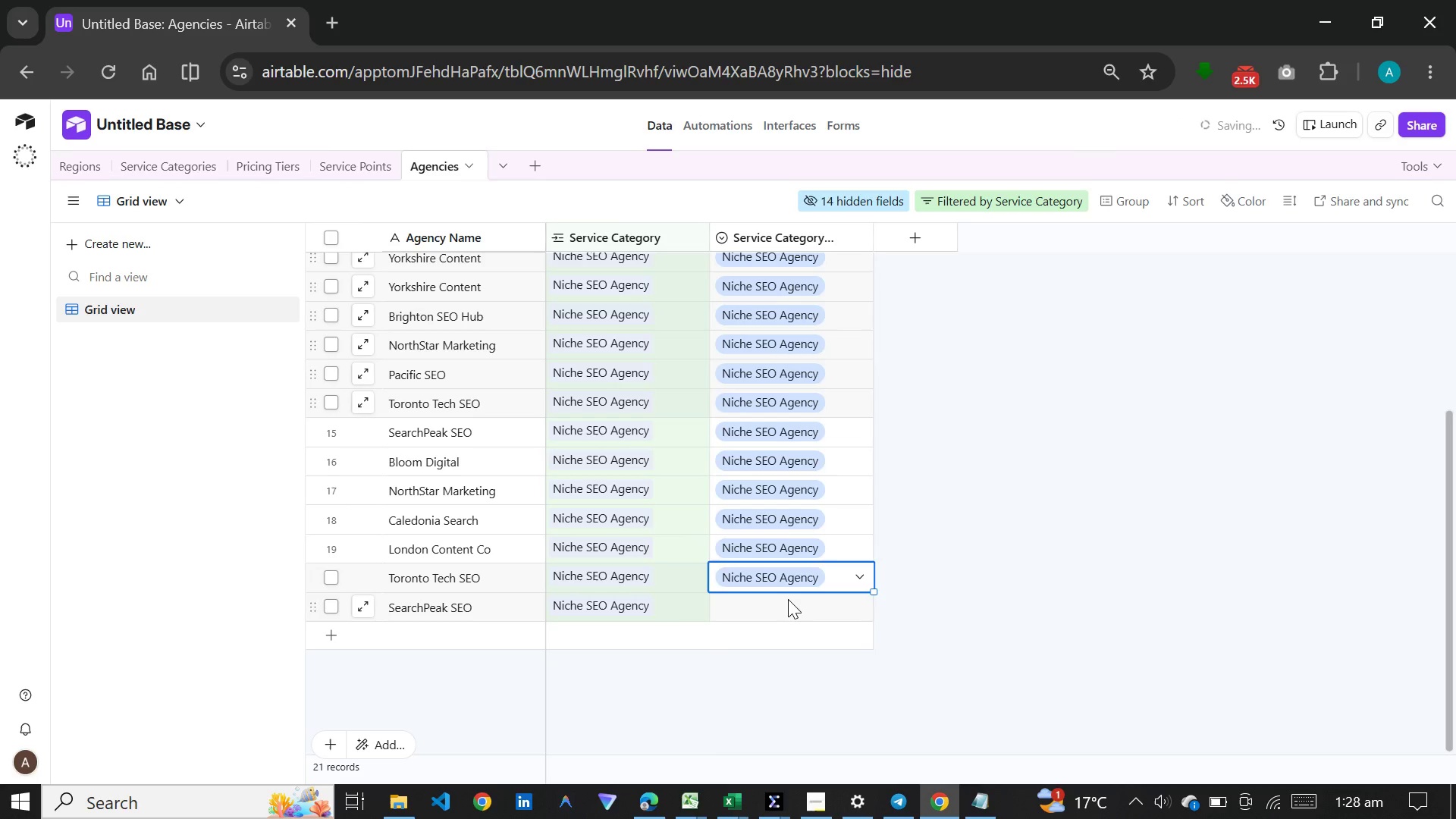 
double_click([788, 599])
 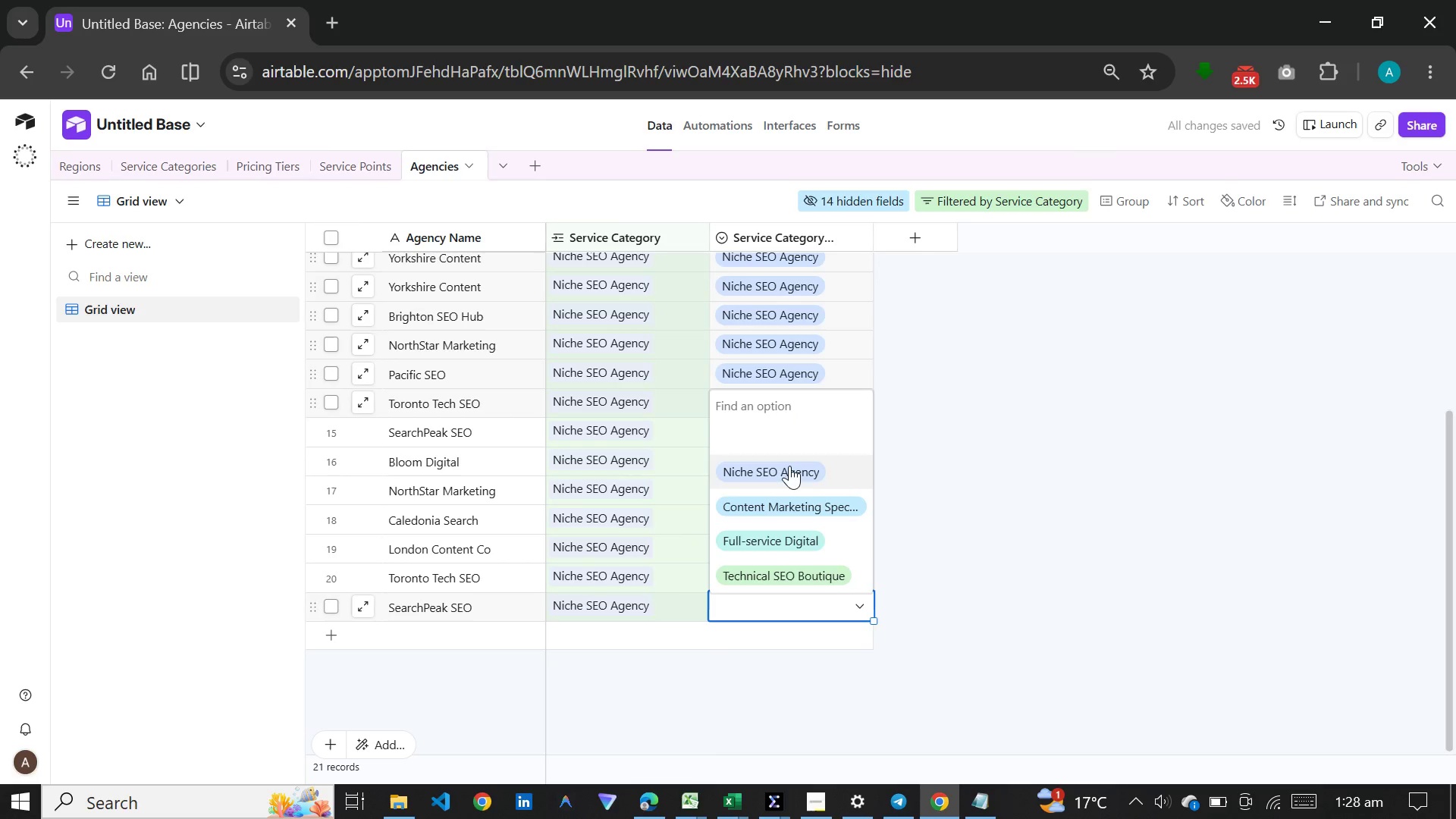 
left_click([789, 463])
 